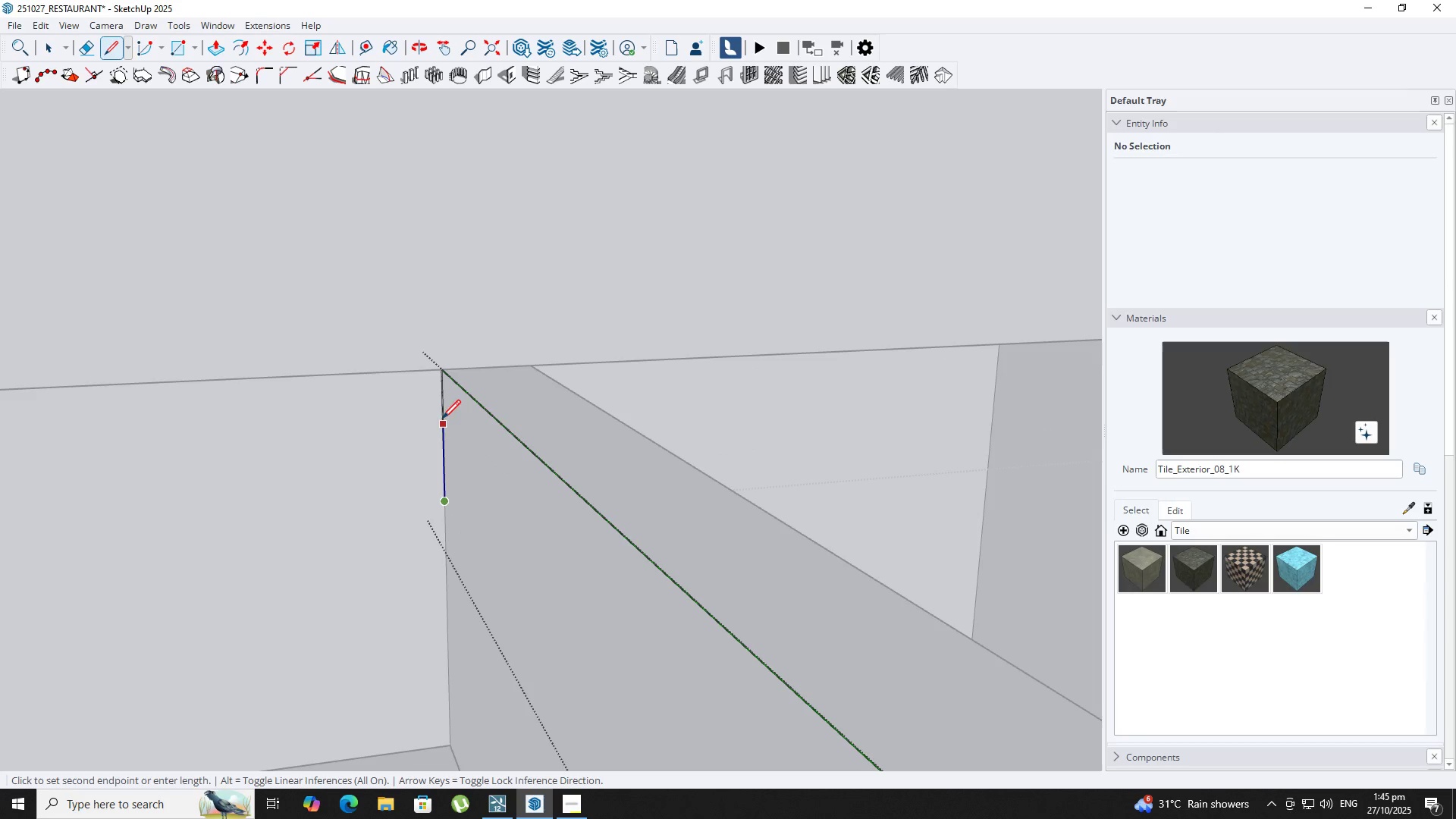 
key(Control+Z)
 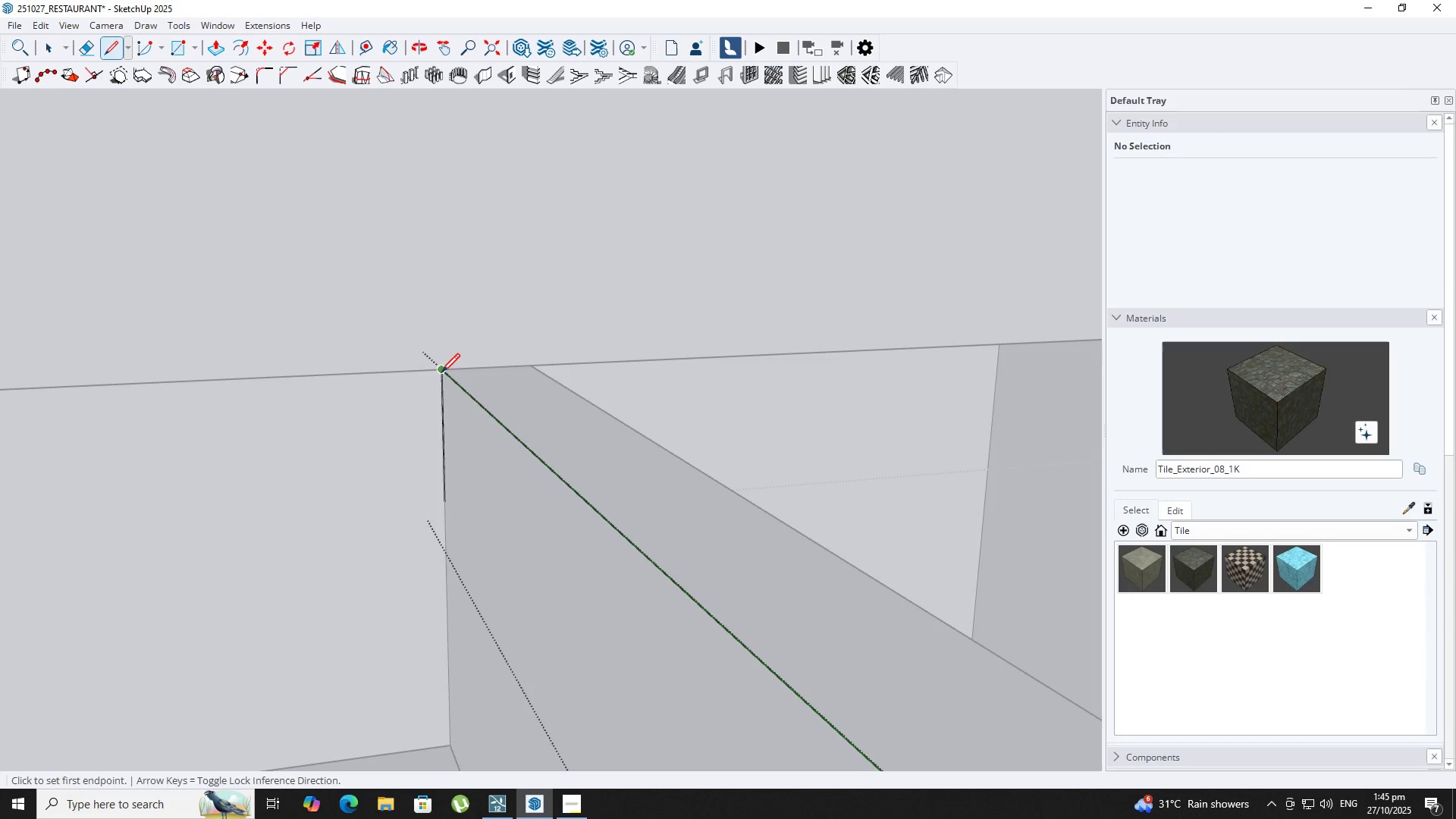 
key(Control+Z)
 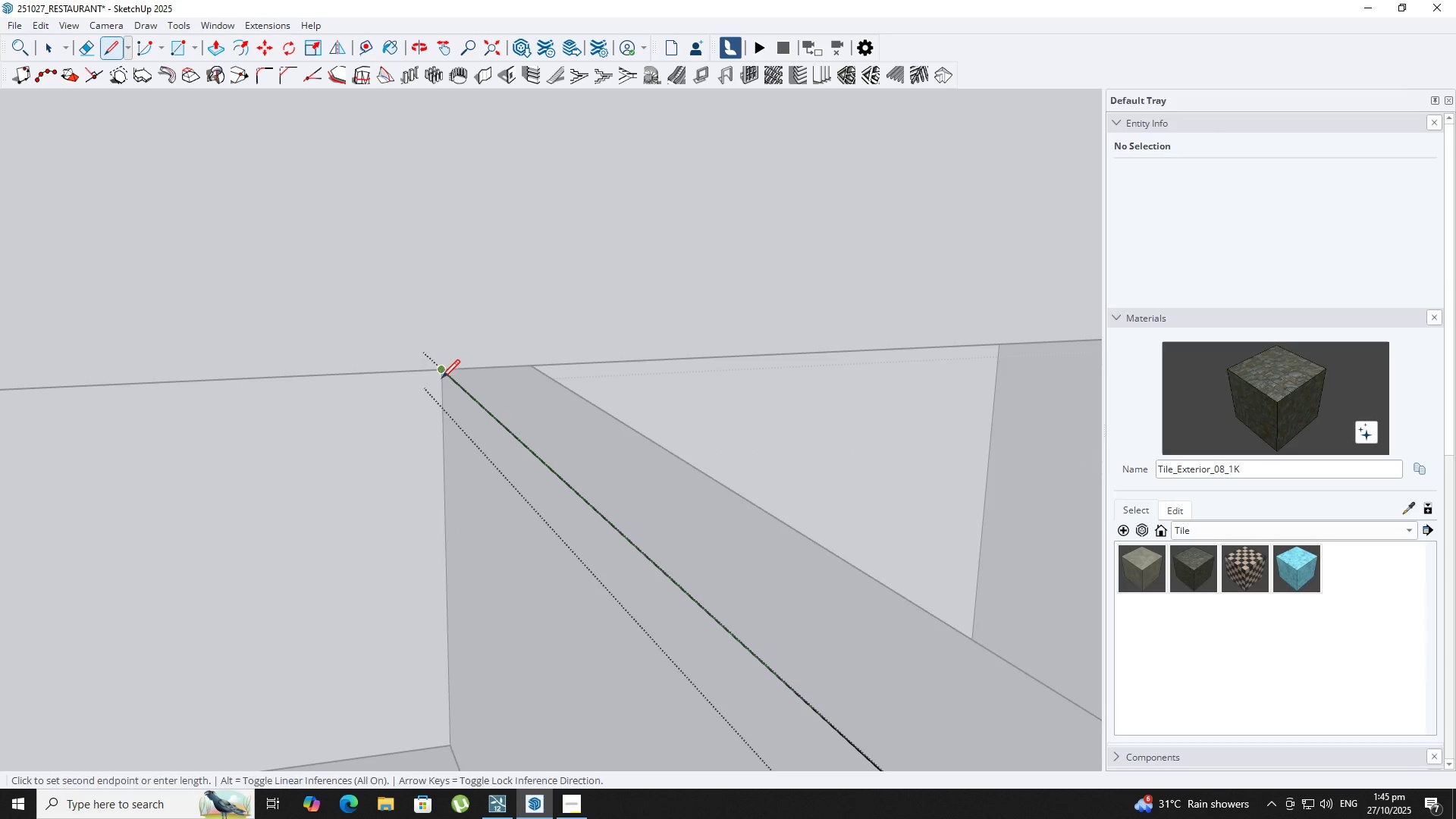 
mouse_move([425, 406])
 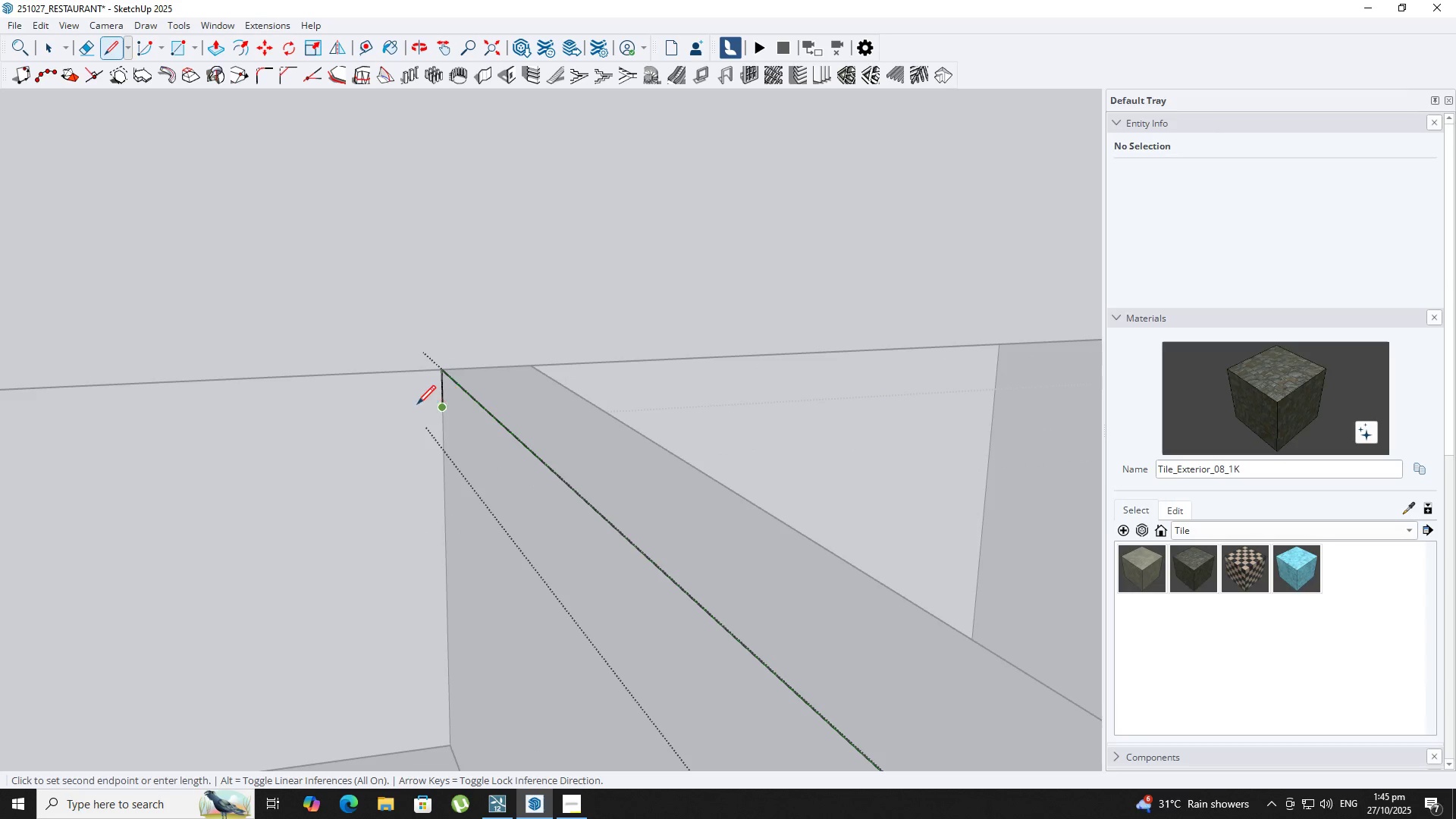 
key(ArrowLeft)
 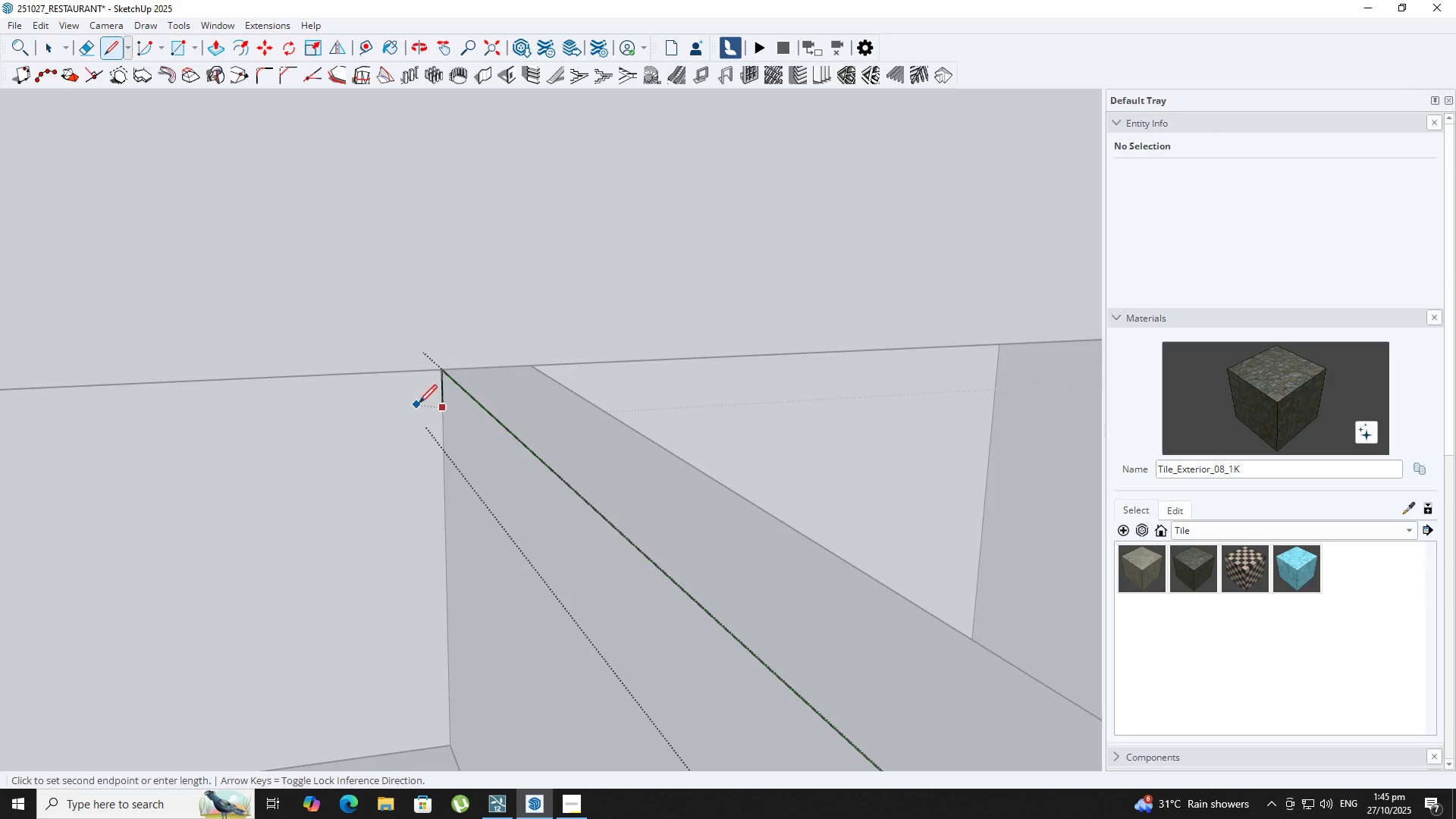 
key(ArrowRight)
 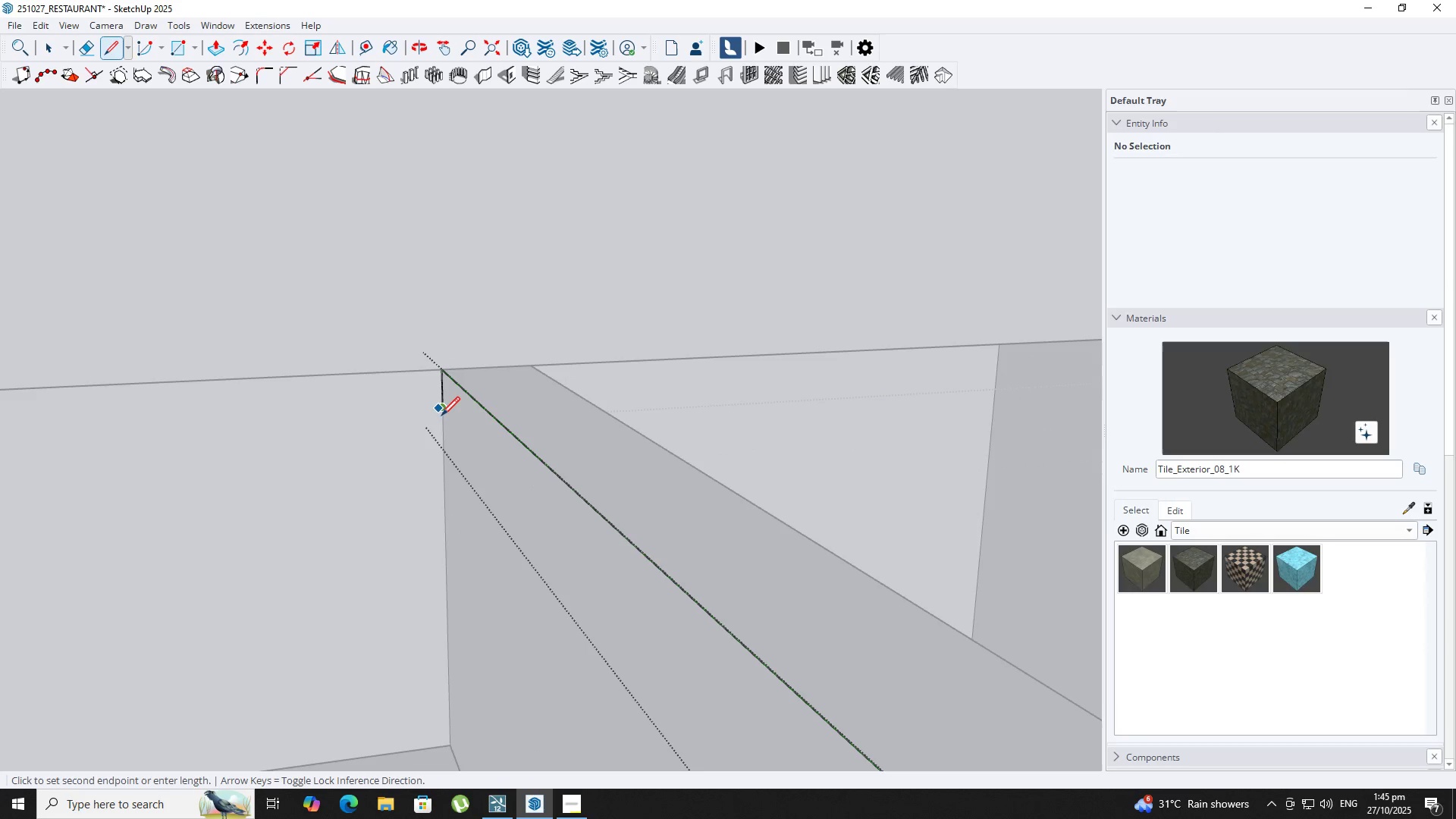 
scroll: coordinate [437, 400], scroll_direction: up, amount: 11.0
 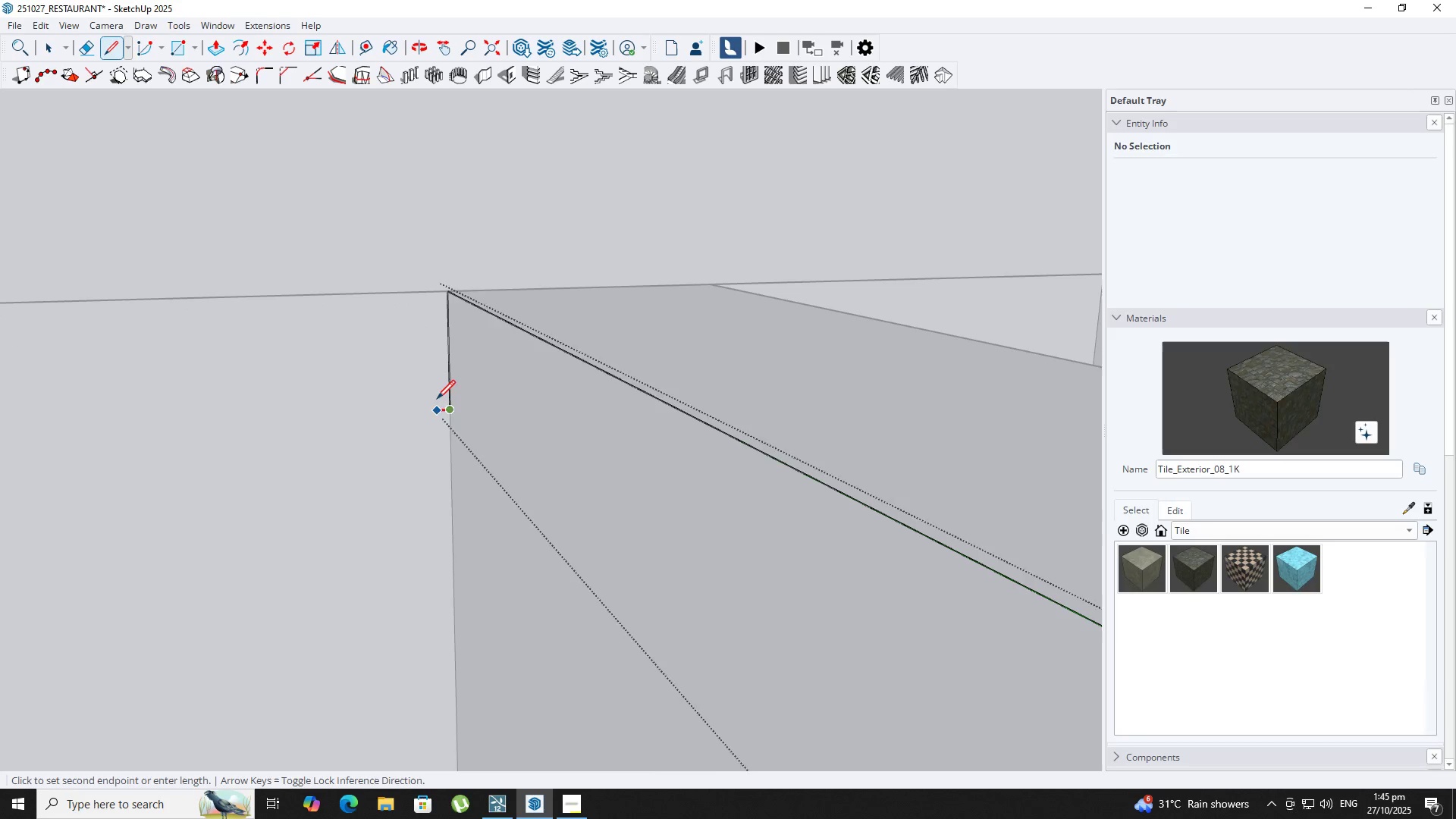 
left_click([437, 400])
 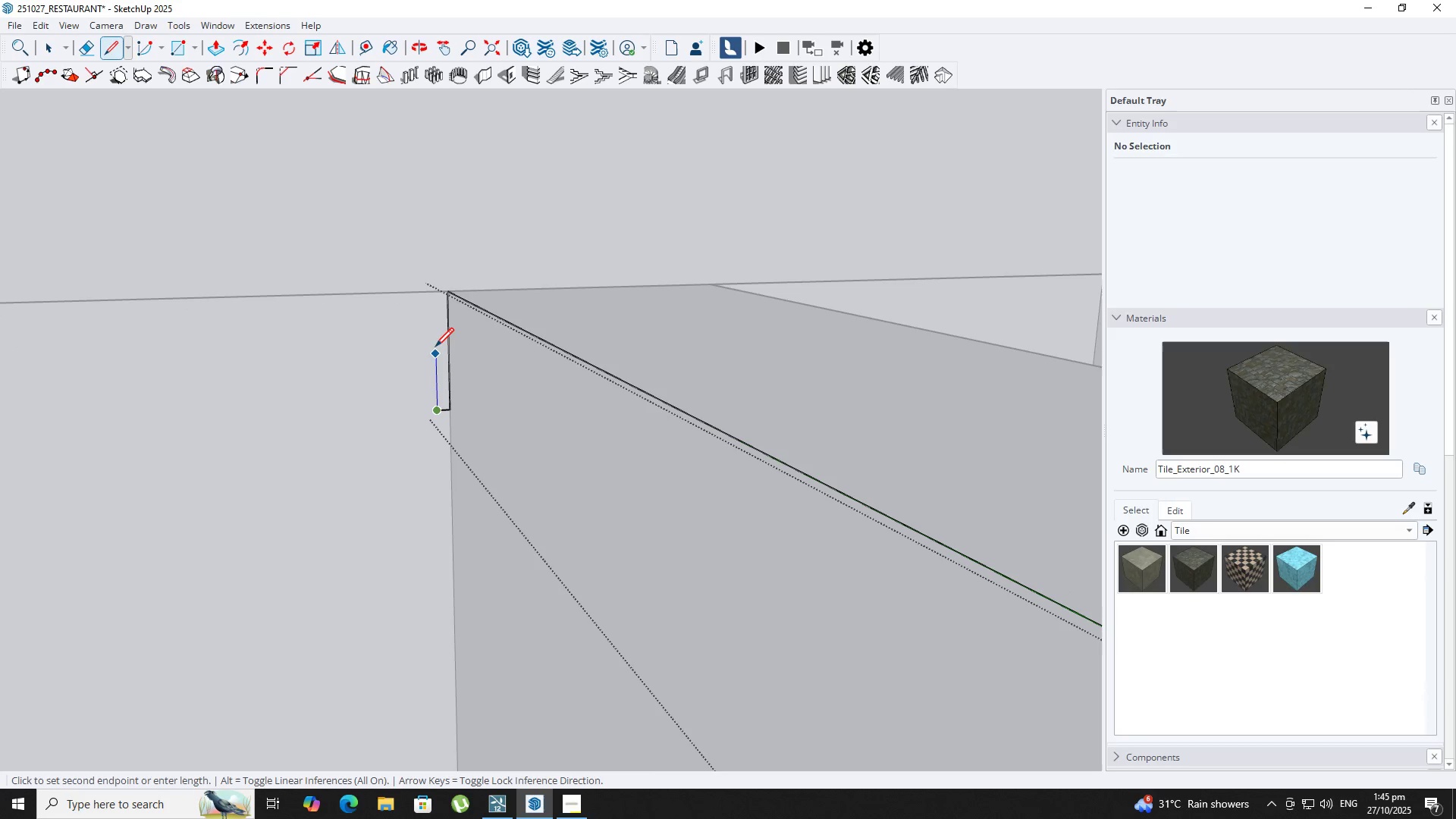 
left_click([435, 343])
 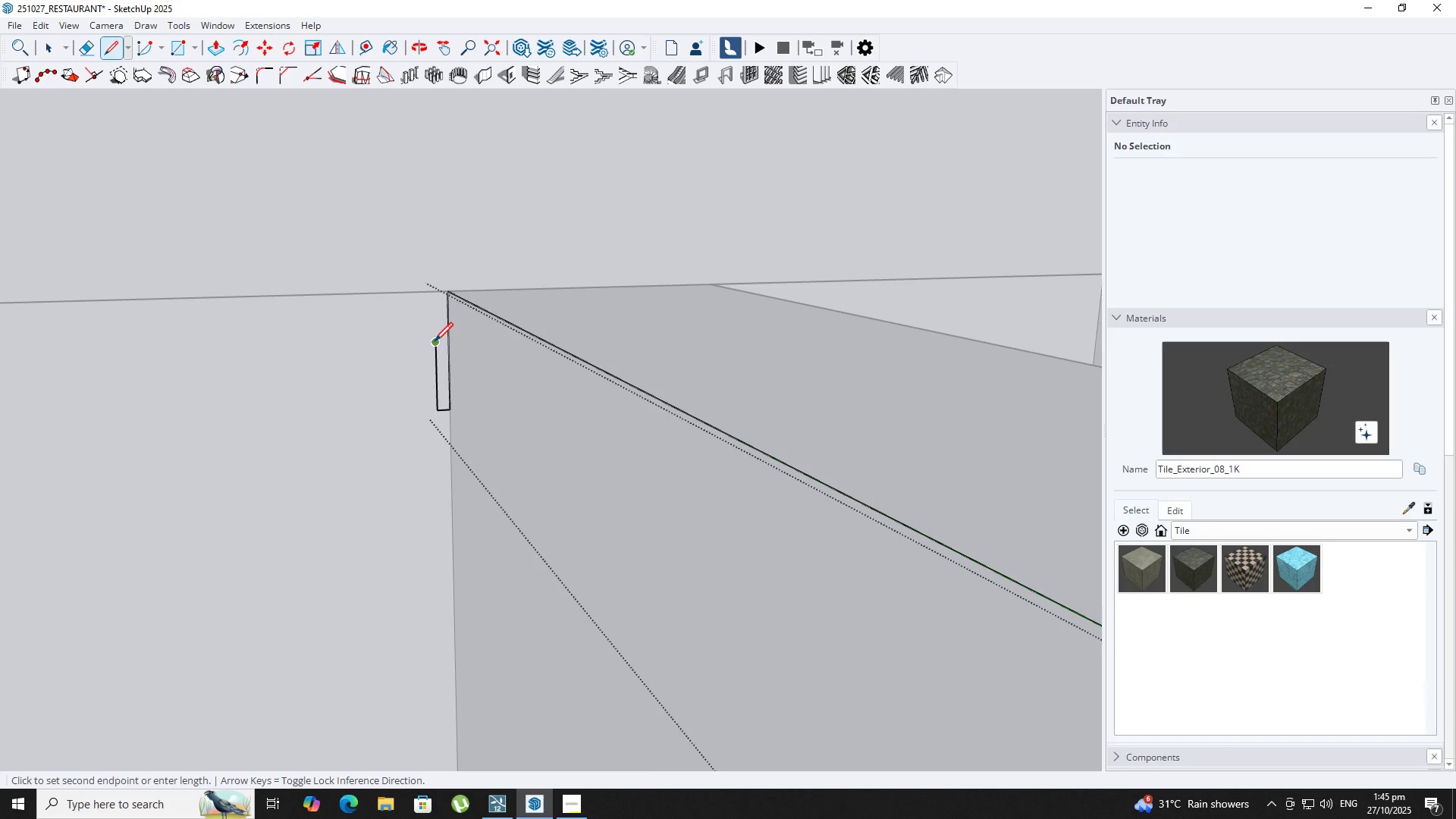 
key(ArrowUp)
 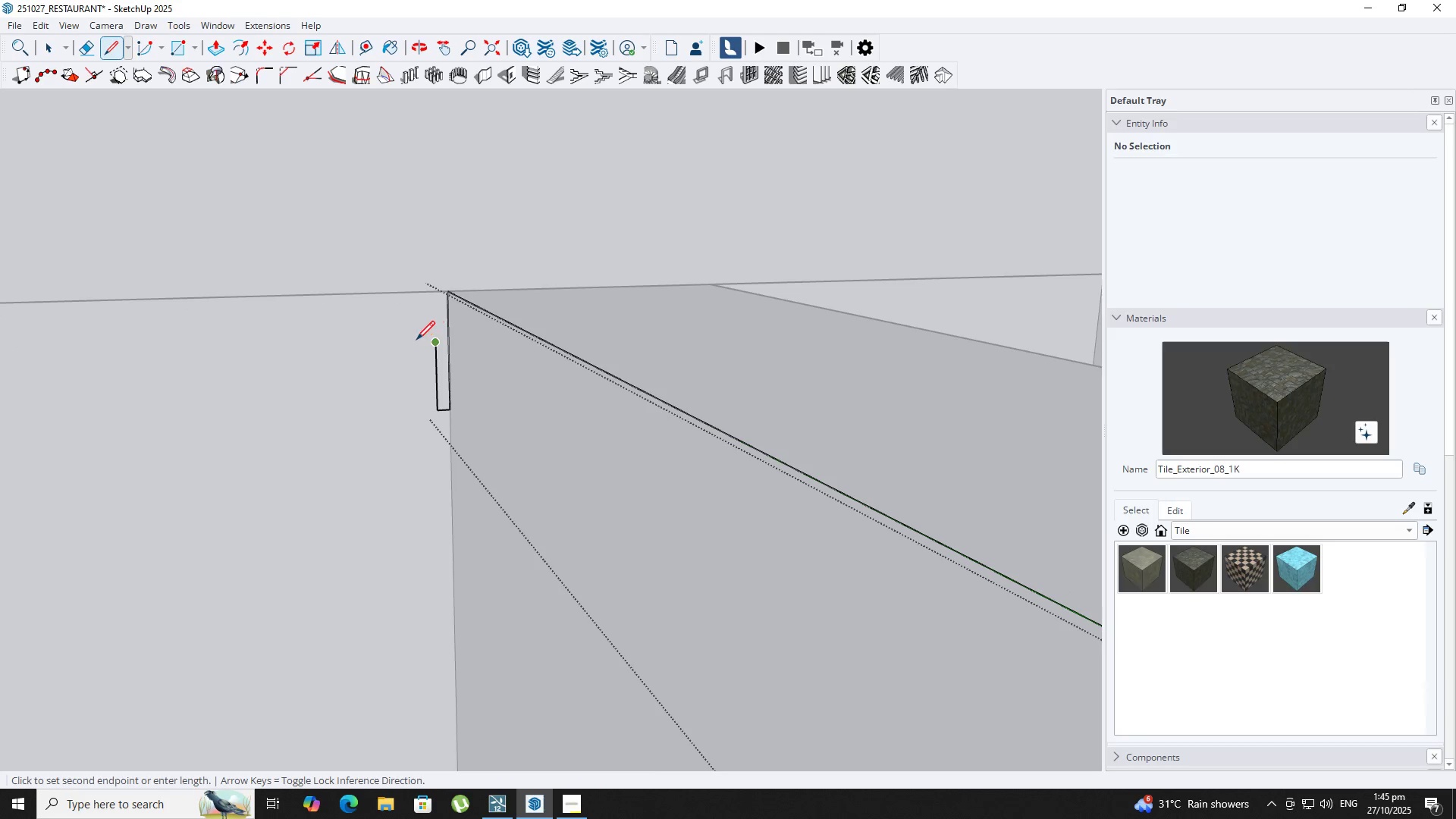 
key(ArrowLeft)
 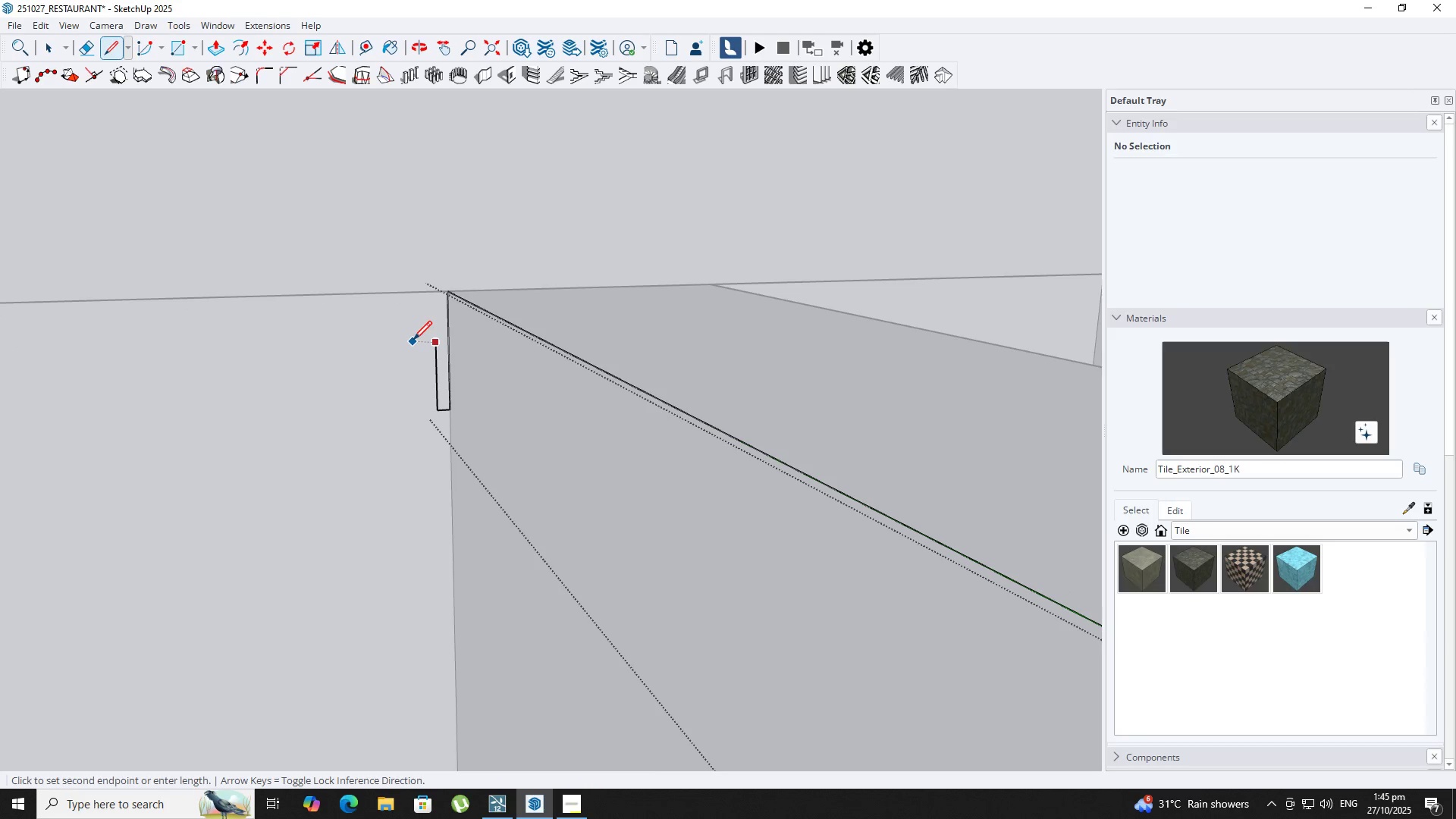 
key(ArrowRight)
 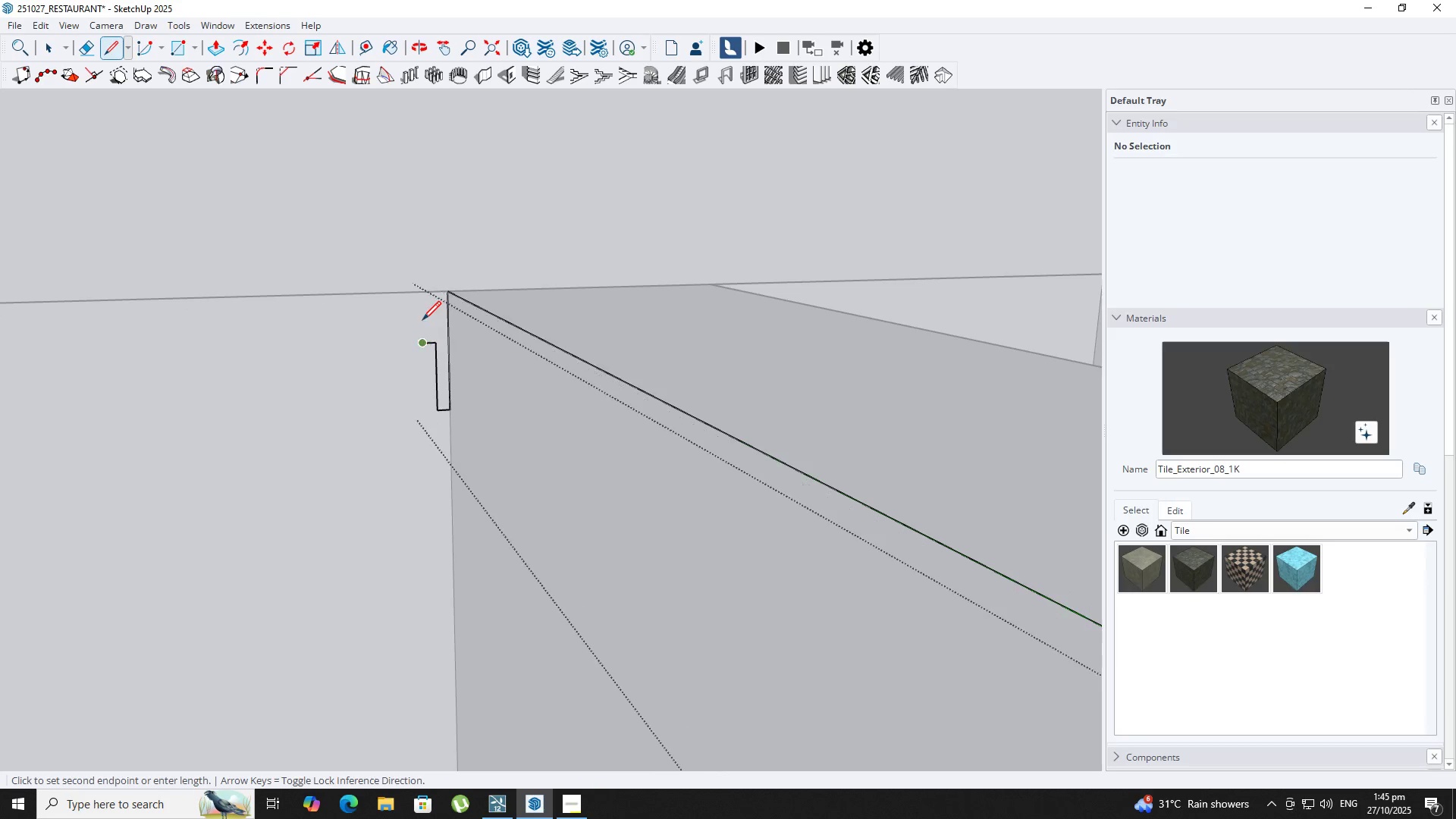 
key(ArrowUp)
 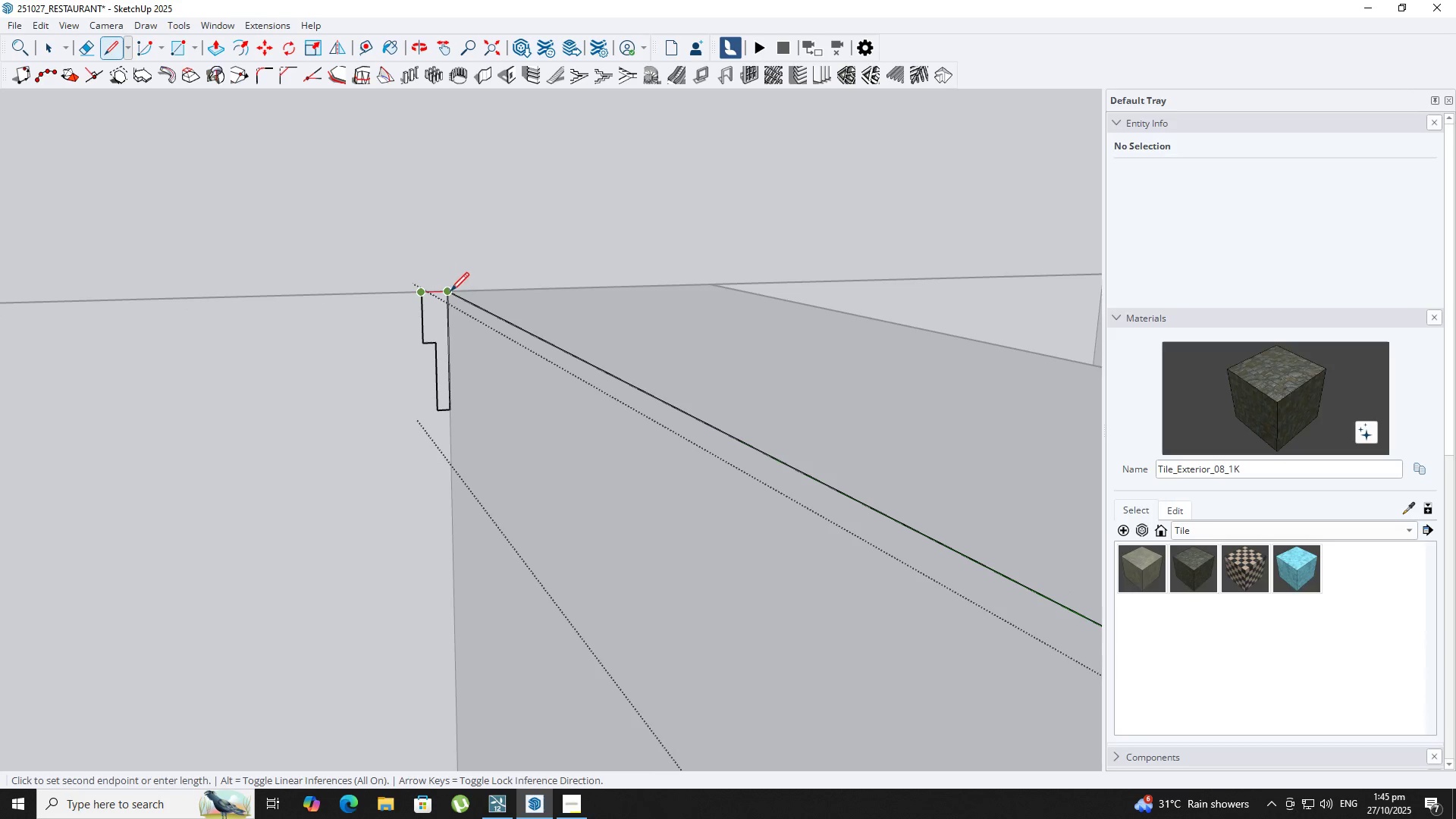 
key(Space)
 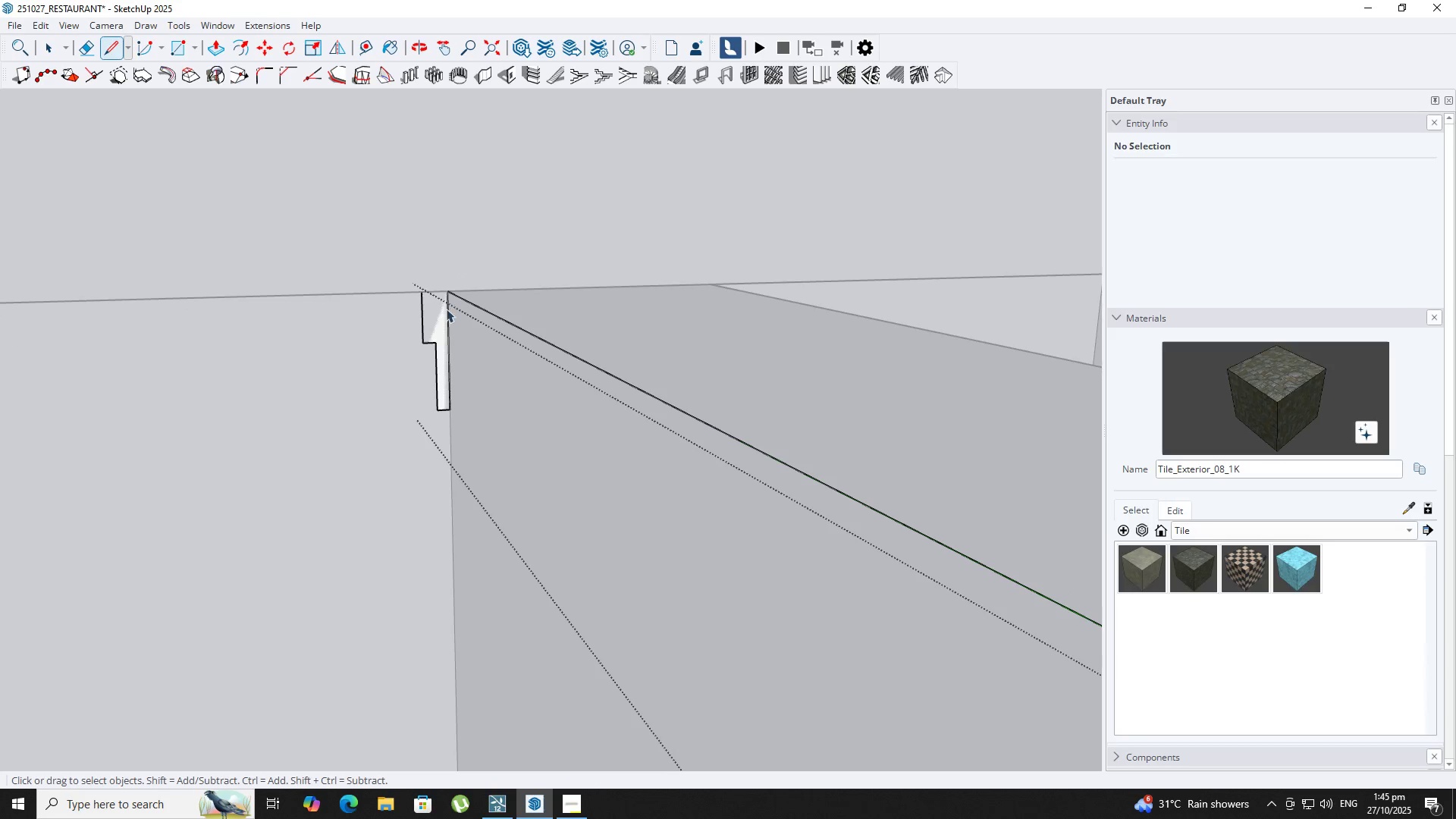 
key(Backquote)
 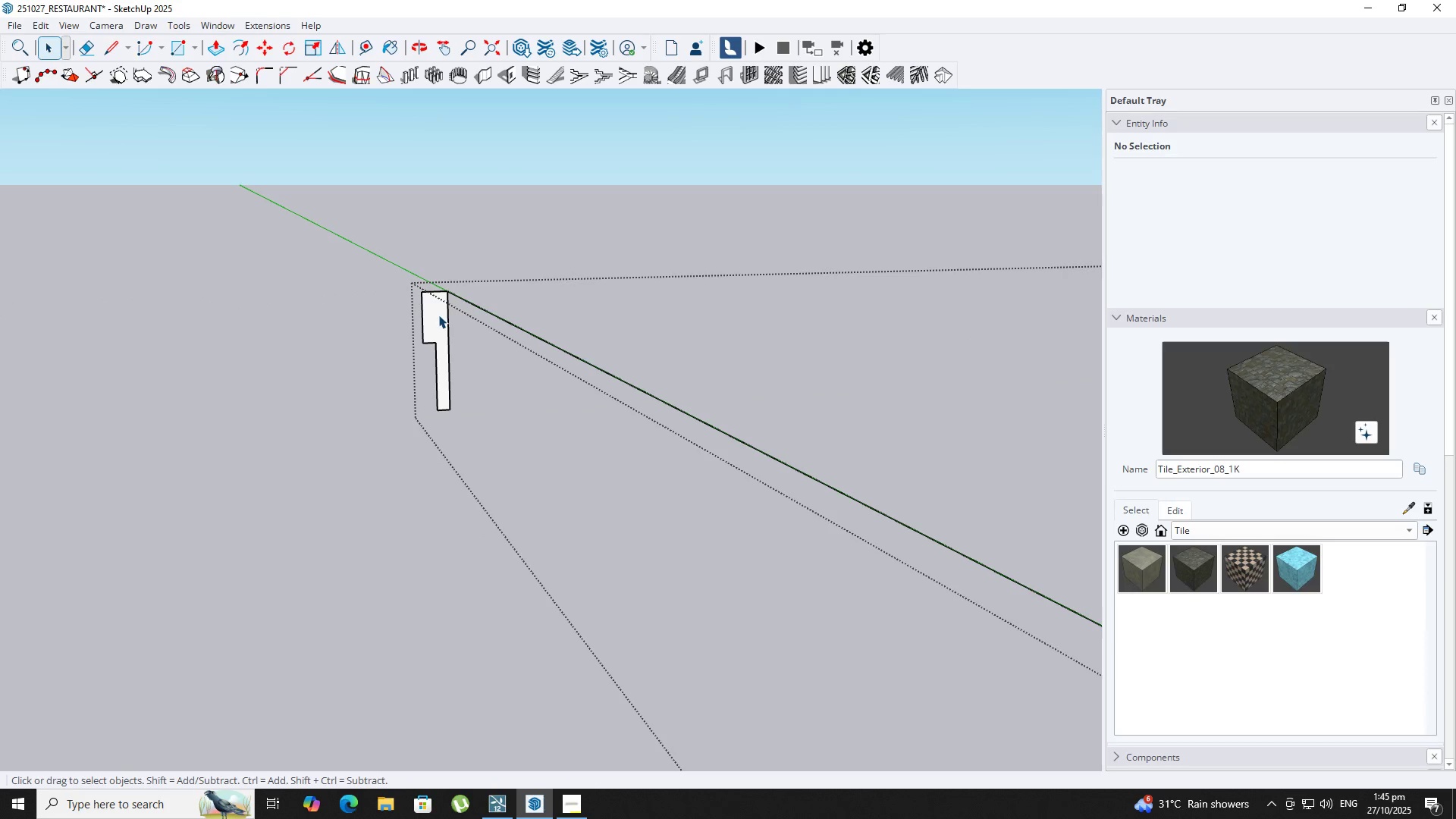 
double_click([438, 315])
 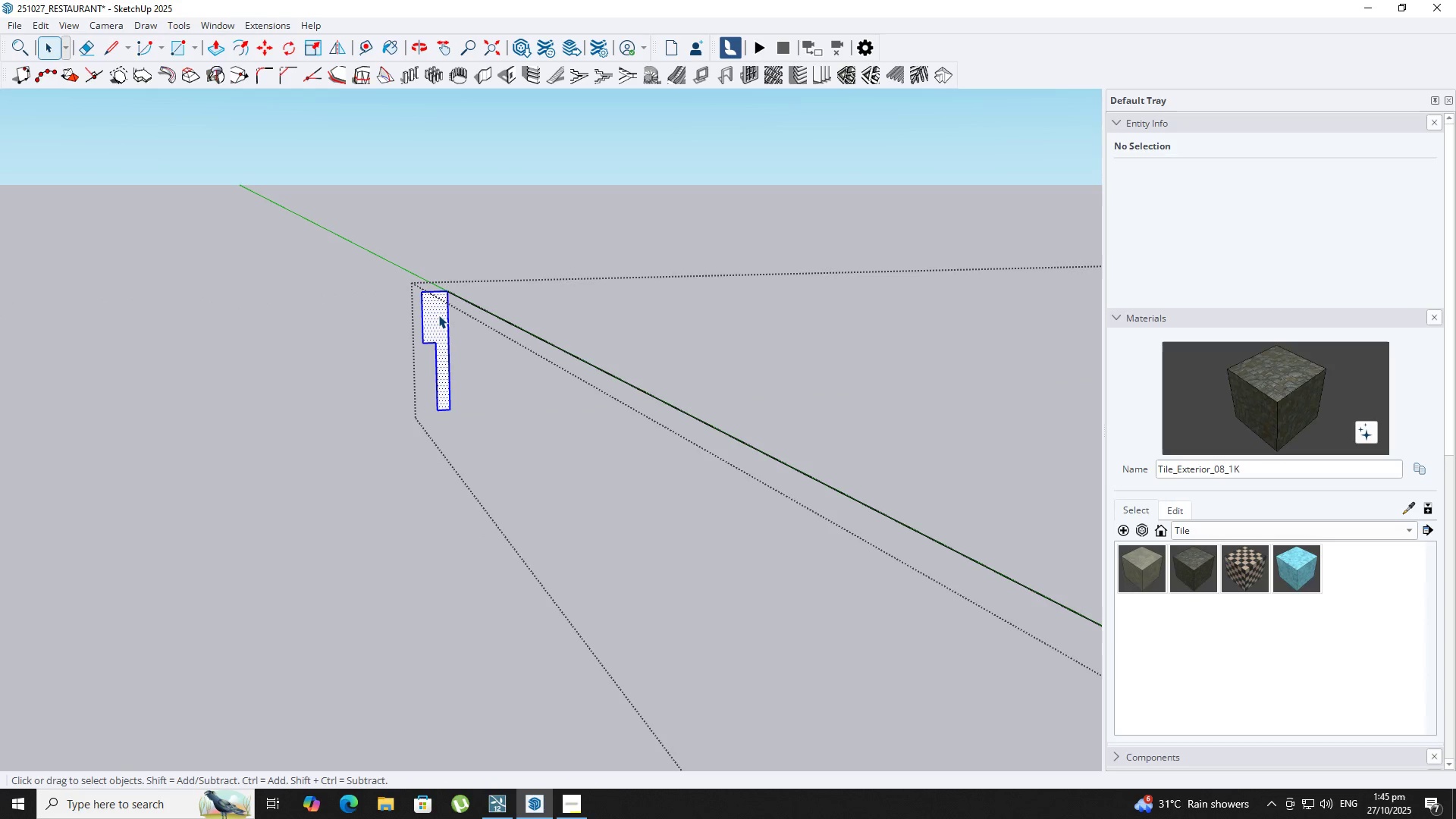 
triple_click([438, 315])
 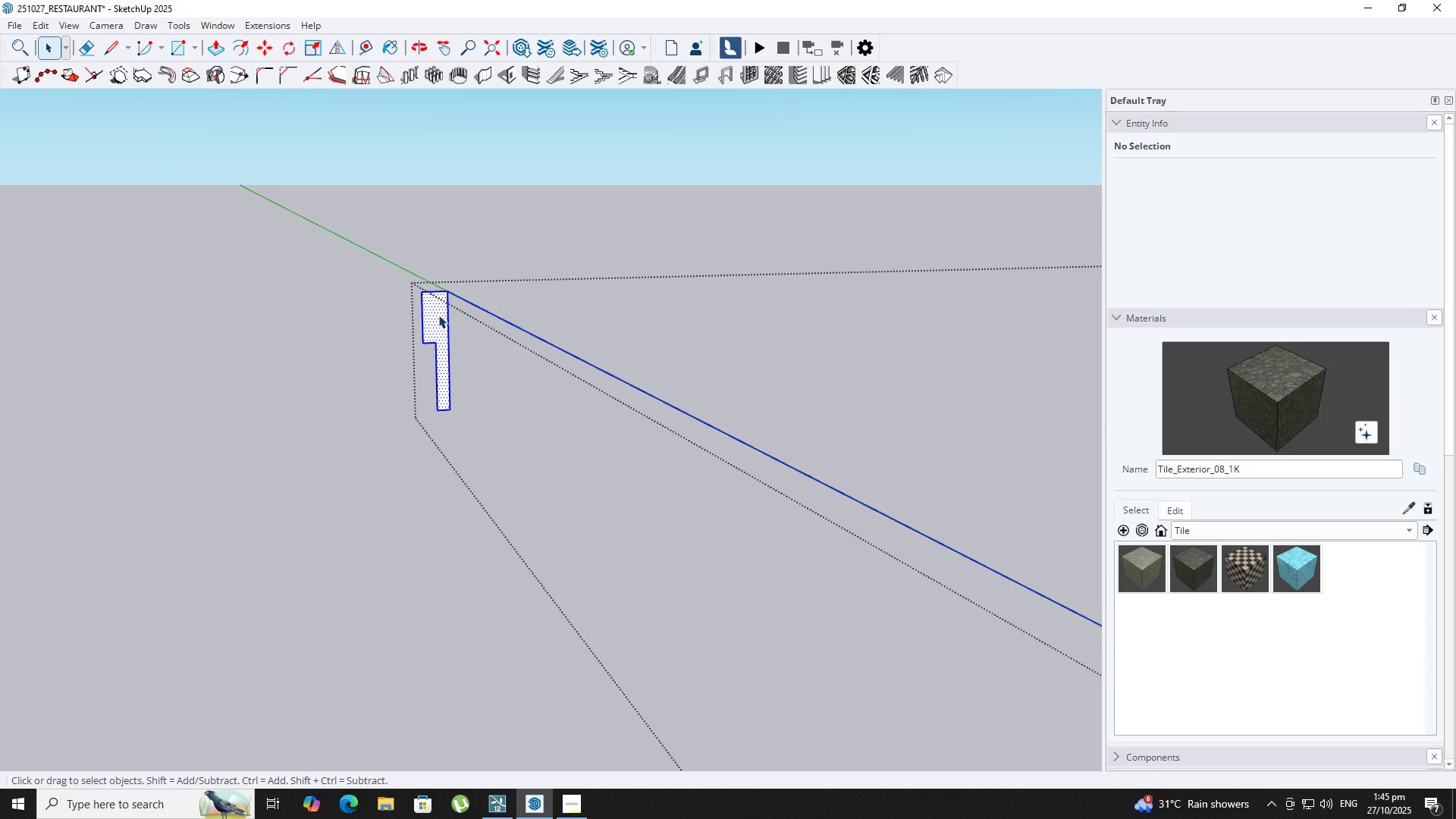 
hold_key(key=ShiftLeft, duration=1.21)
triple_click([438, 312])
 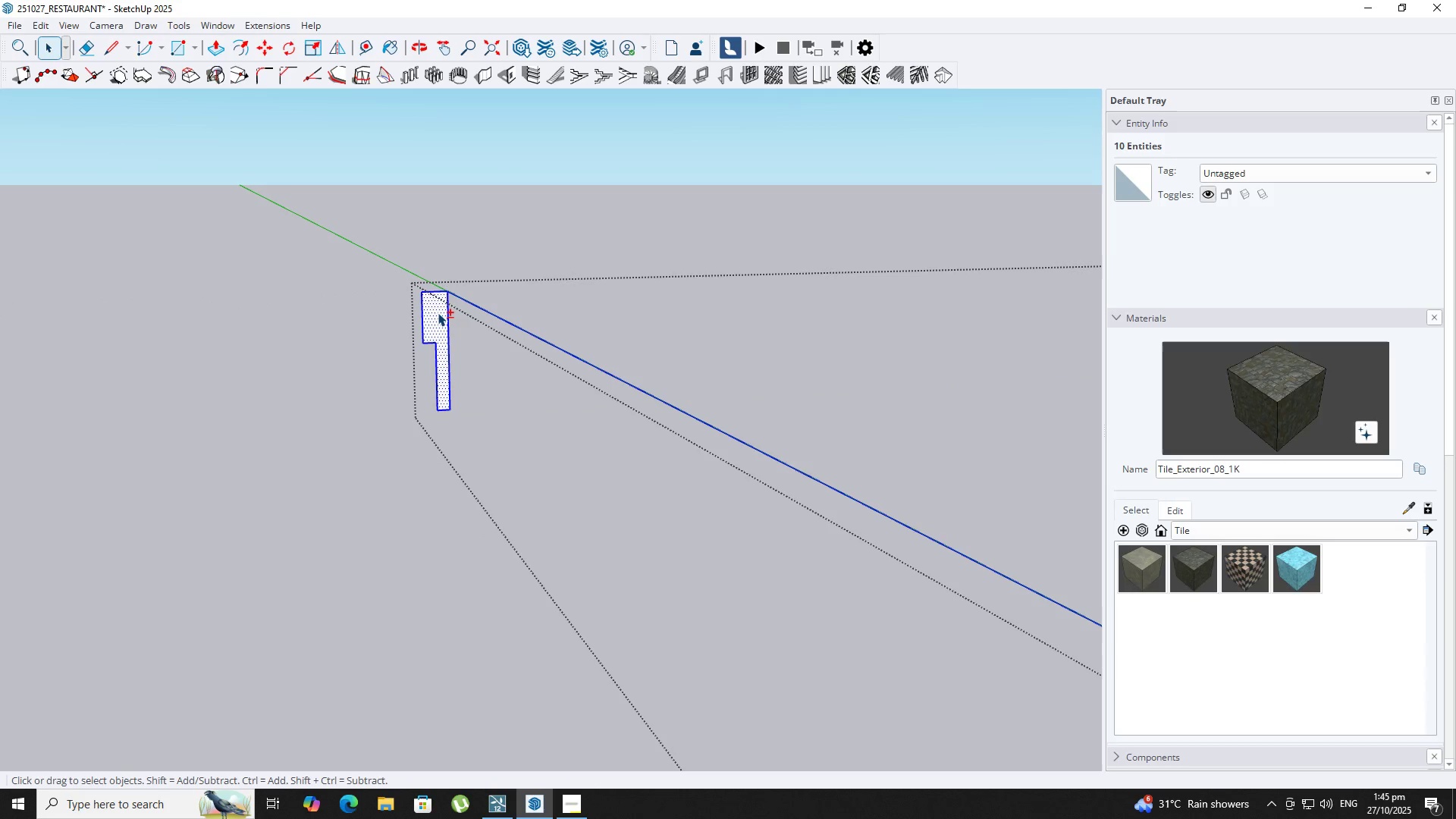 
triple_click([438, 312])
 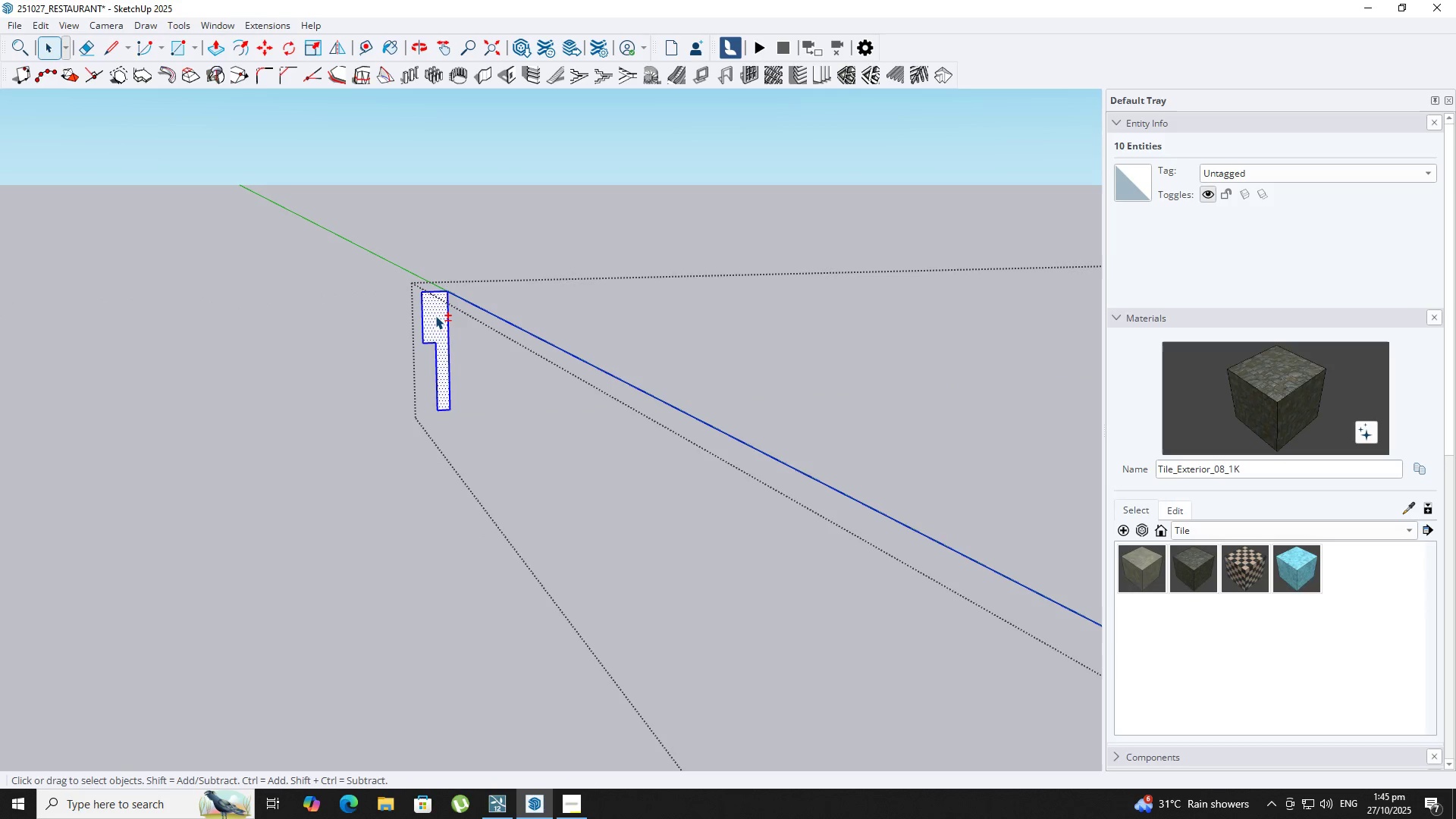 
triple_click([435, 315])
 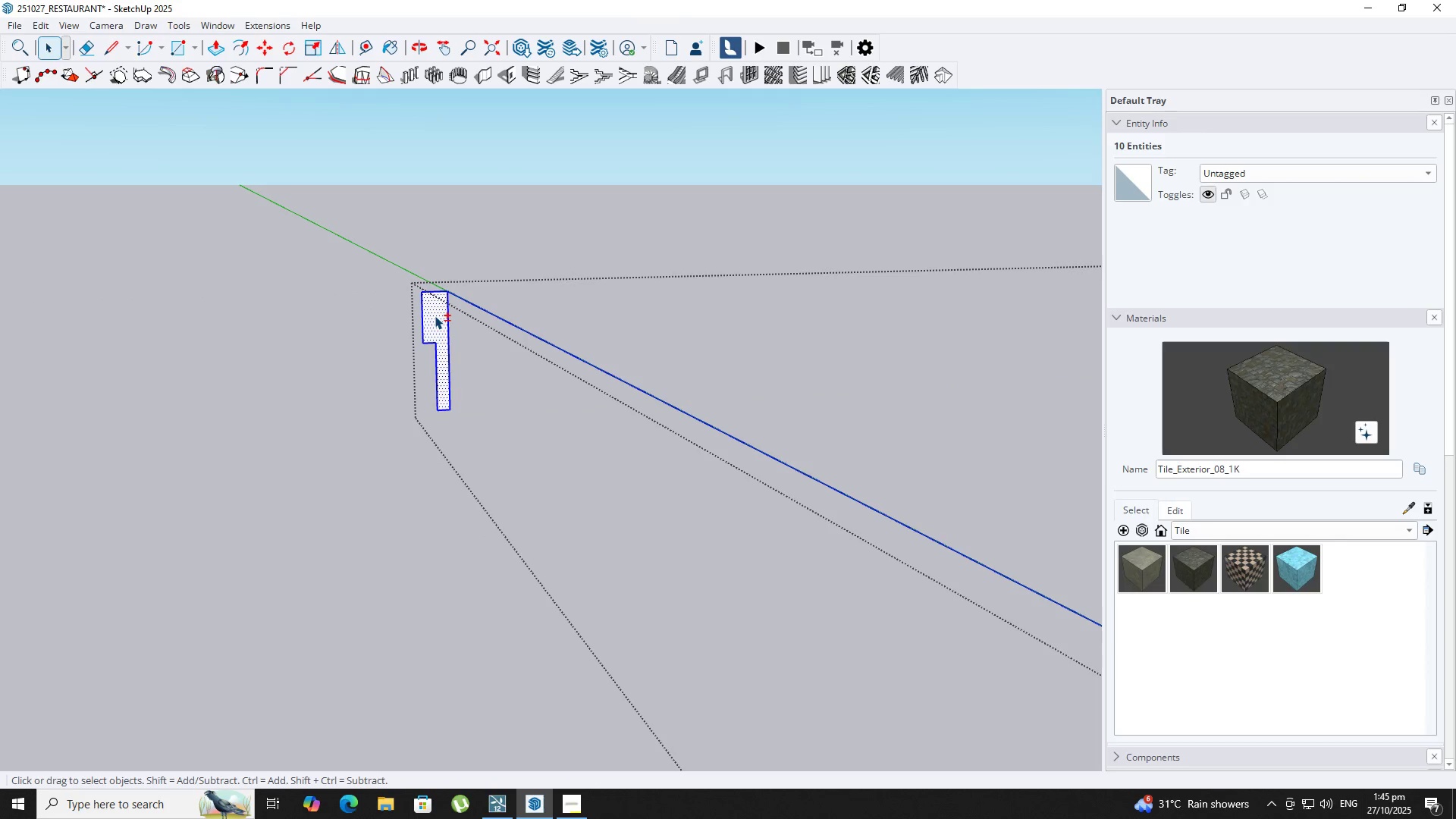 
triple_click([435, 315])
 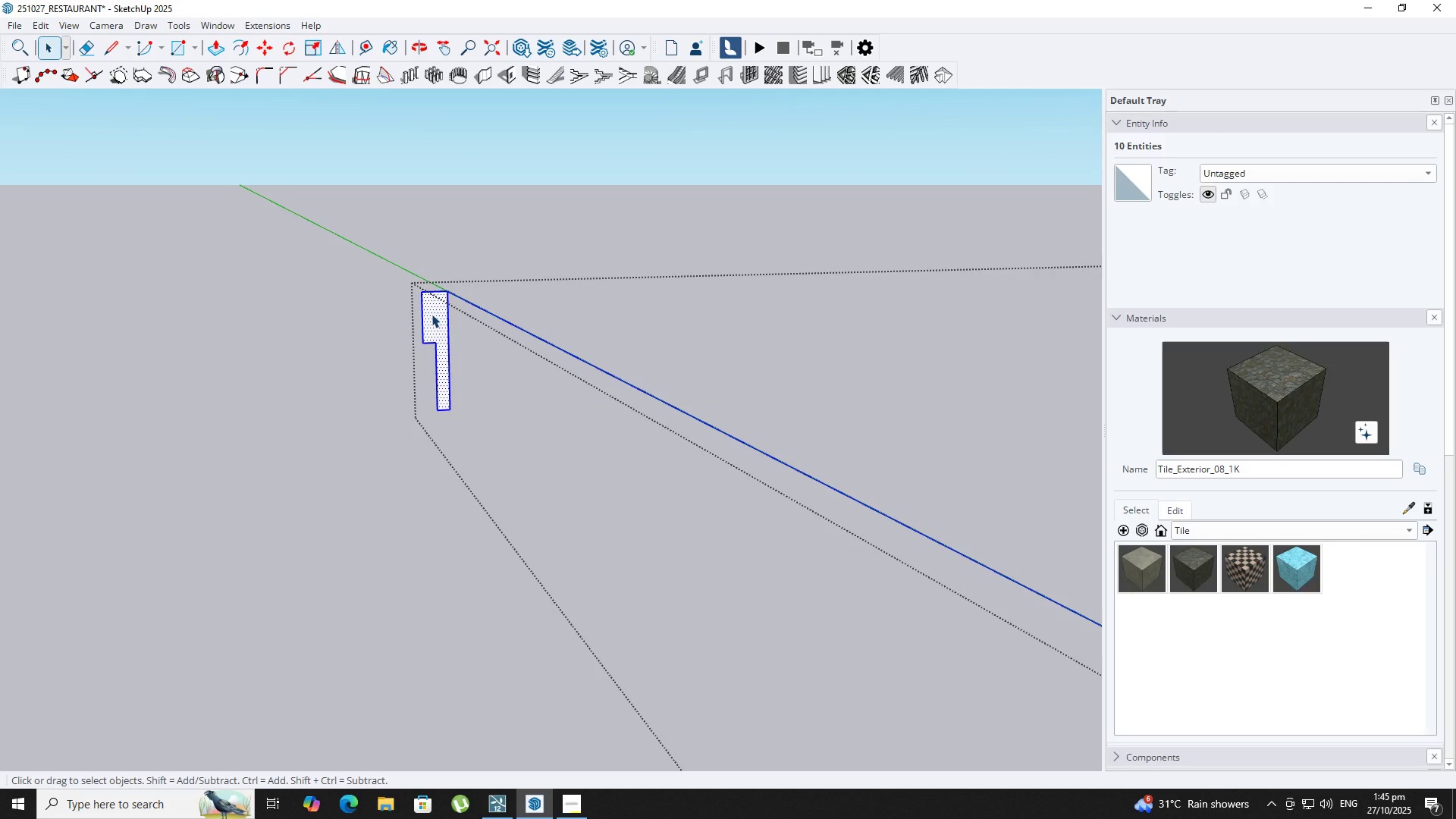 
hold_key(key=ShiftLeft, duration=0.99)
left_click([428, 314])
 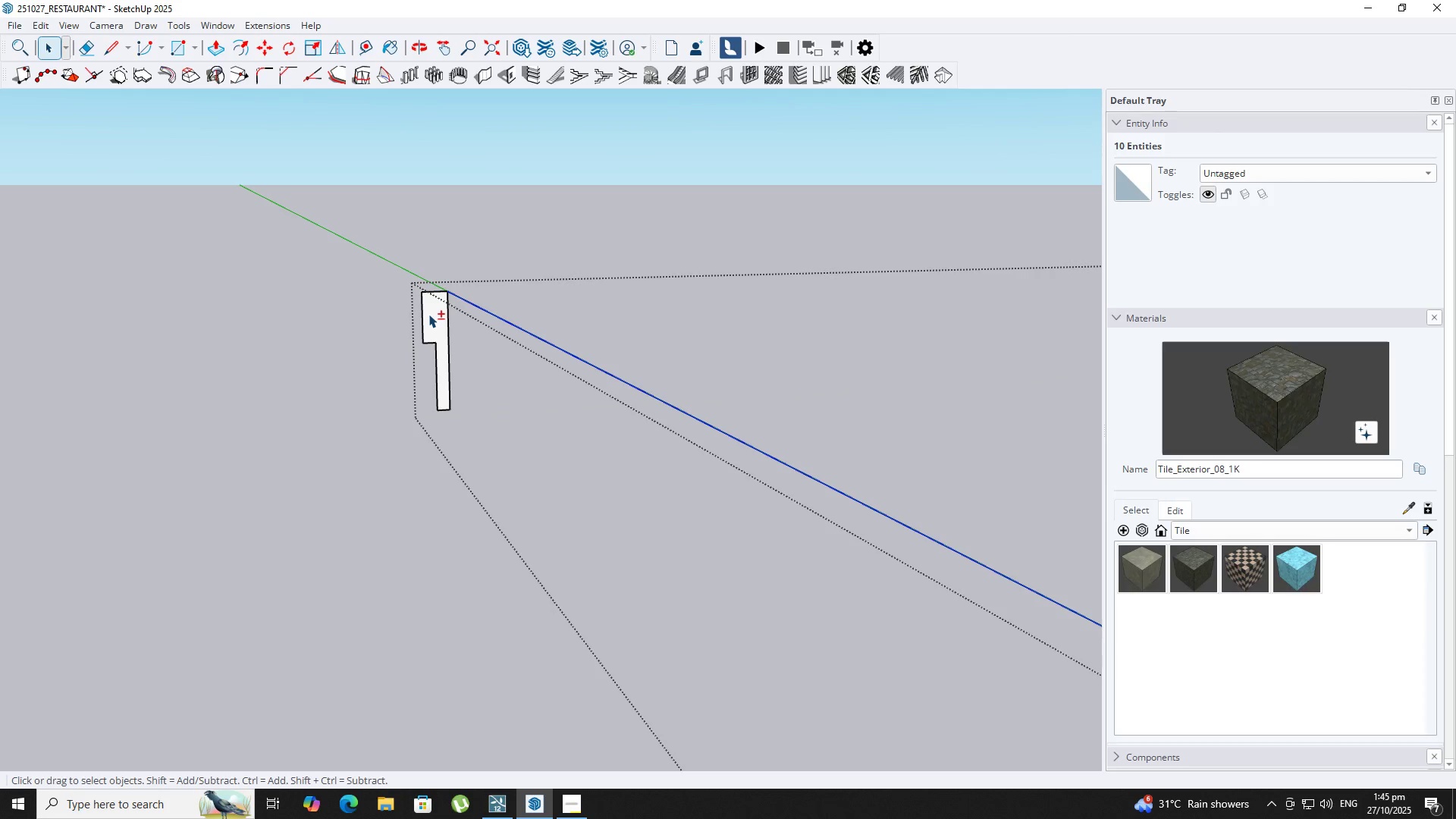 
double_click([428, 314])
 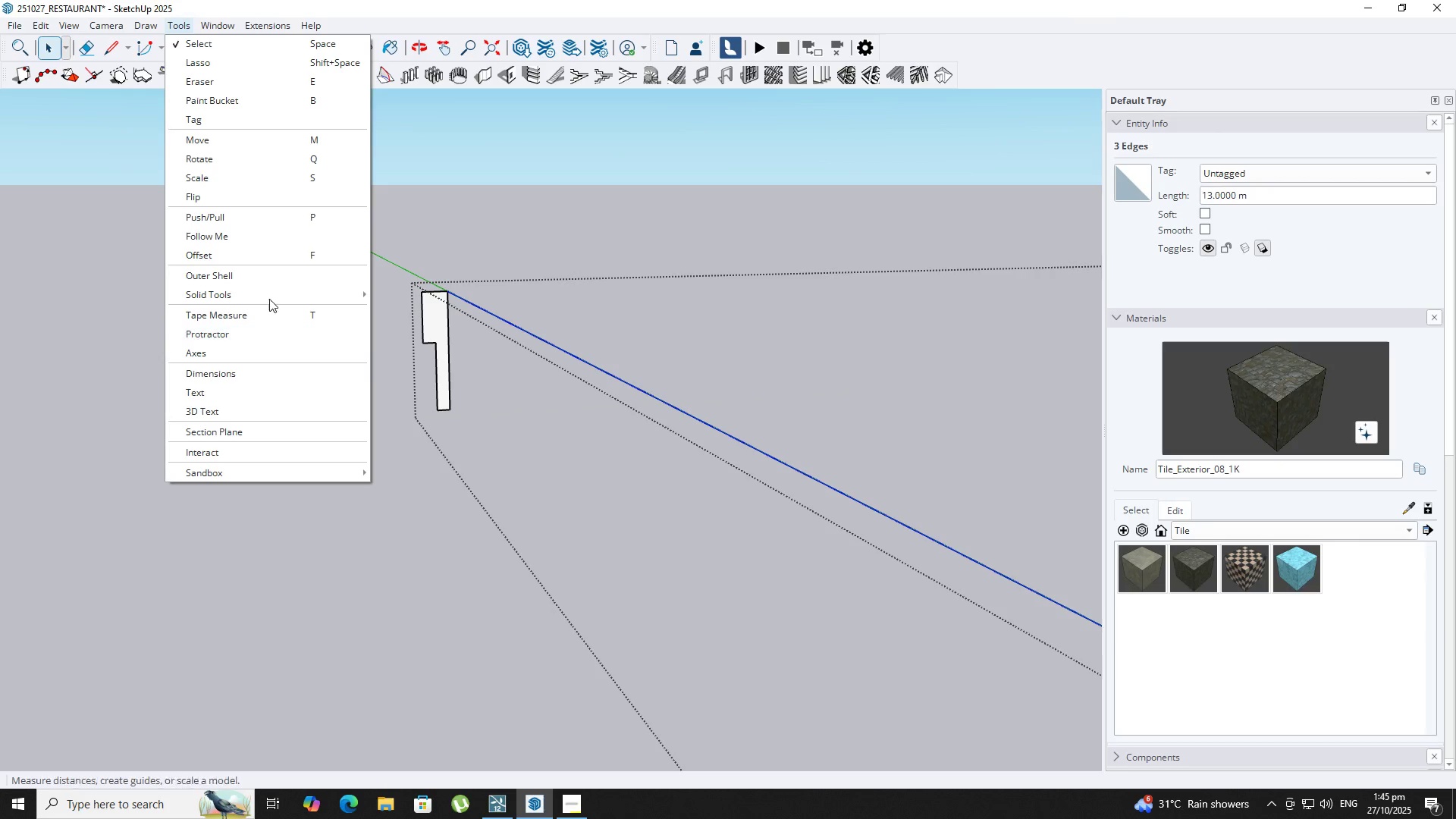 
left_click([260, 237])
 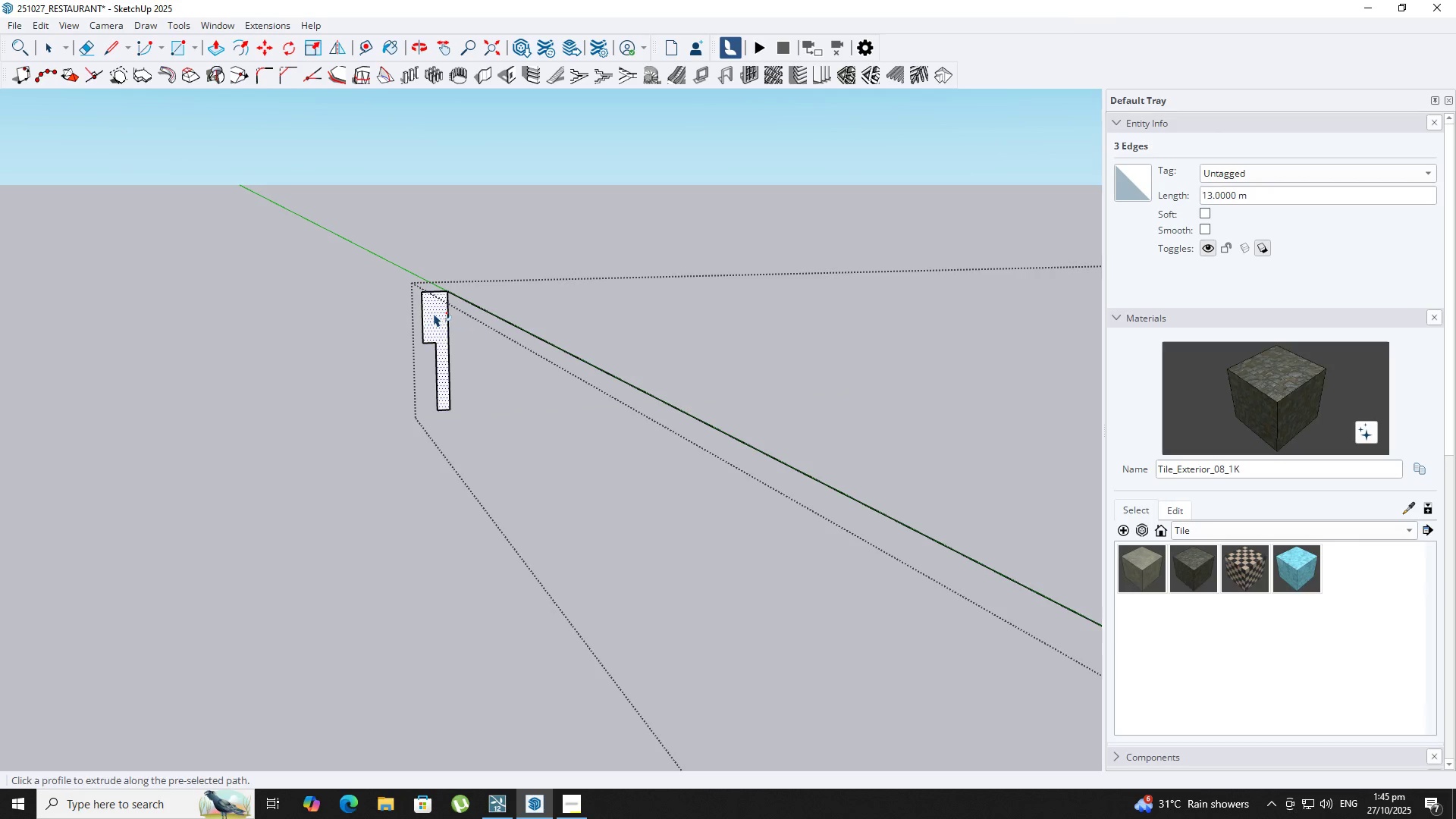 
left_click([434, 313])
 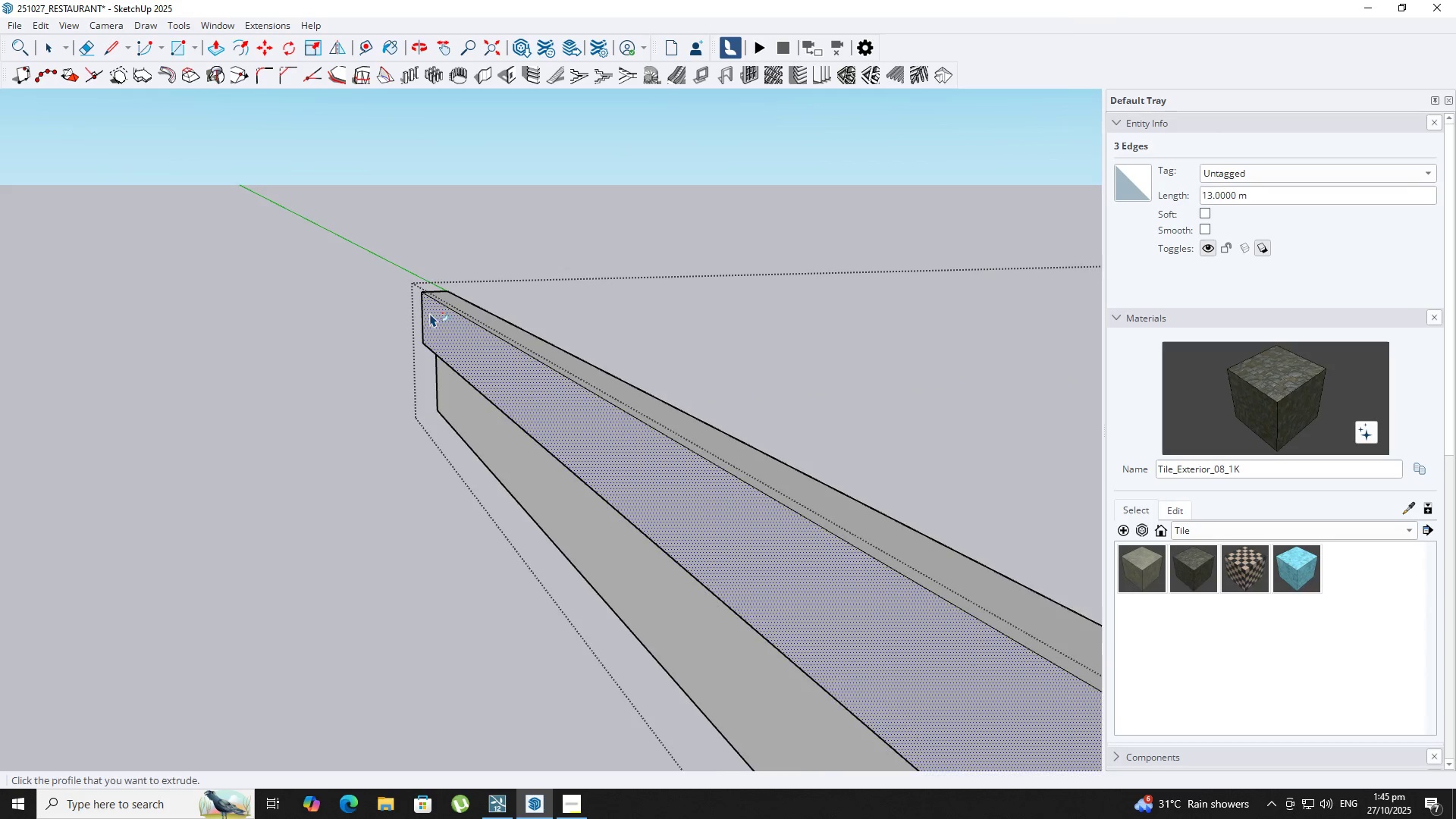 
scroll: coordinate [446, 329], scroll_direction: down, amount: 13.0
 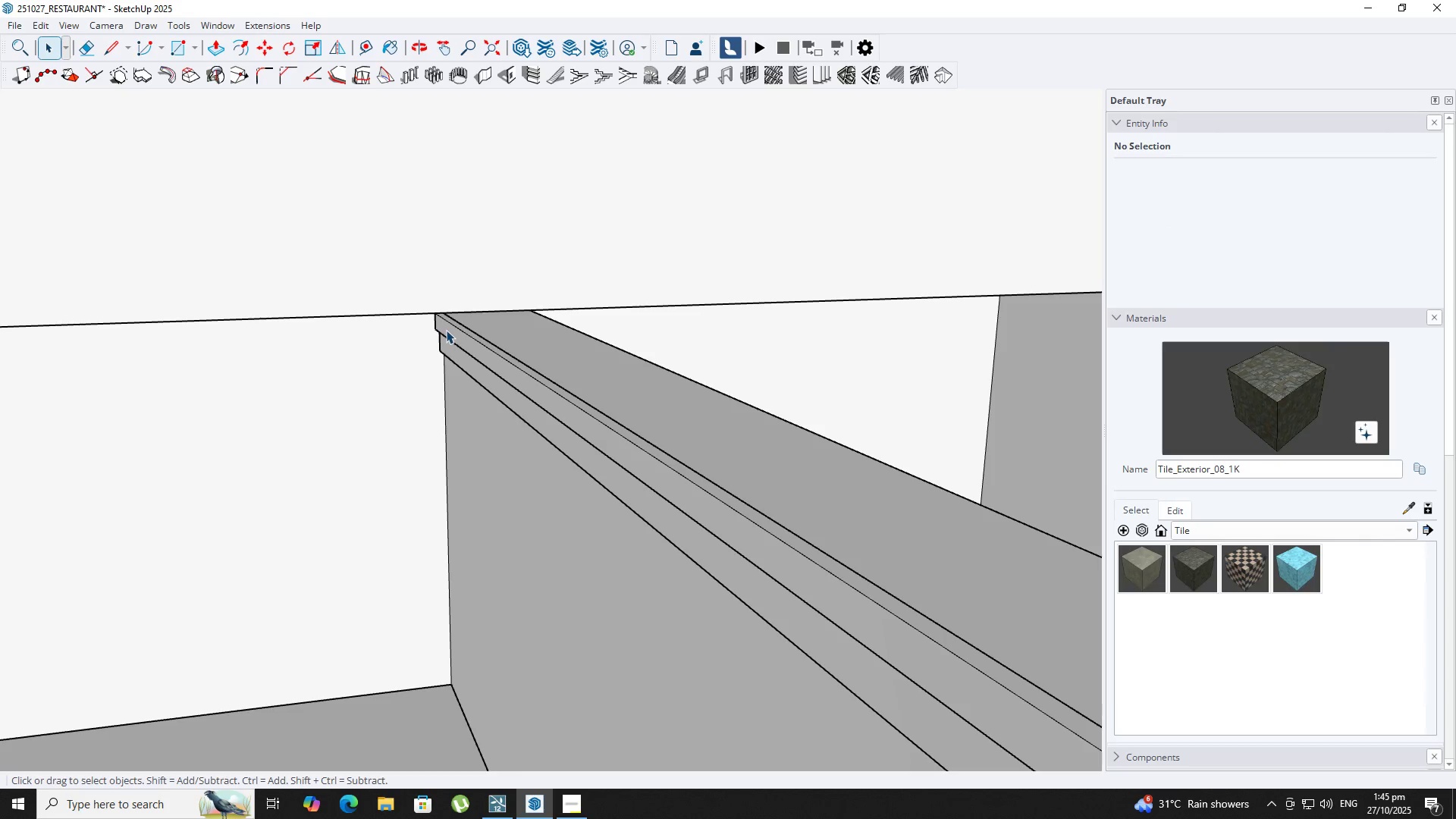 
key(Space)
 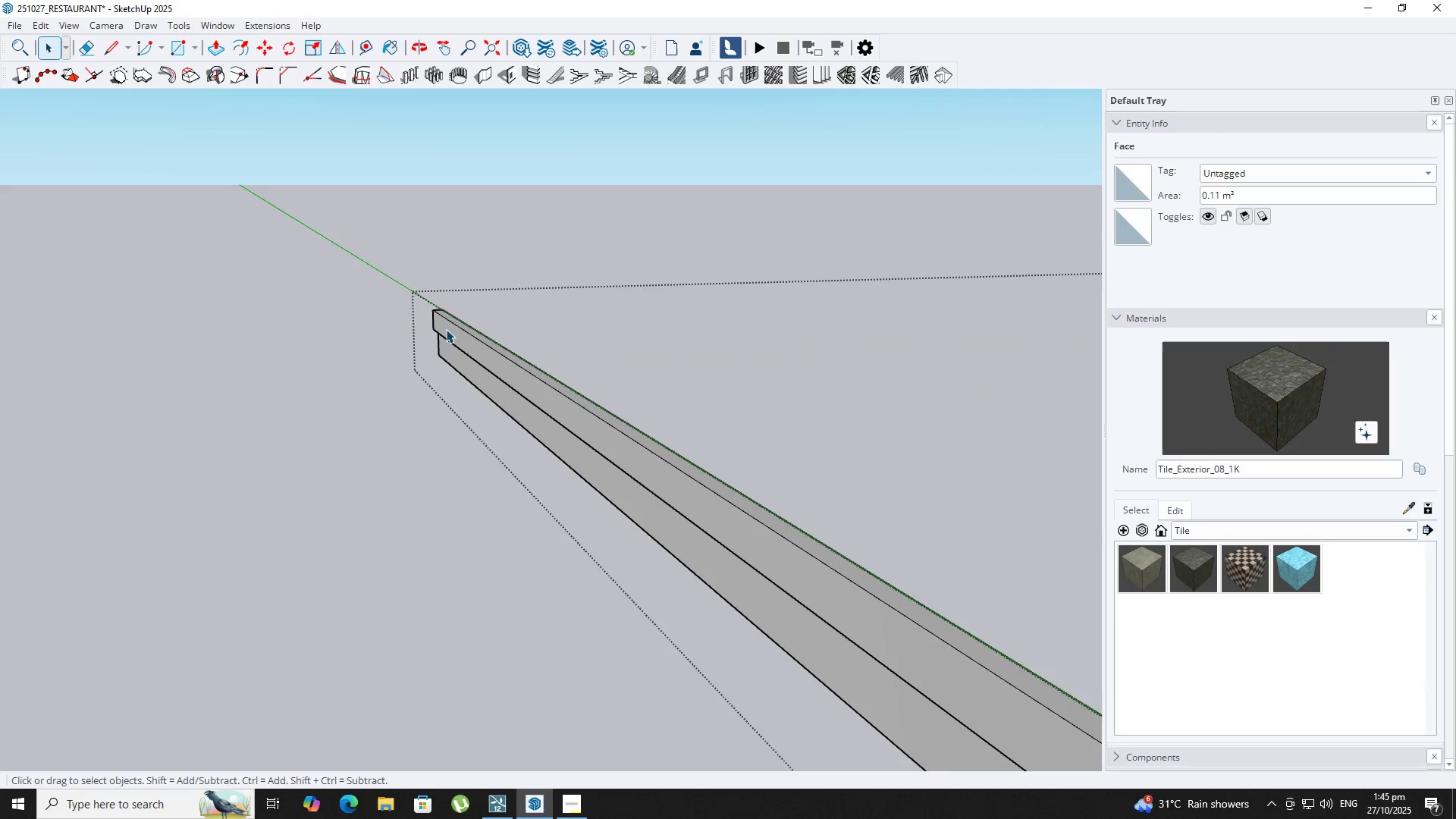 
key(Space)
 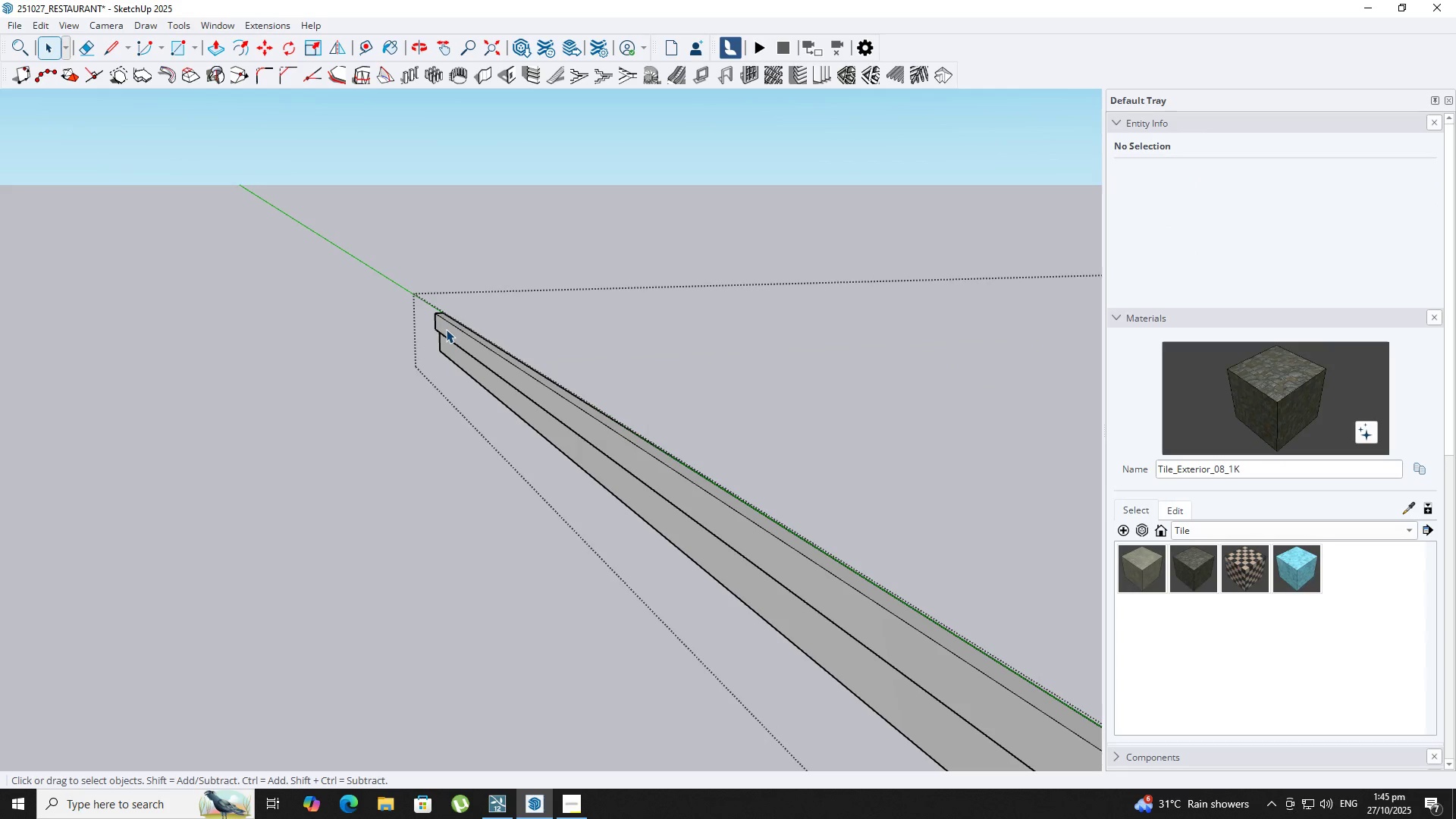 
key(Escape)
 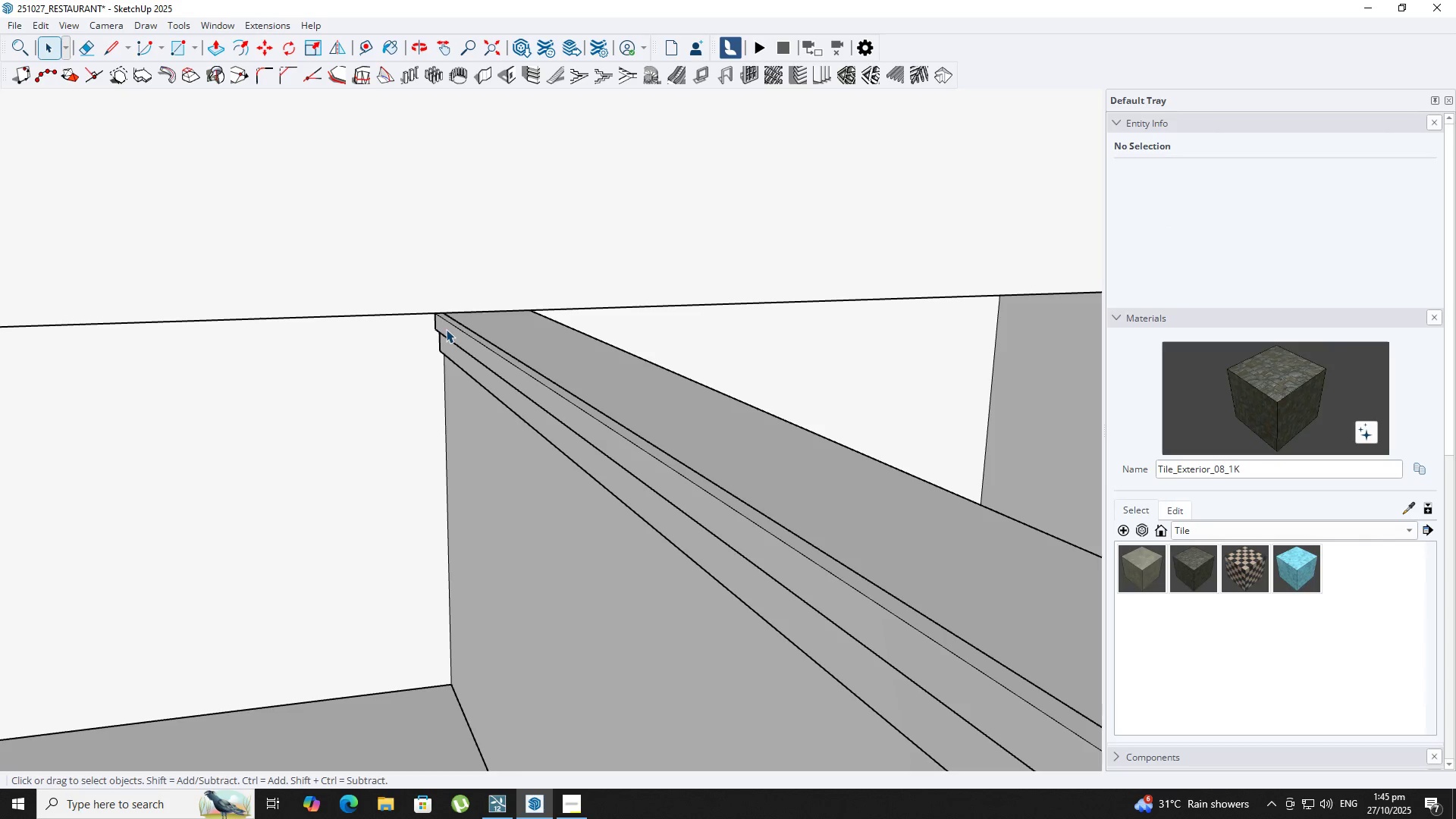 
scroll: coordinate [585, 466], scroll_direction: down, amount: 15.0
 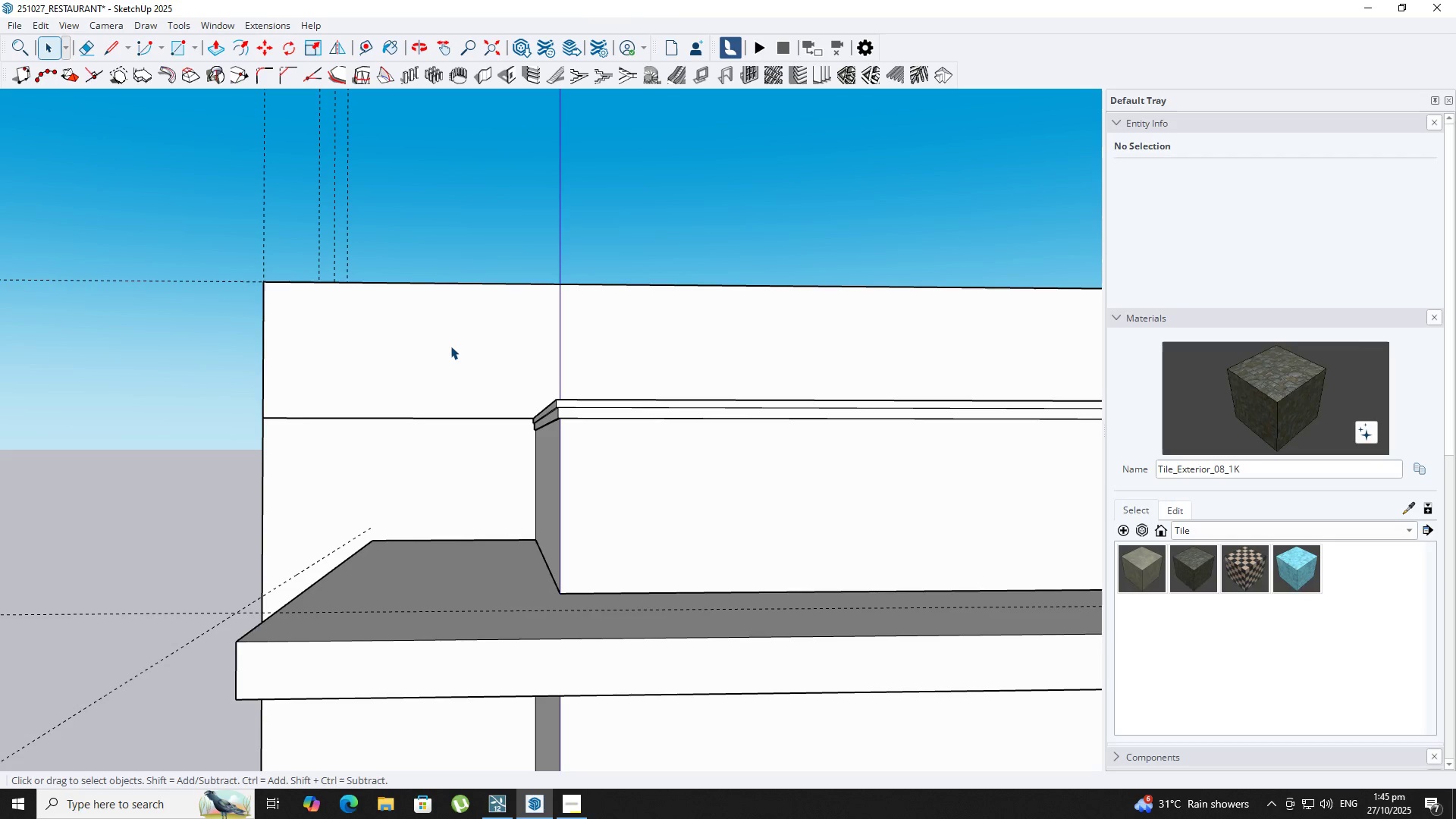 
scroll: coordinate [565, 426], scroll_direction: up, amount: 7.0
 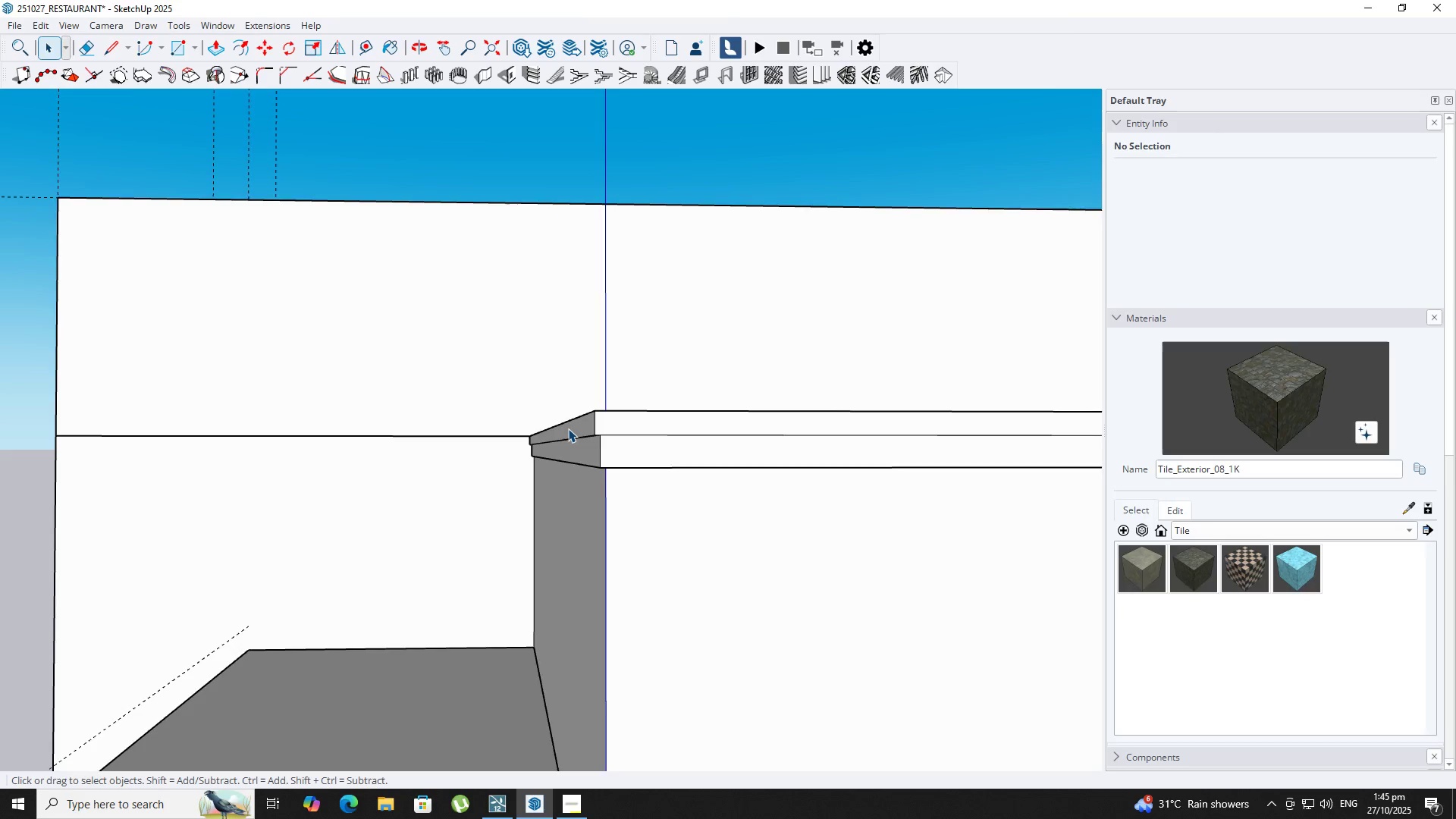 
double_click([568, 428])
 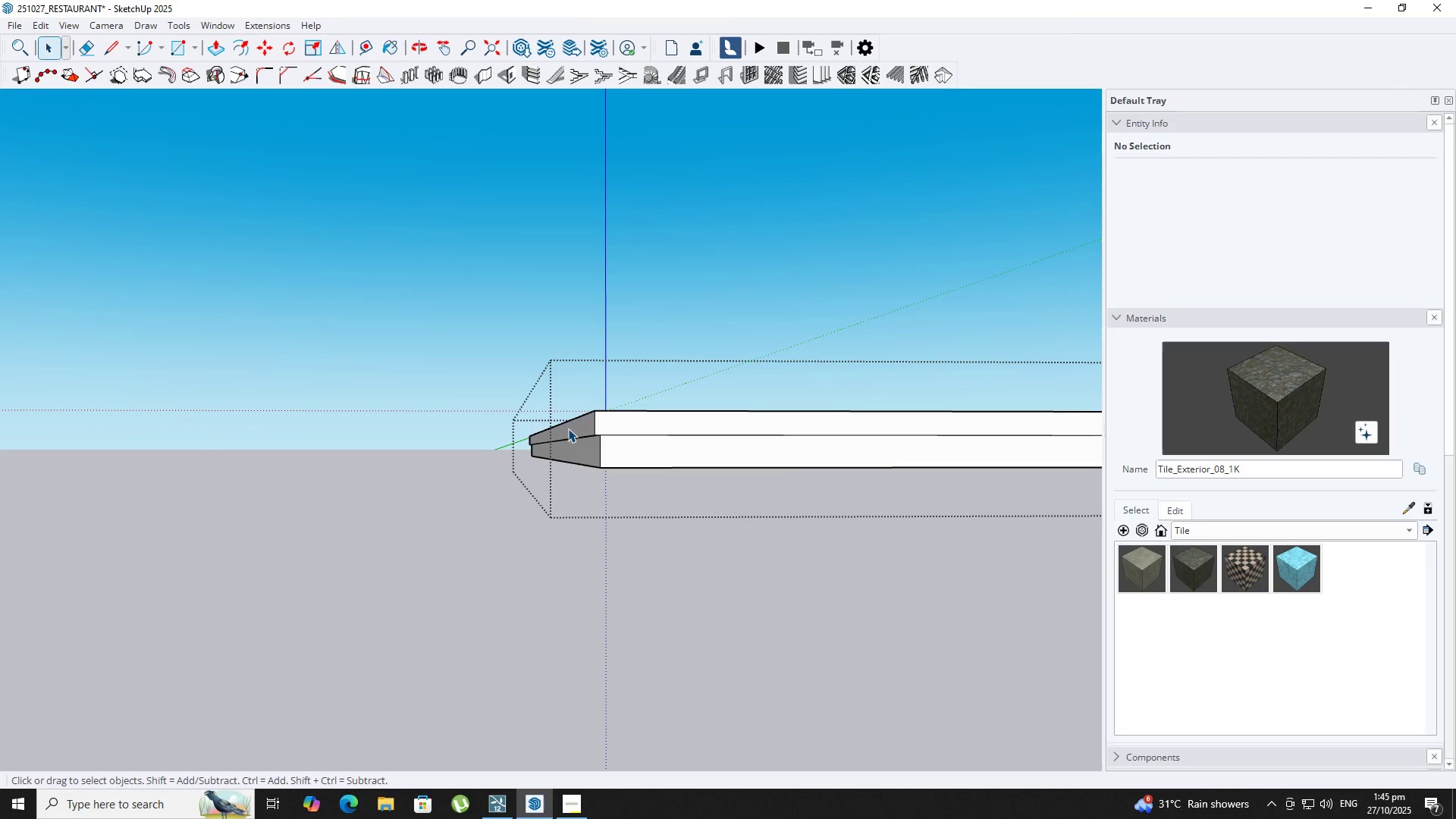 
triple_click([568, 428])
 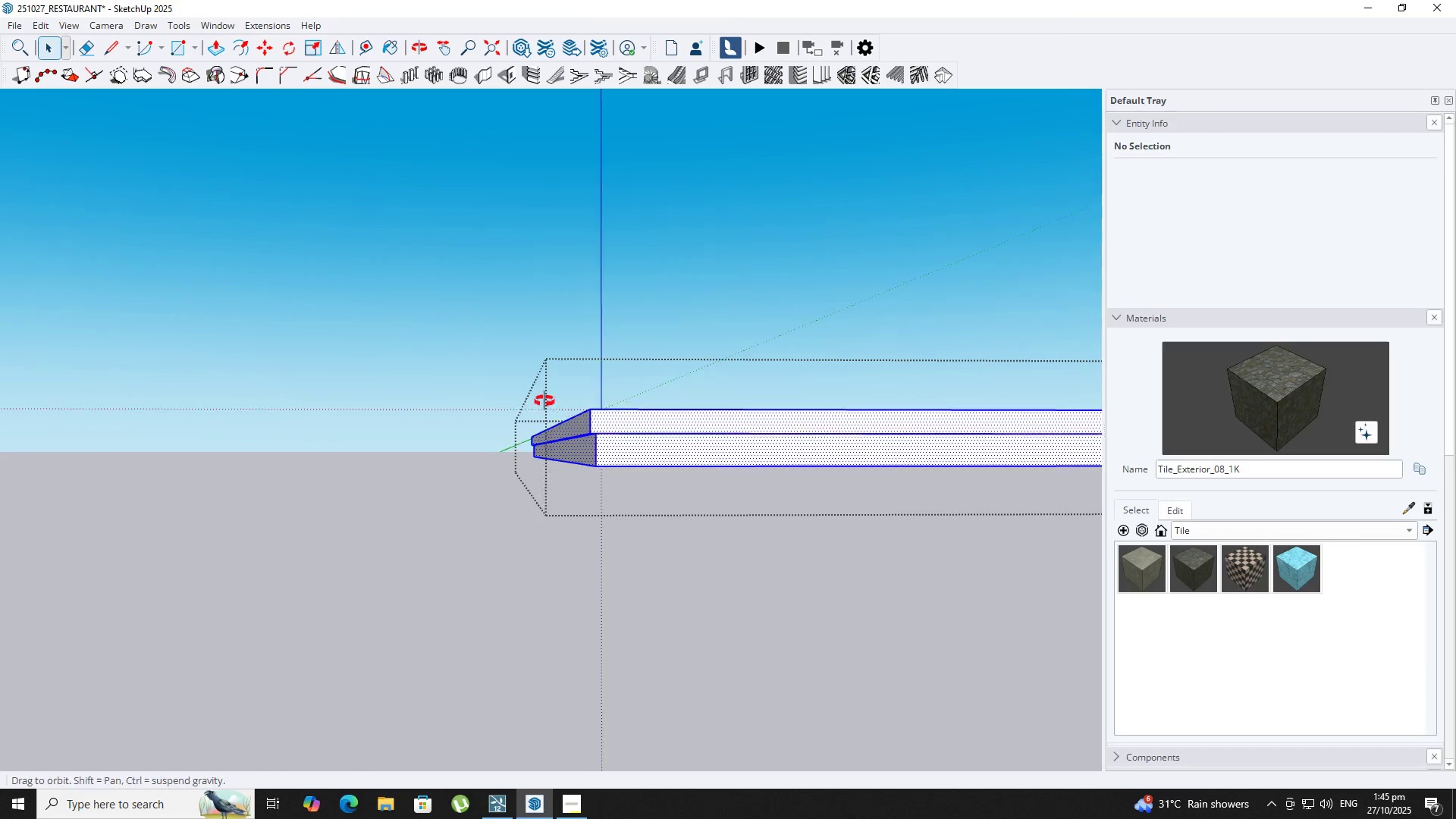 
double_click([513, 360])
 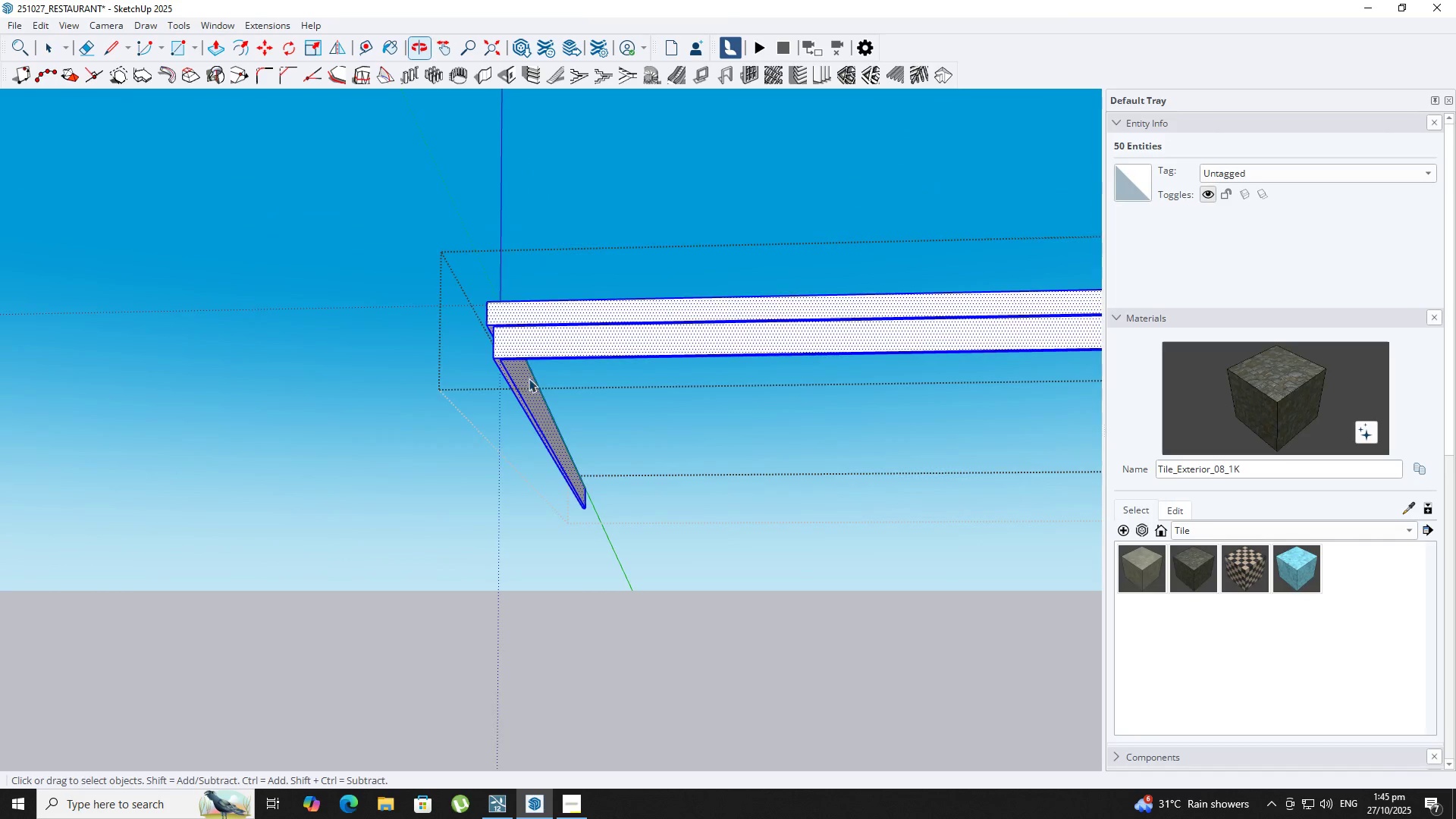 
scroll: coordinate [452, 300], scroll_direction: up, amount: 7.0
 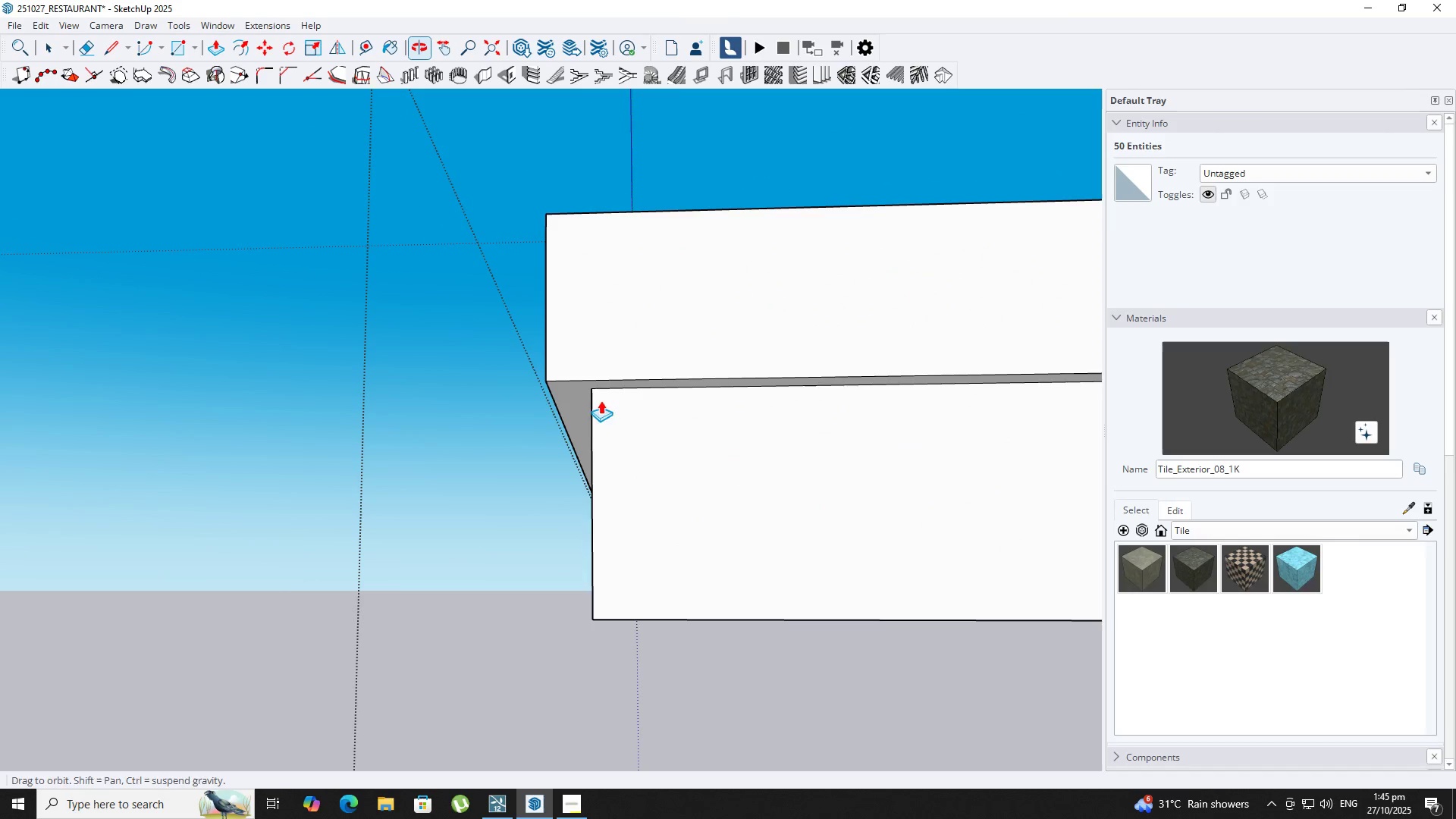 
type(OOP)
 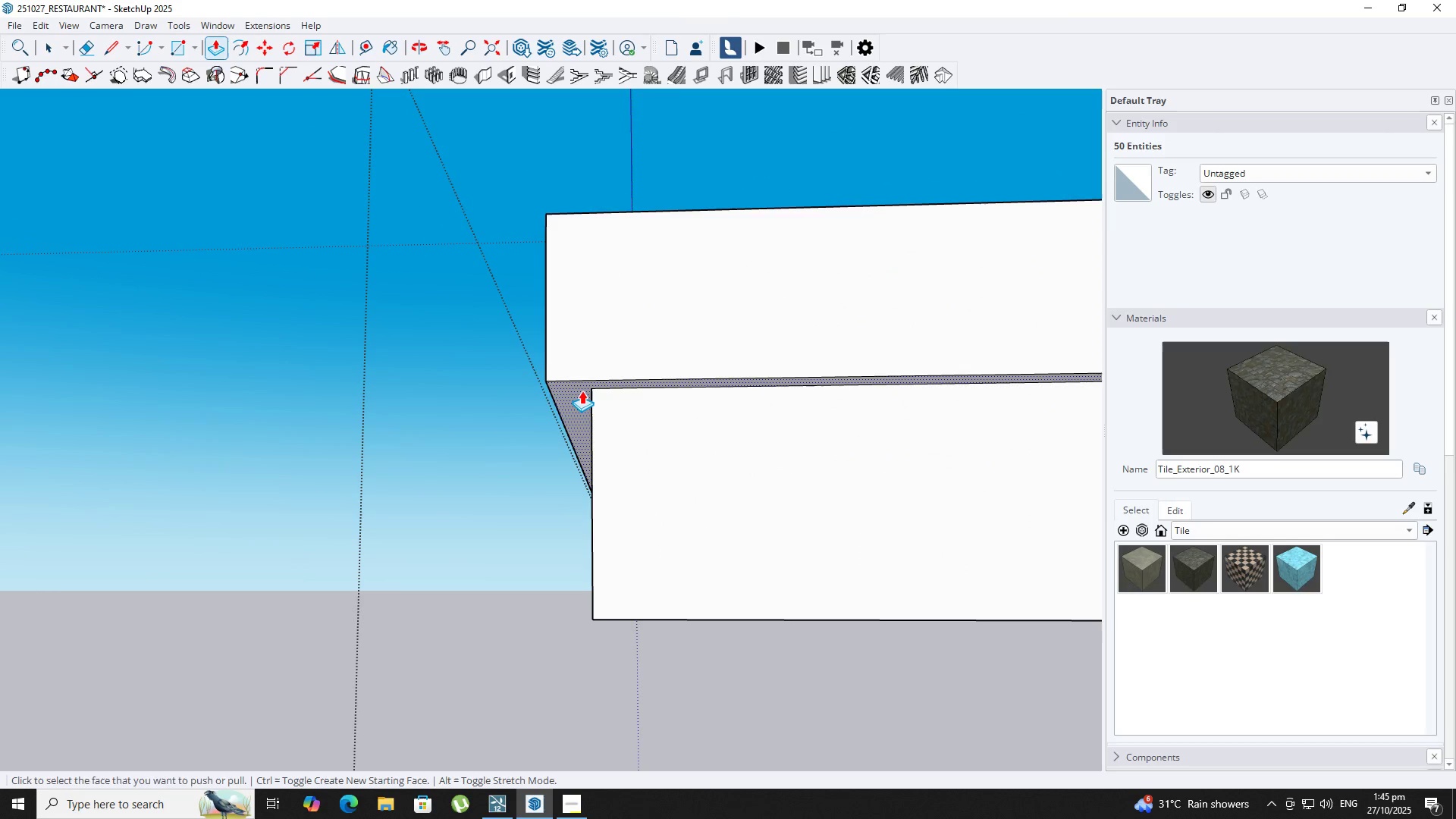 
left_click([582, 391])
 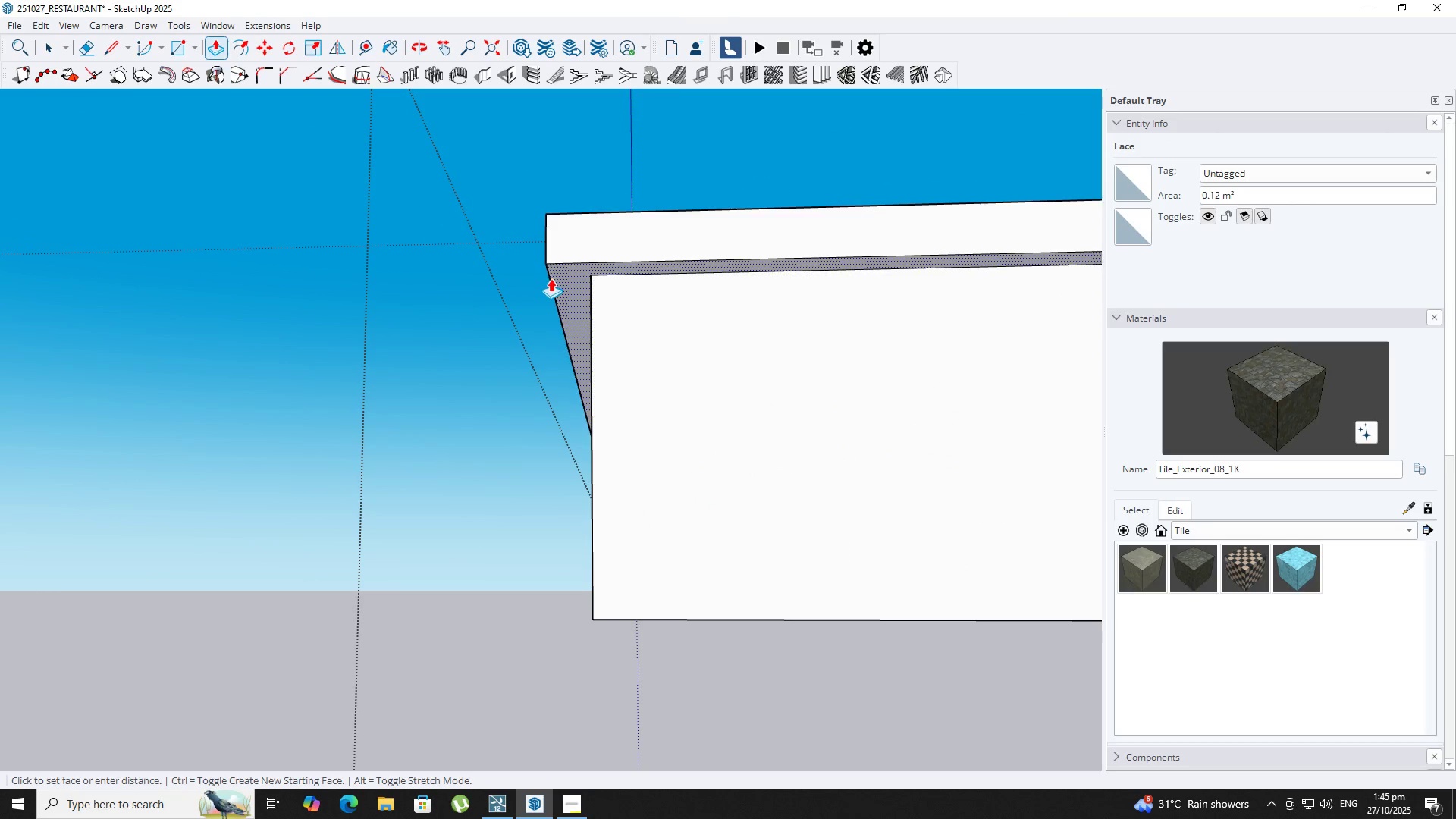 
left_click([551, 279])
 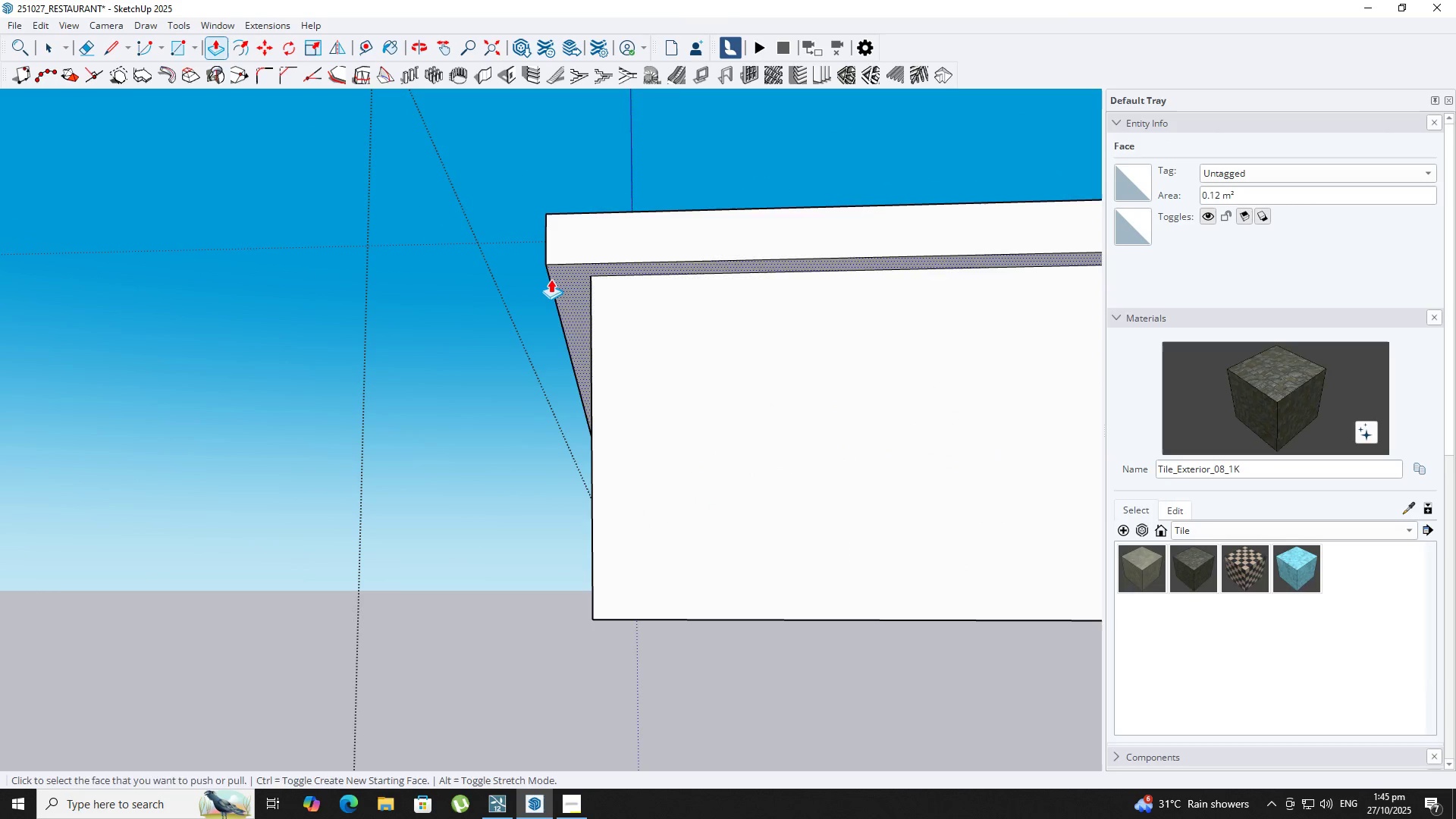 
key(Space)
 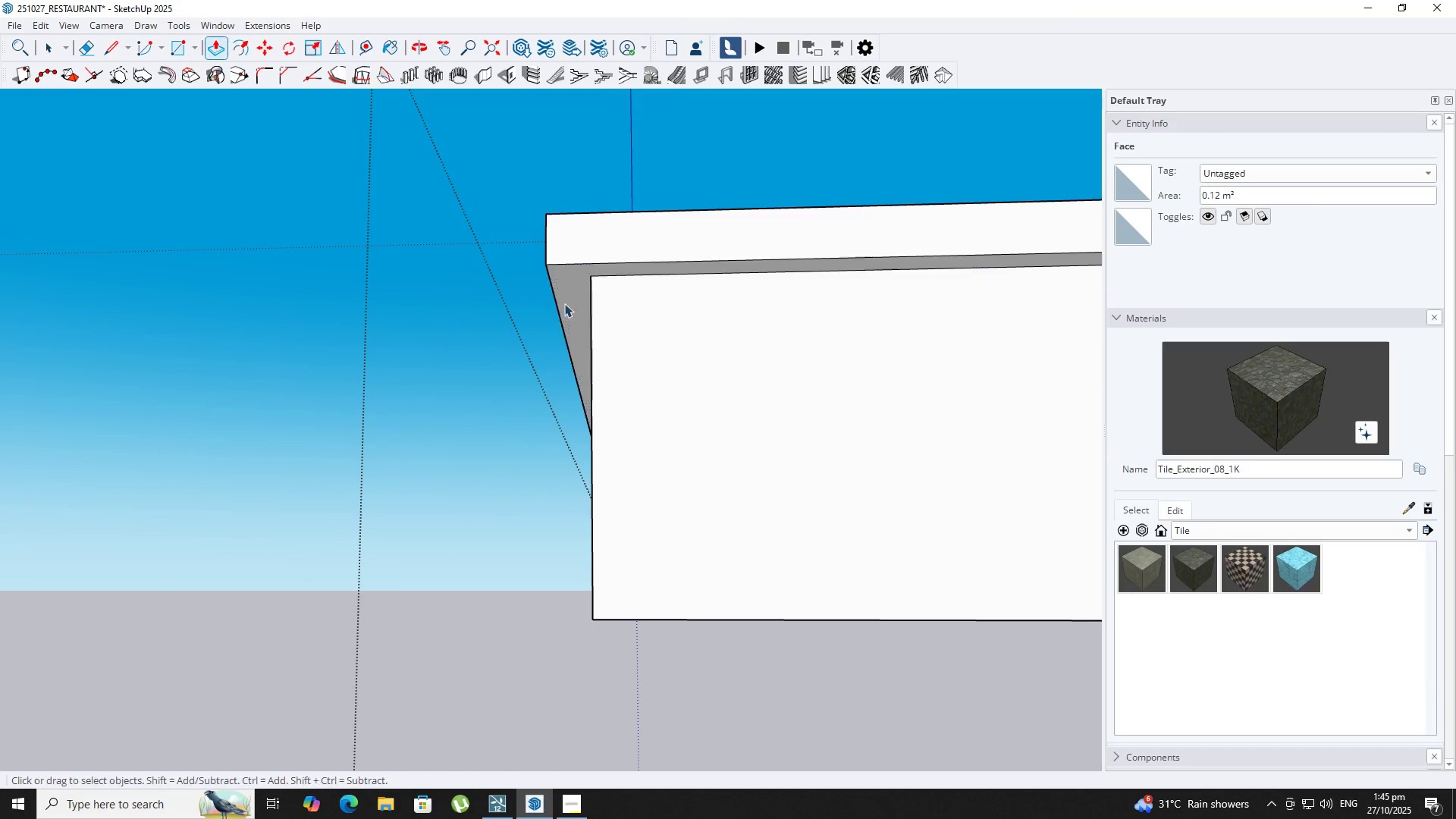 
scroll: coordinate [662, 381], scroll_direction: down, amount: 17.0
 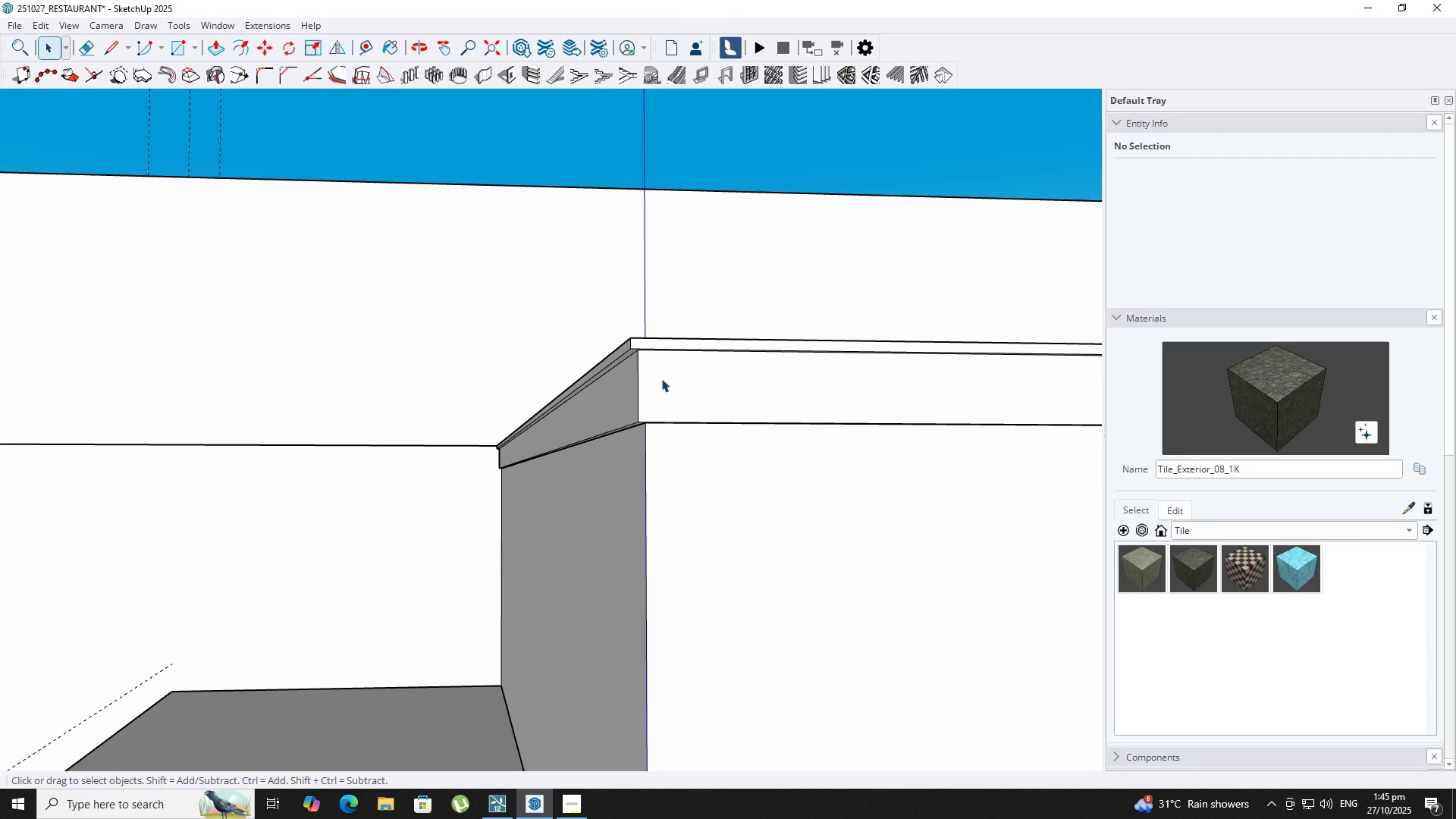 
key(Escape)
 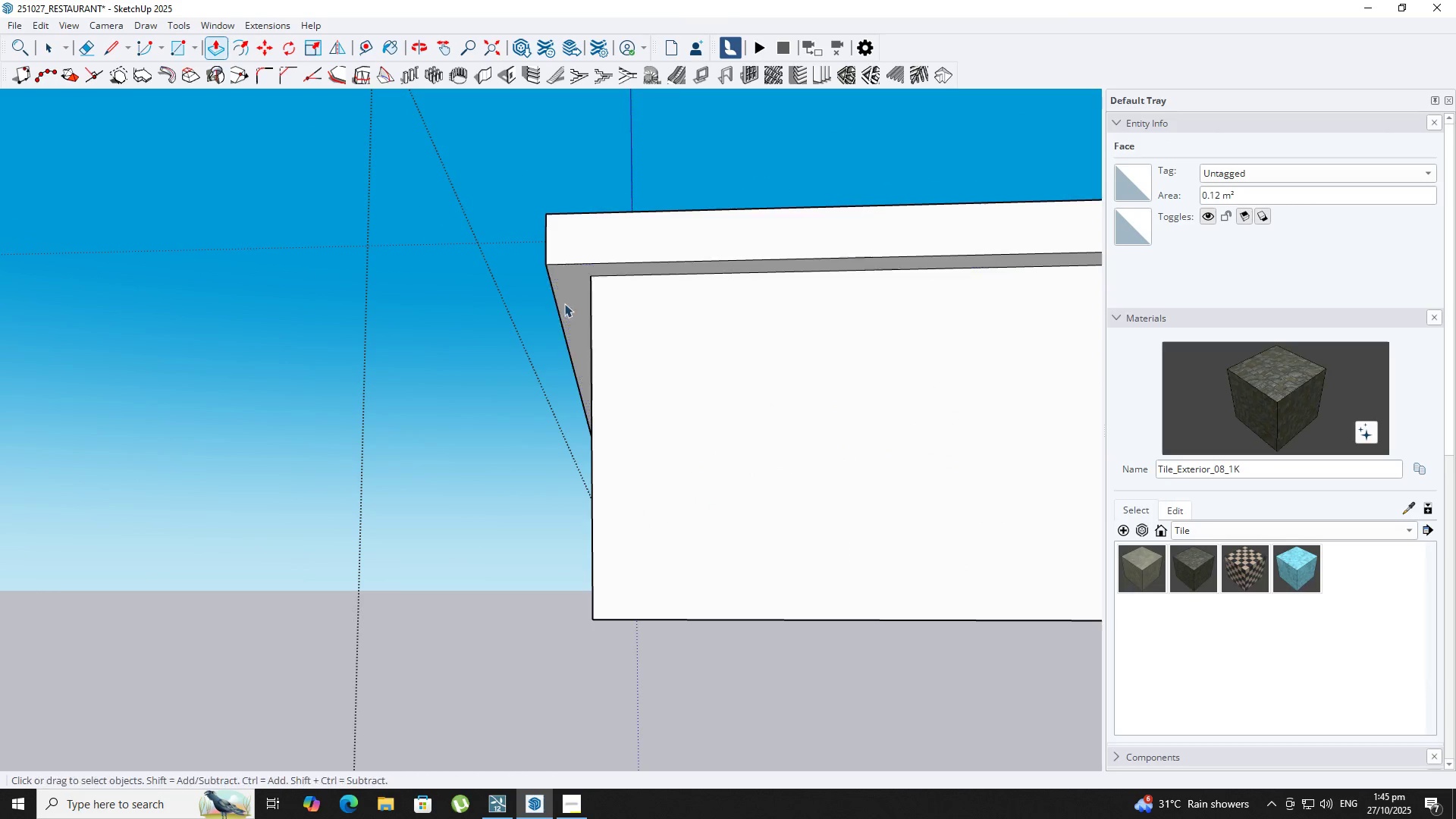 
key(Escape)
 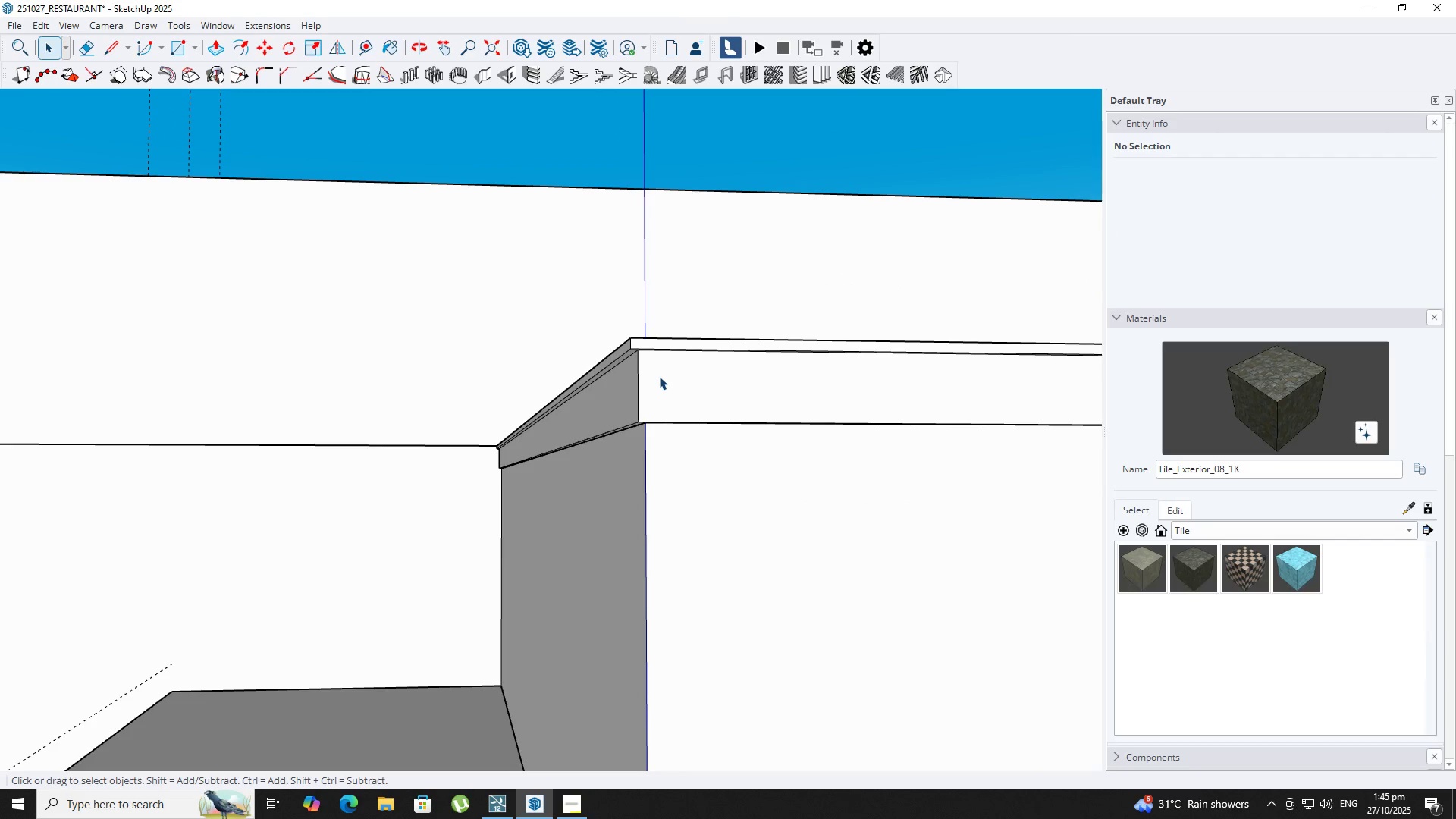 
scroll: coordinate [616, 369], scroll_direction: down, amount: 24.0
 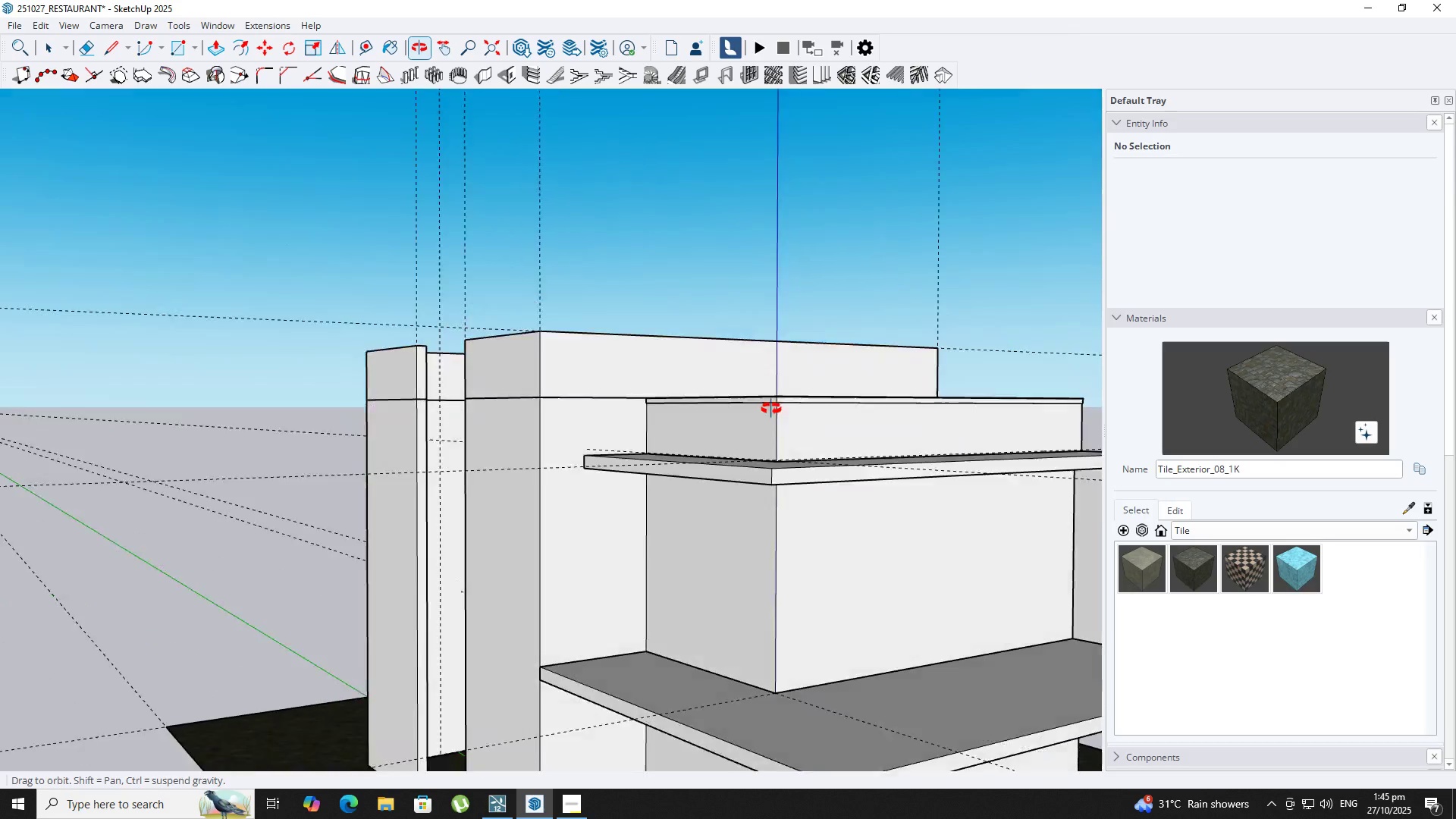 
scroll: coordinate [658, 428], scroll_direction: up, amount: 10.0
 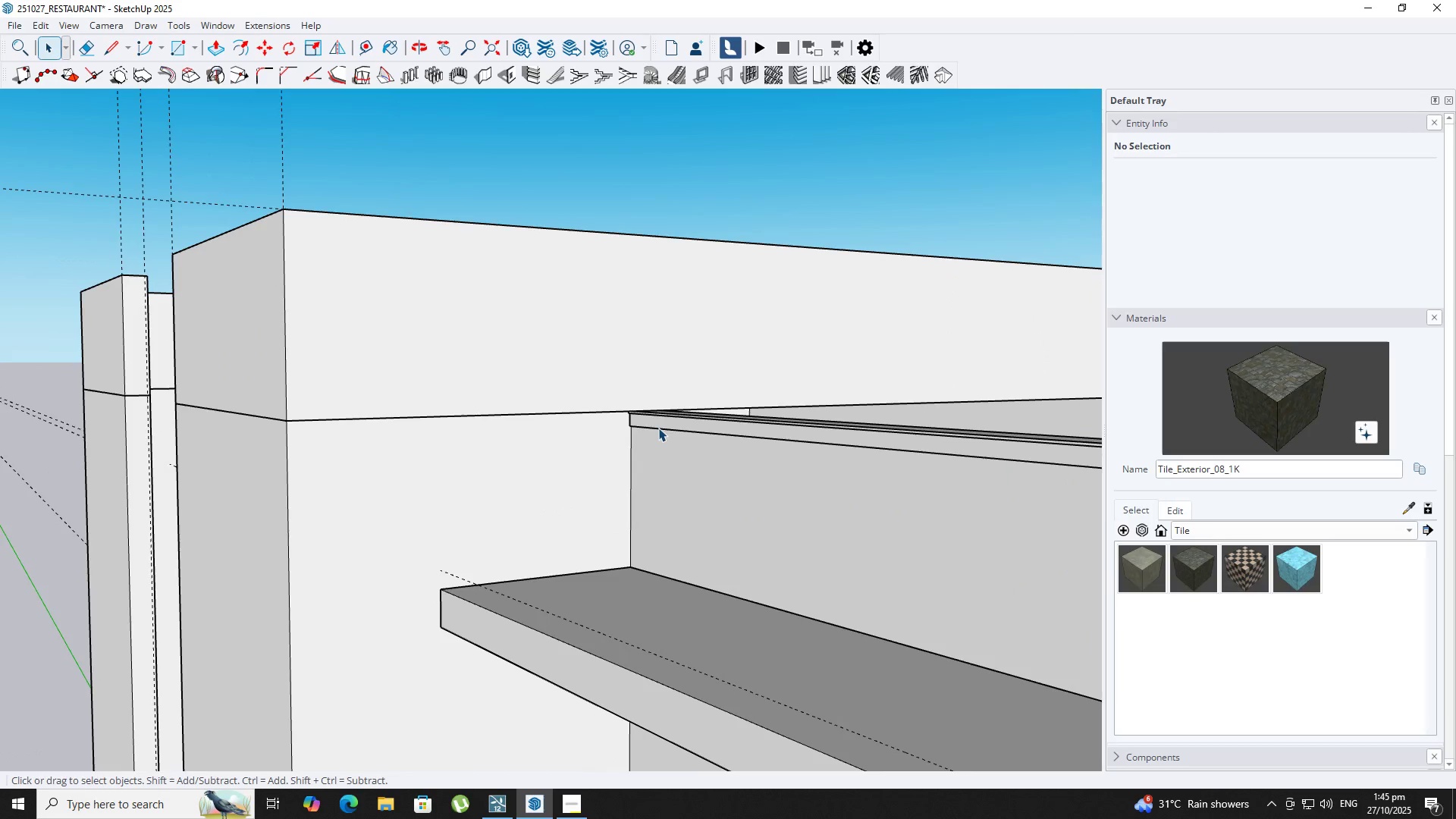 
key(Space)
 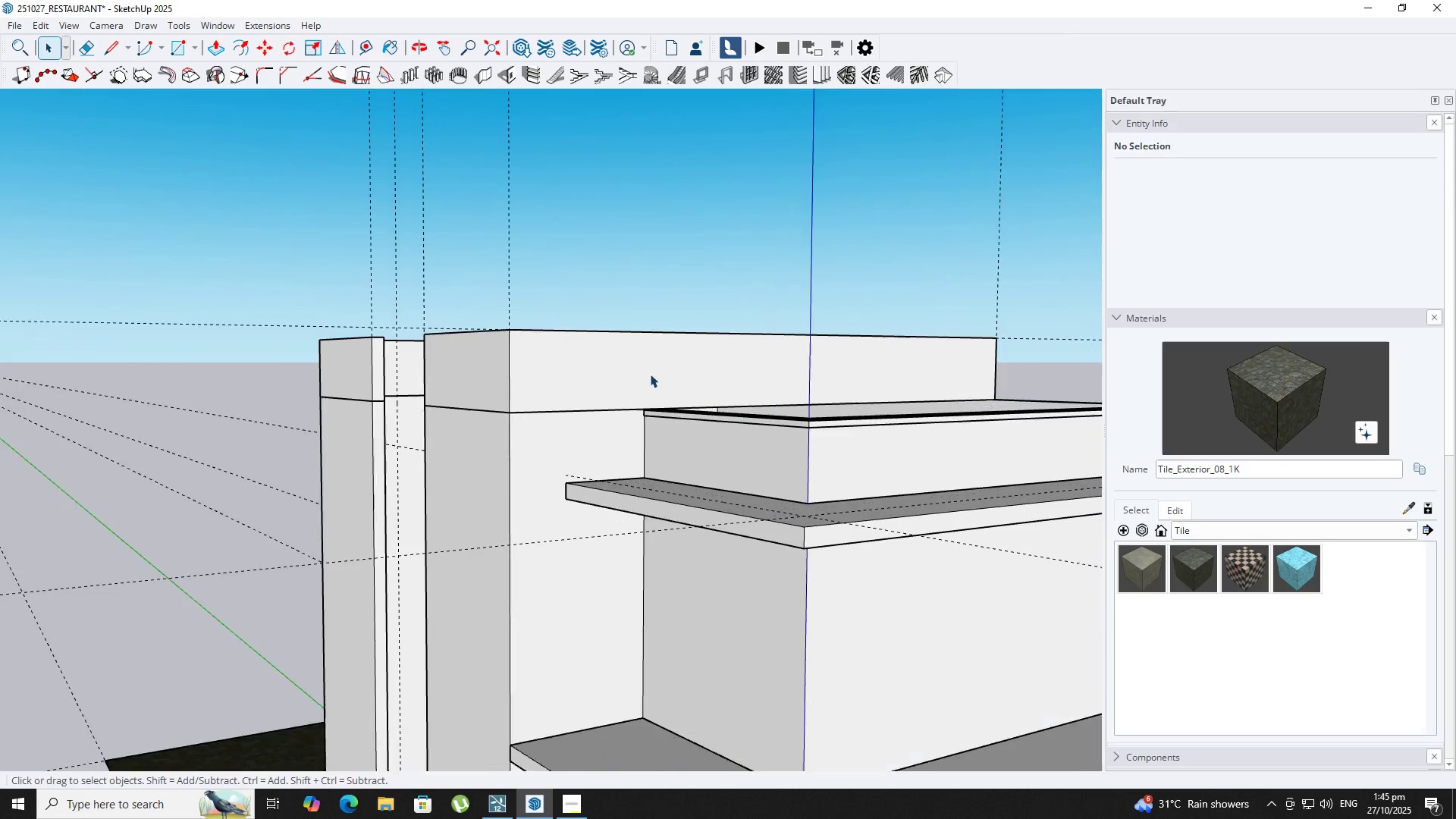 
key(Control+Z)
 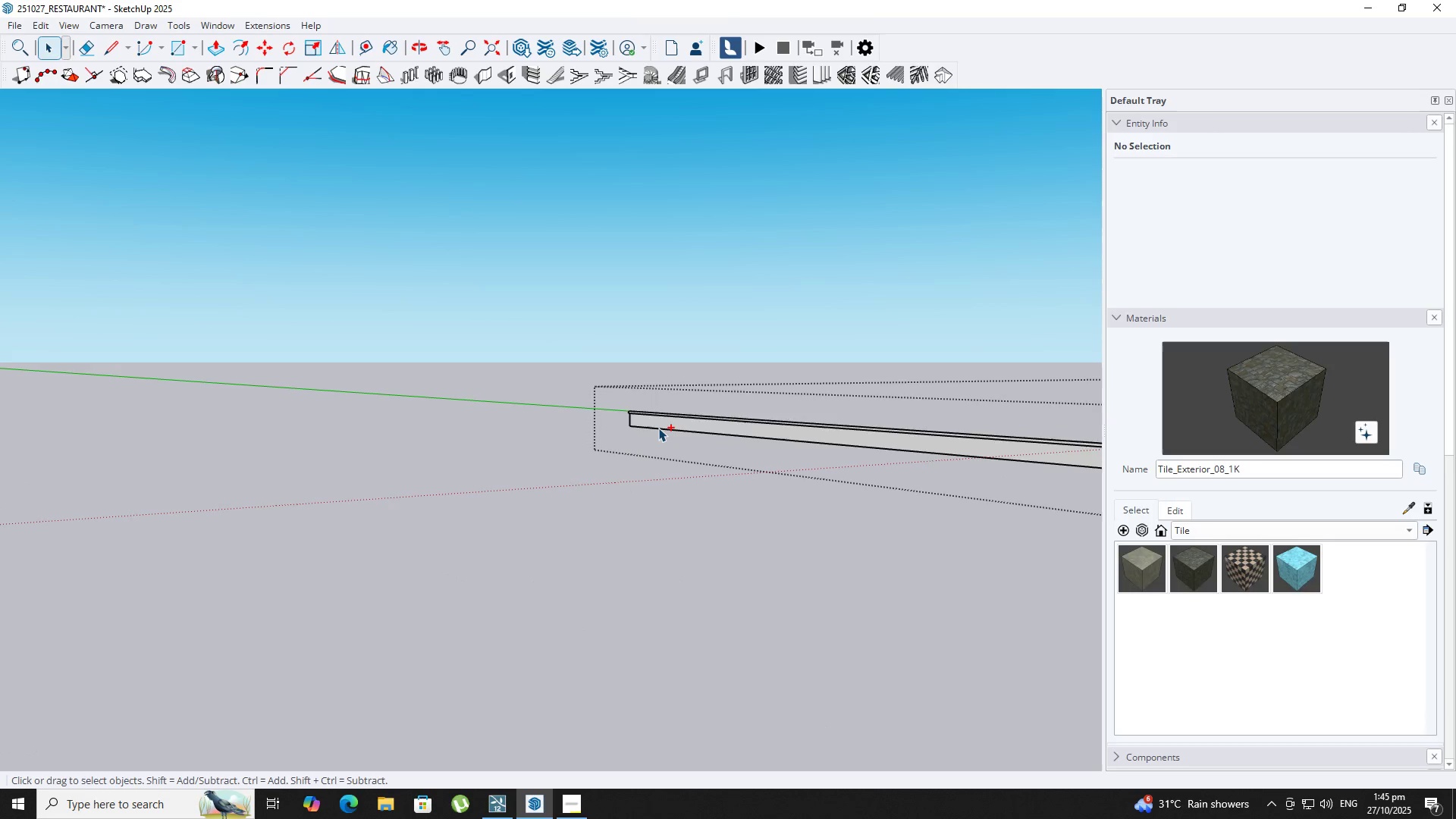 
key(Control+Z)
 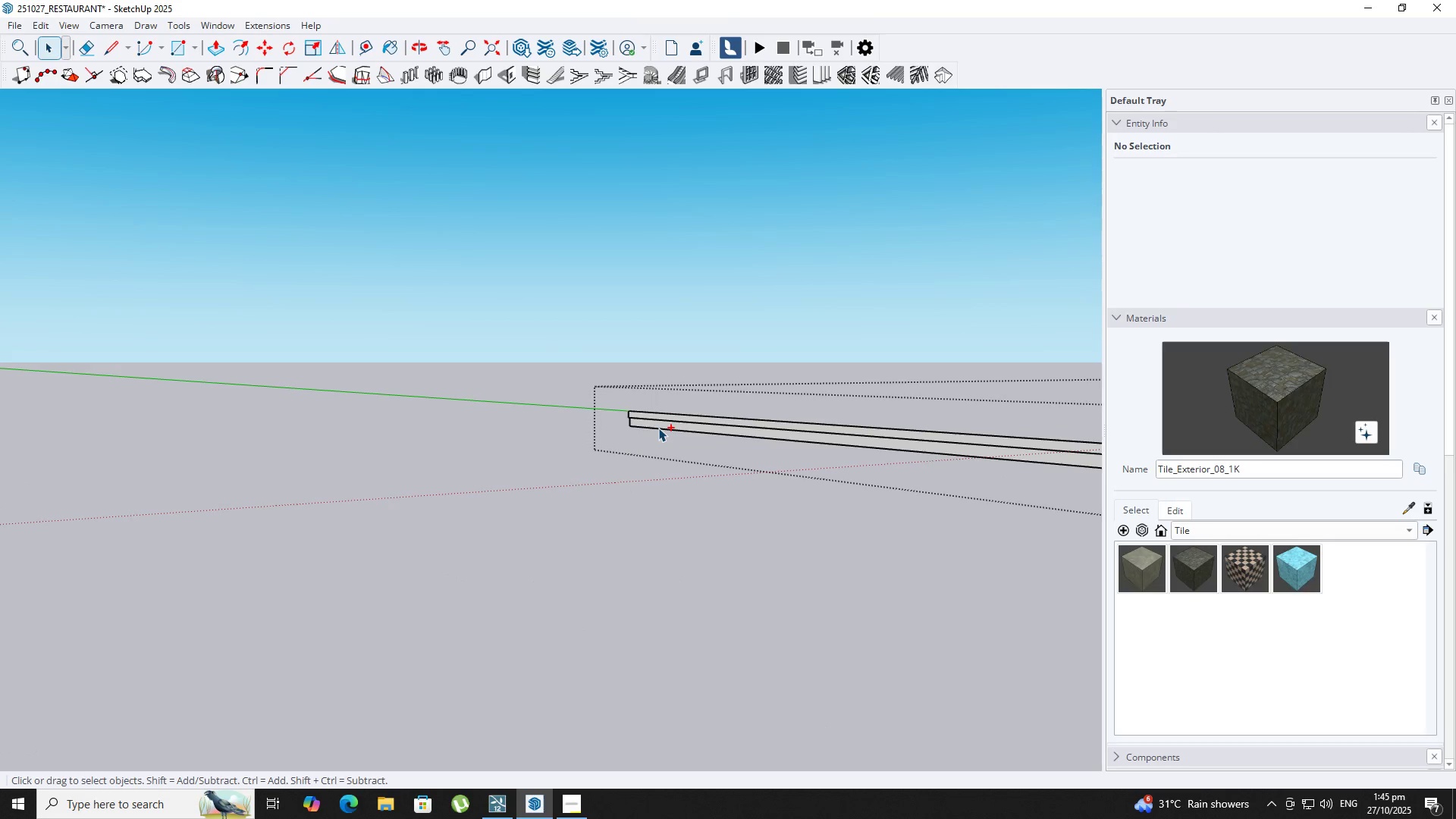 
key(Control+Z)
 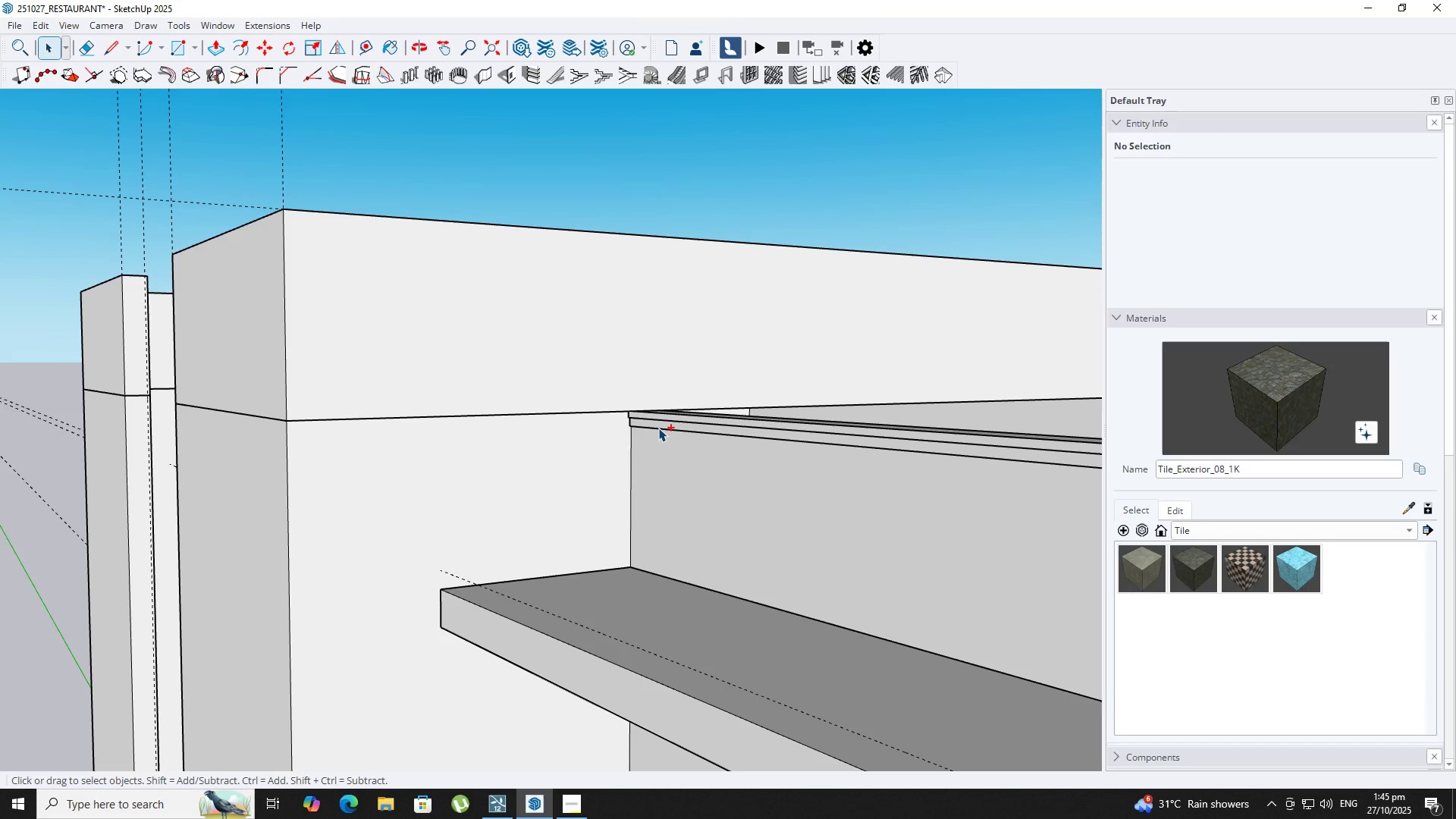 
key(Control+Z)
 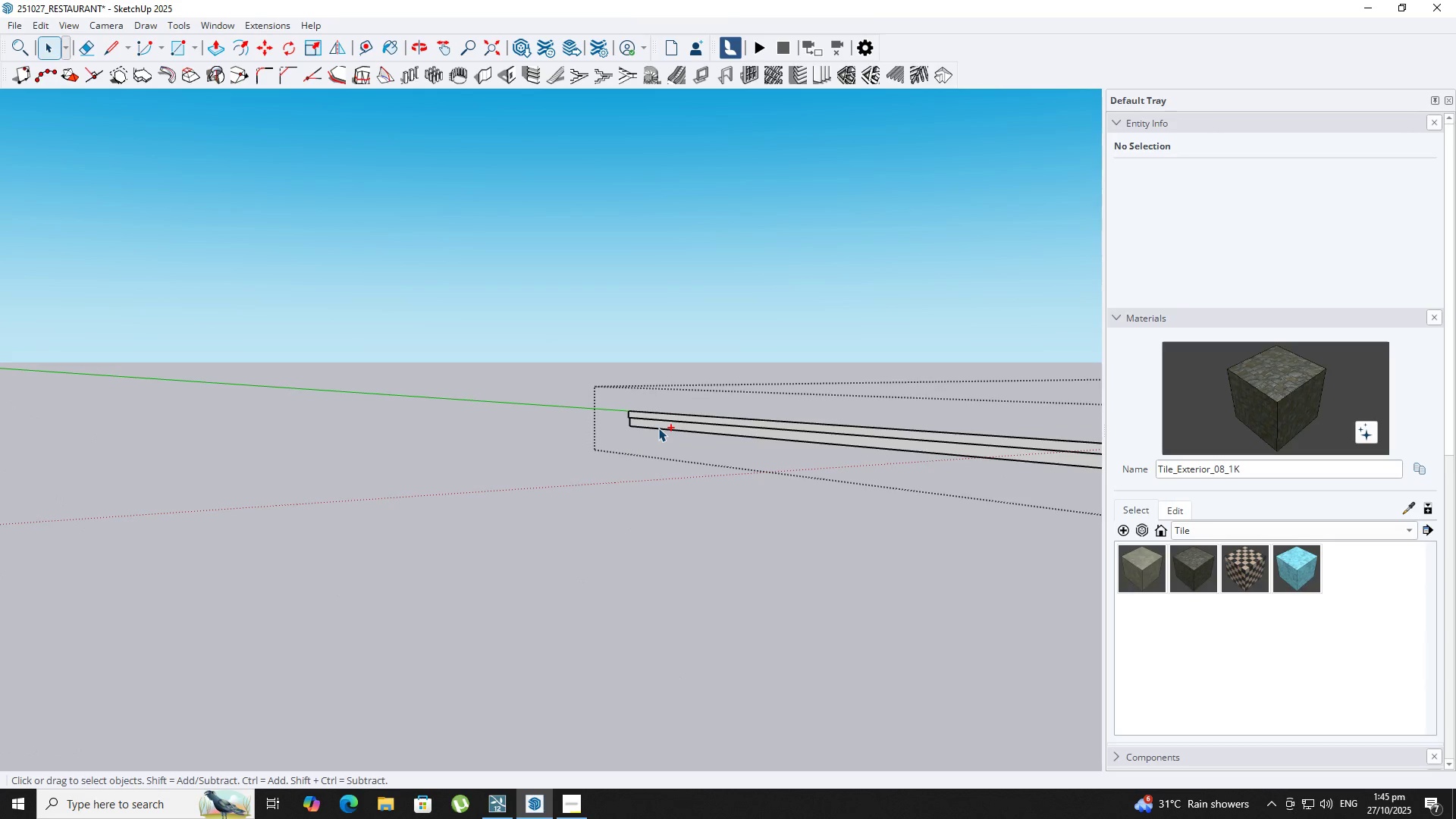 
key(Control+Z)
 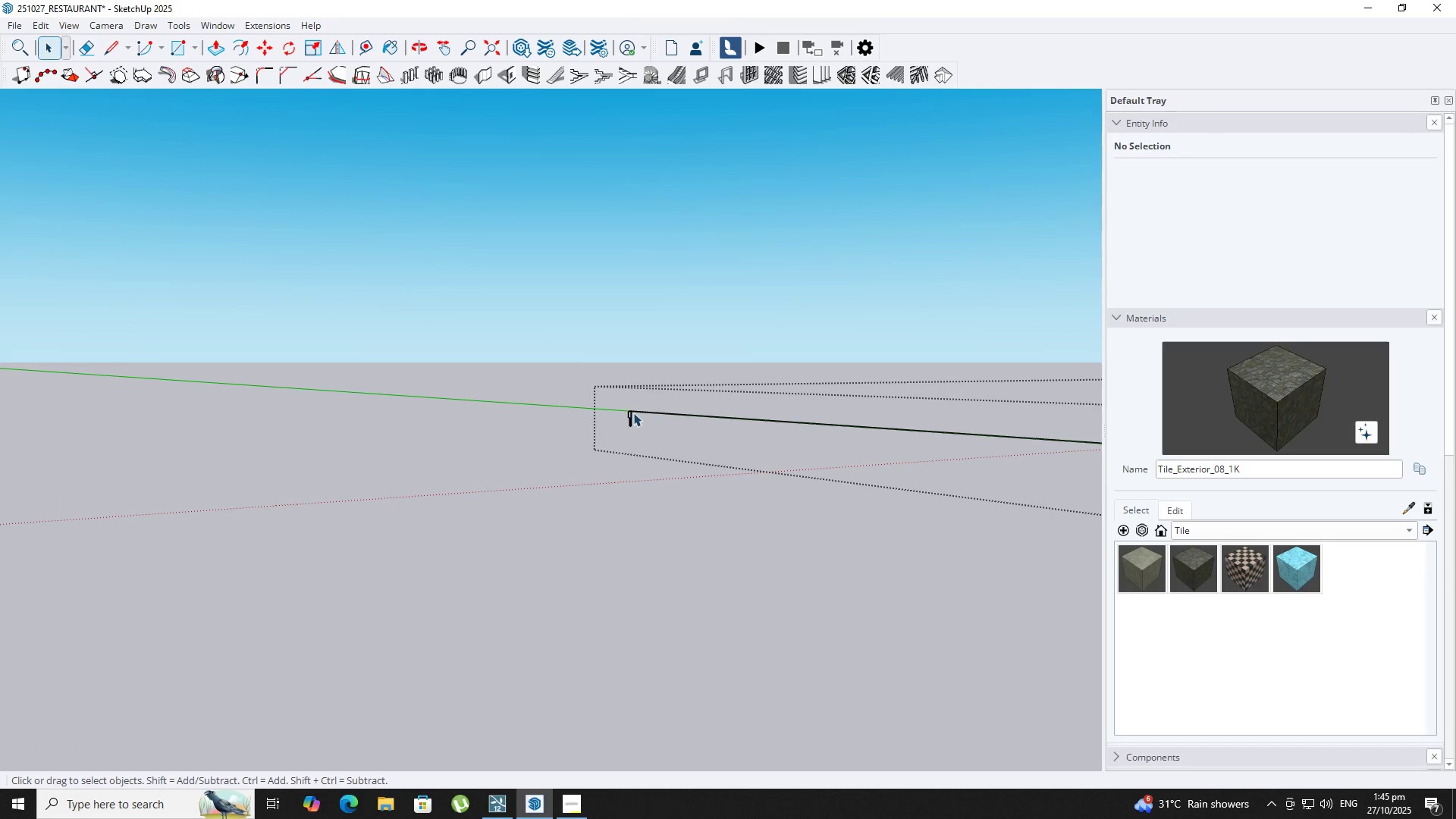 
scroll: coordinate [631, 415], scroll_direction: up, amount: 7.0
 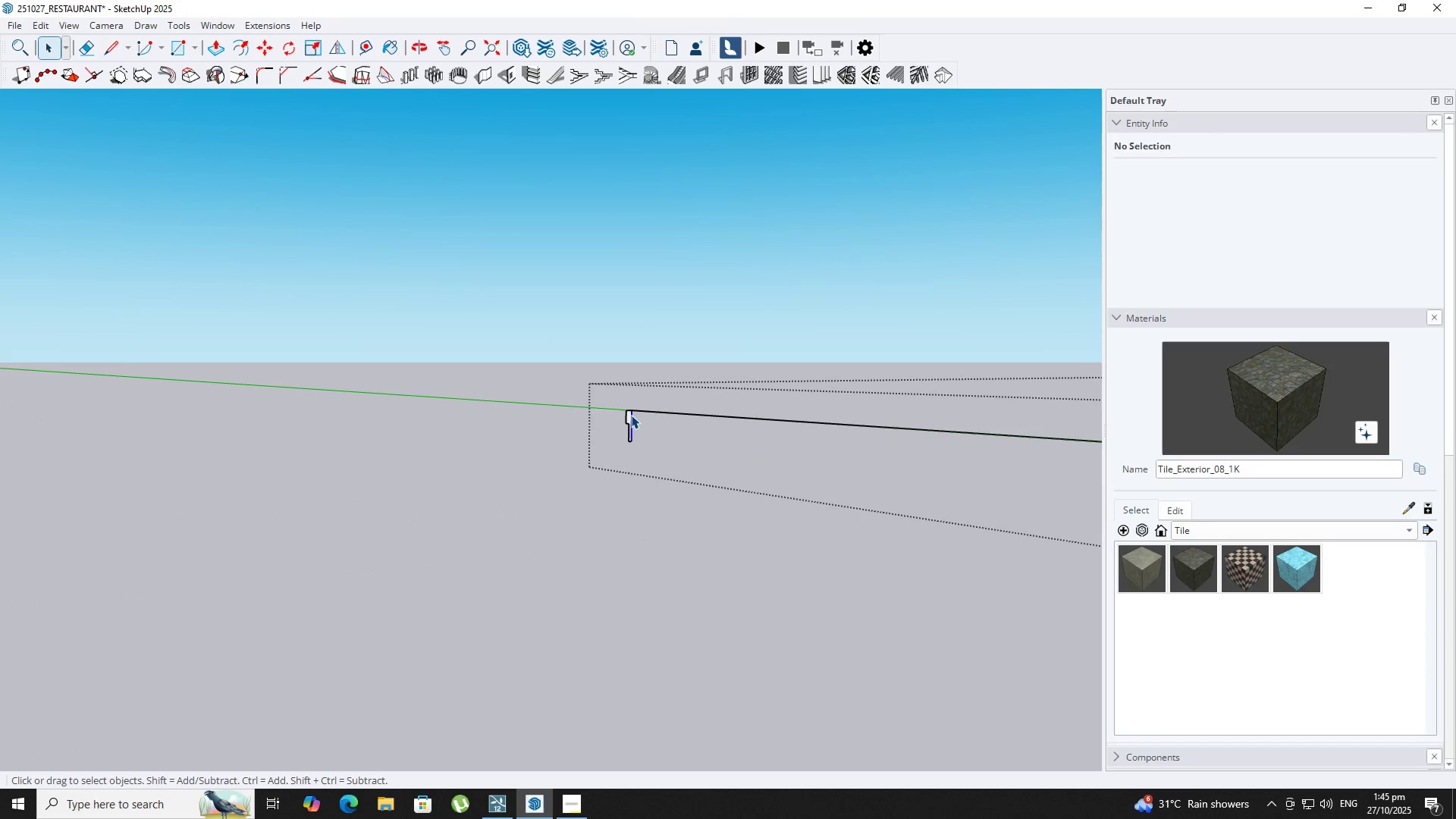 
double_click([631, 415])
 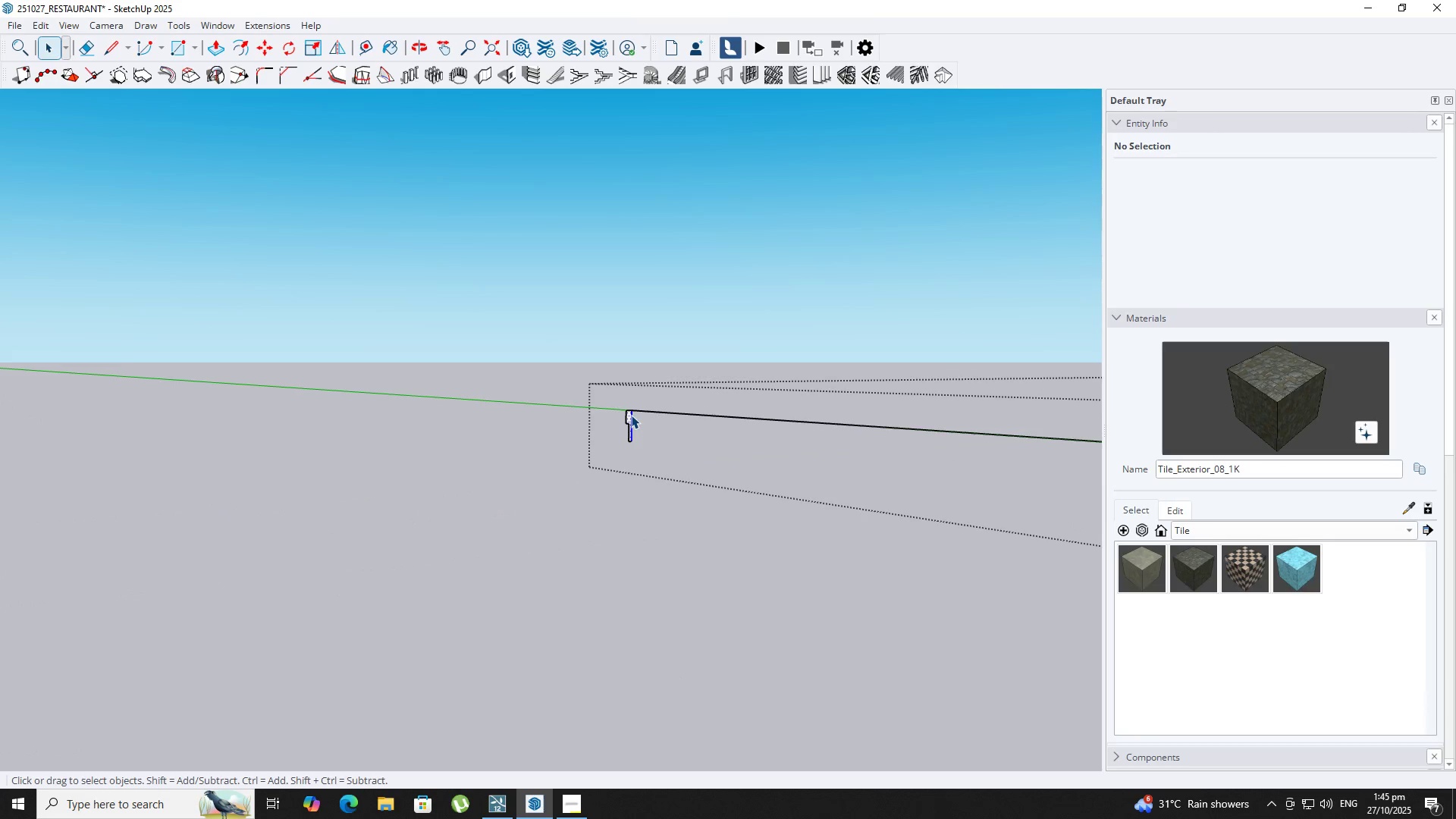 
triple_click([631, 415])
 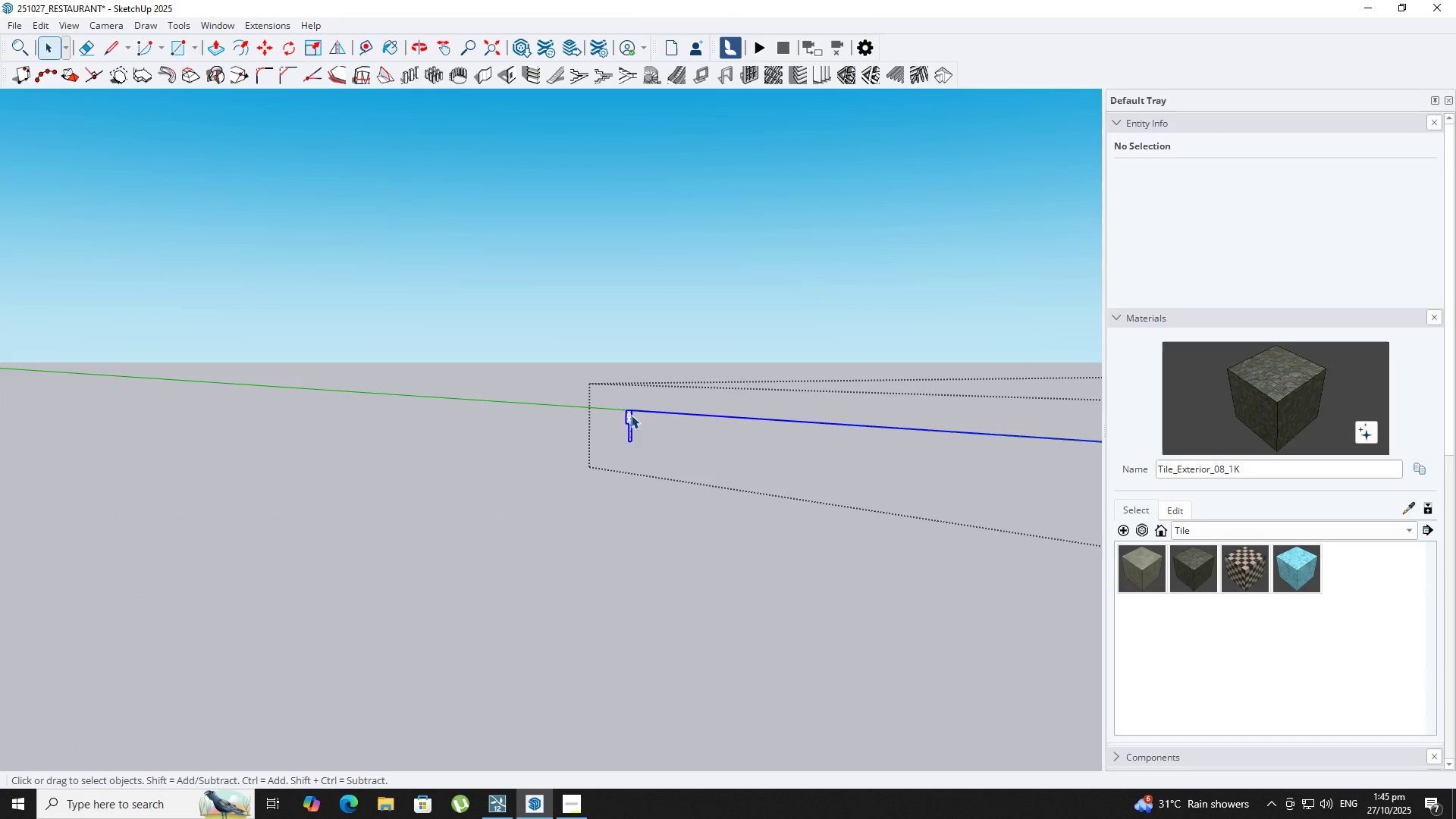 
scroll: coordinate [626, 415], scroll_direction: up, amount: 6.0
 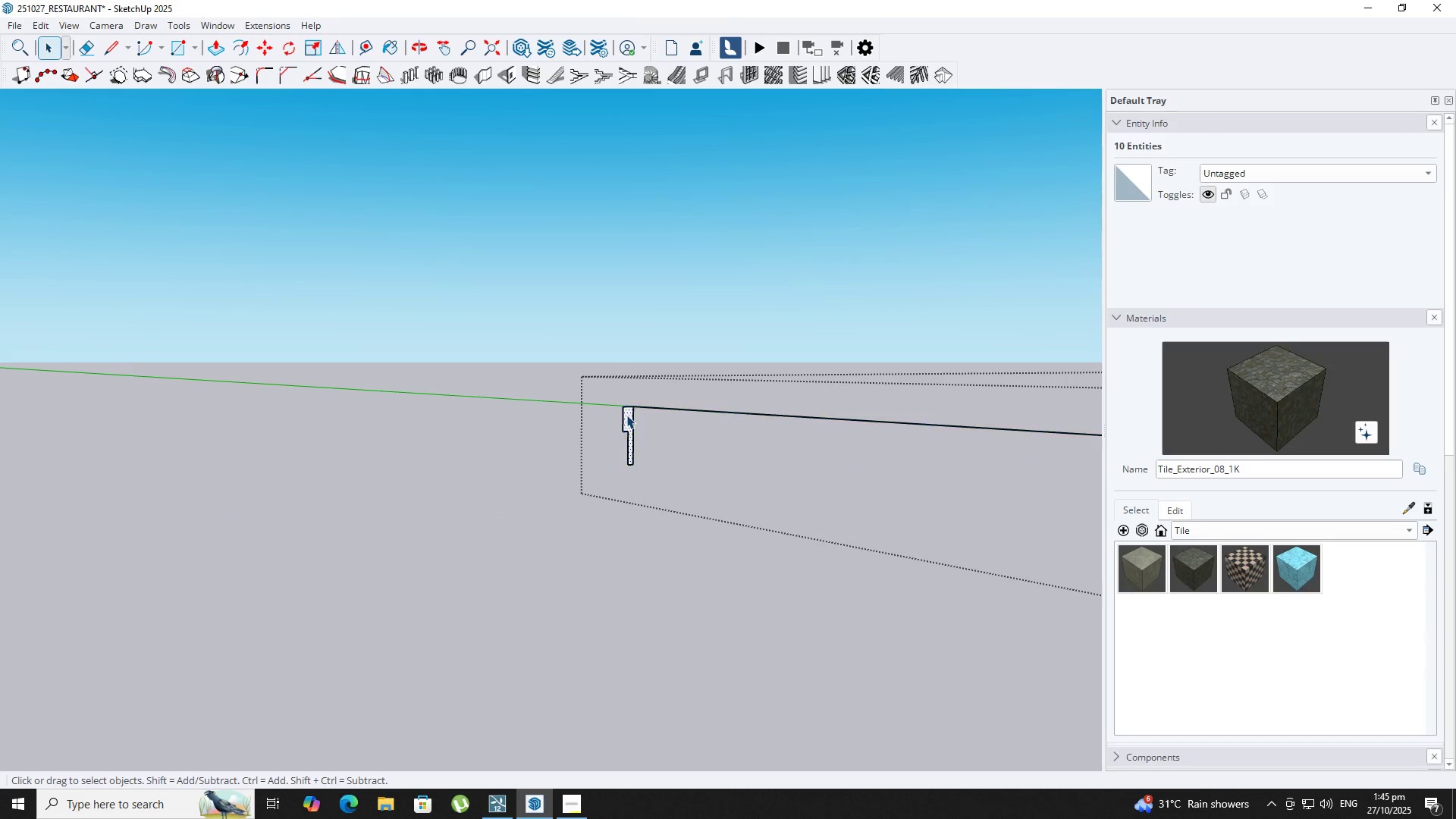 
double_click([626, 415])
 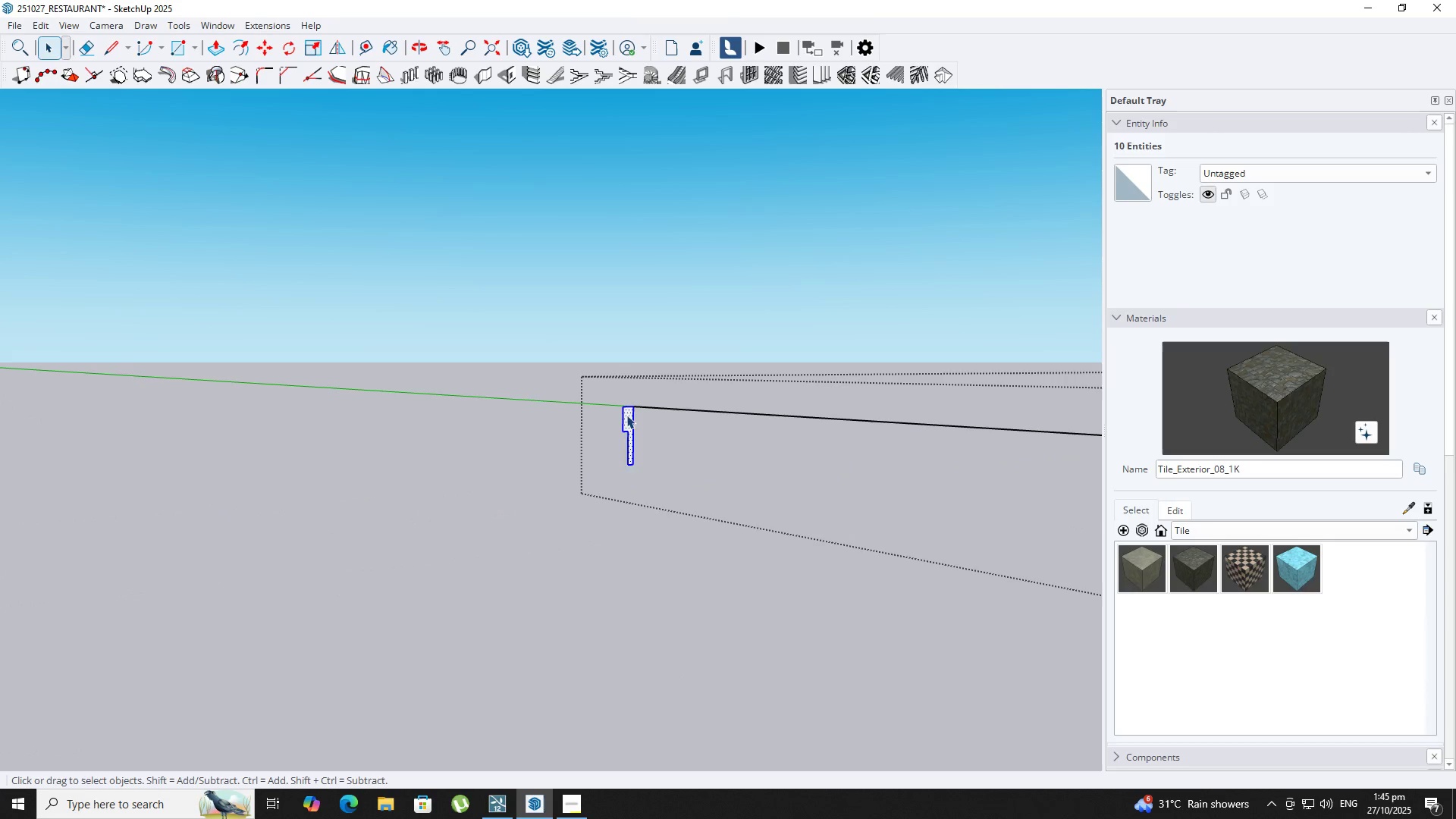 
right_click([626, 415])
 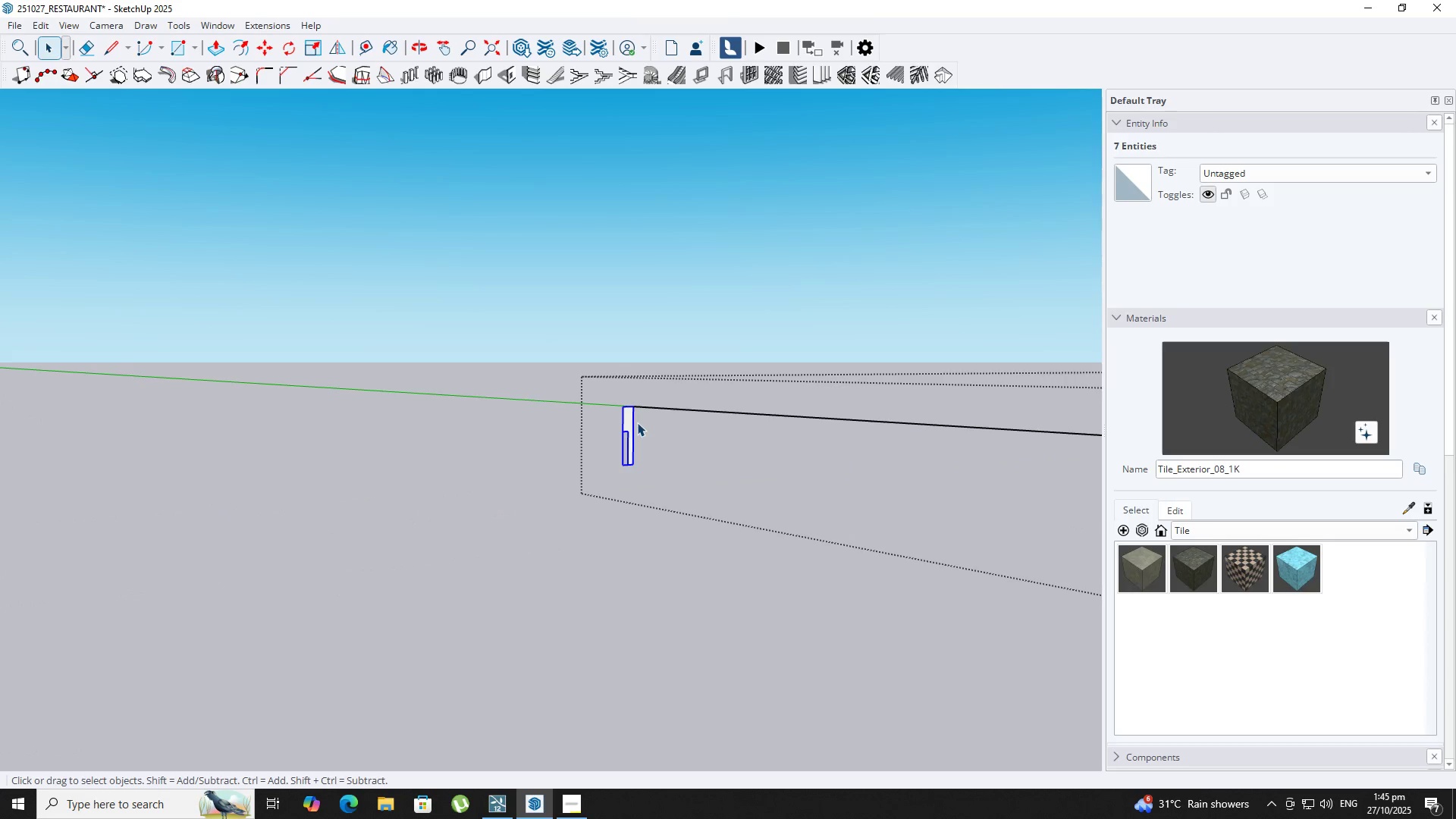 
left_click([643, 406])
 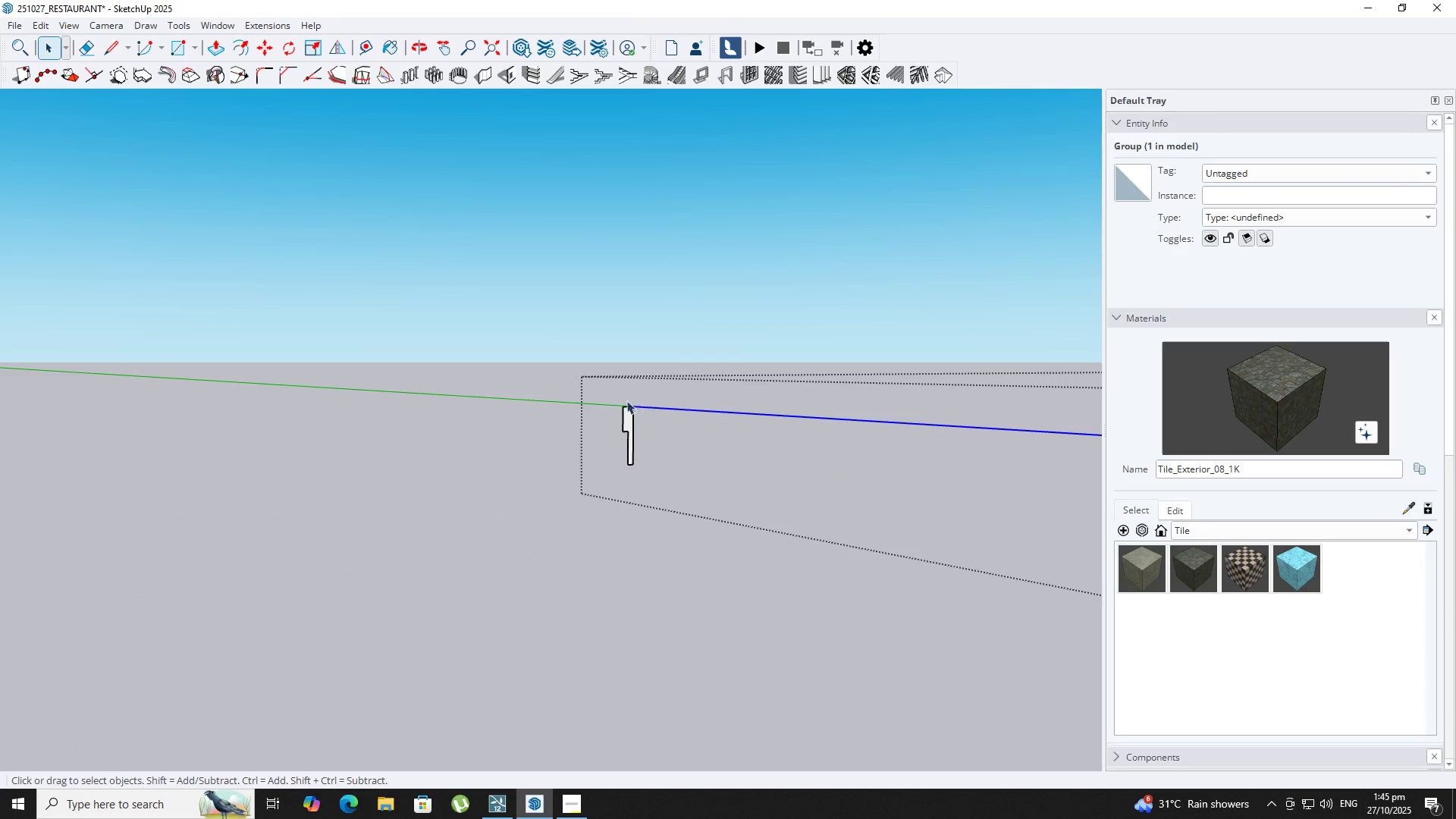 
scroll: coordinate [613, 397], scroll_direction: up, amount: 4.0
 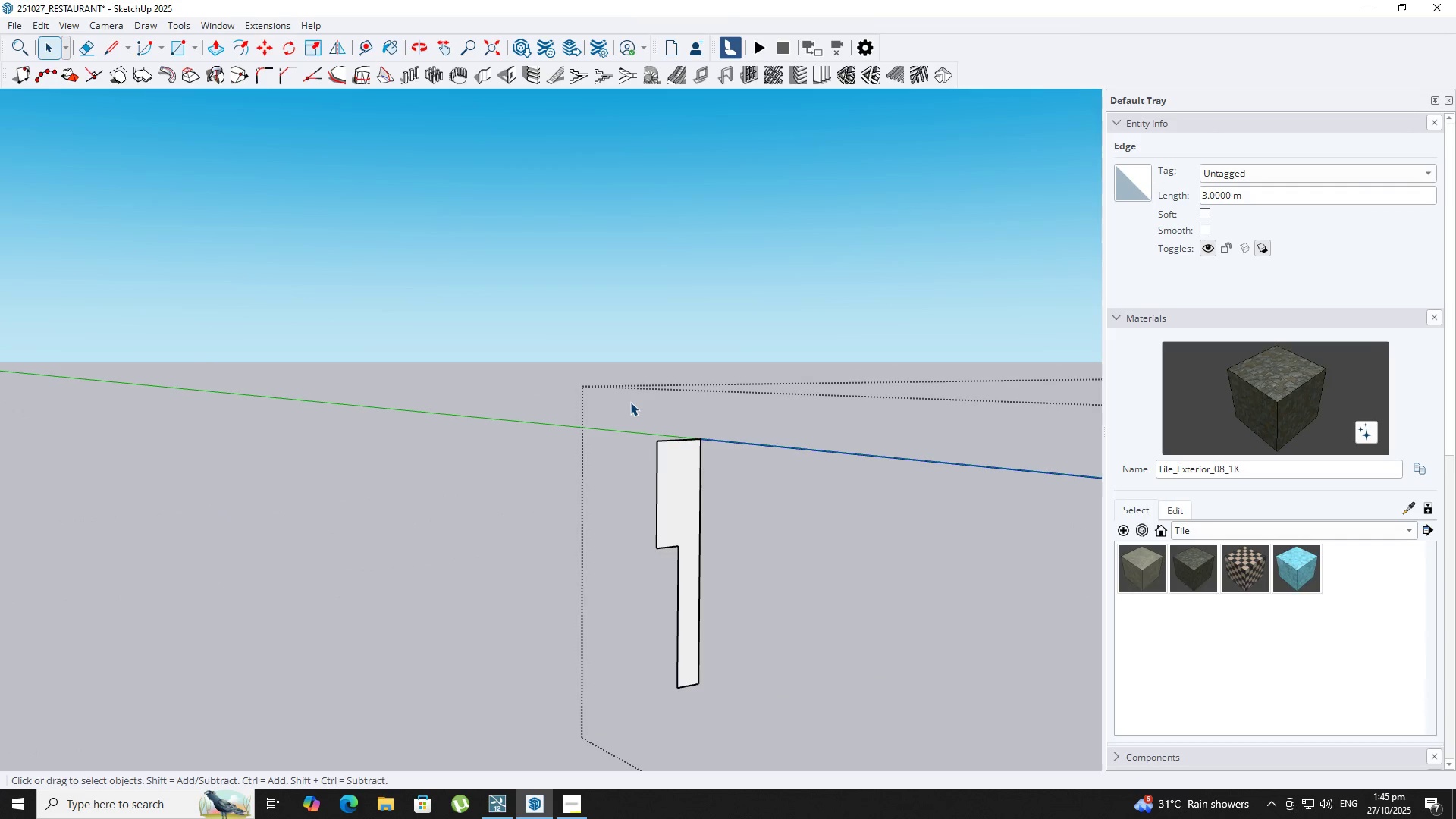 
key(L)
 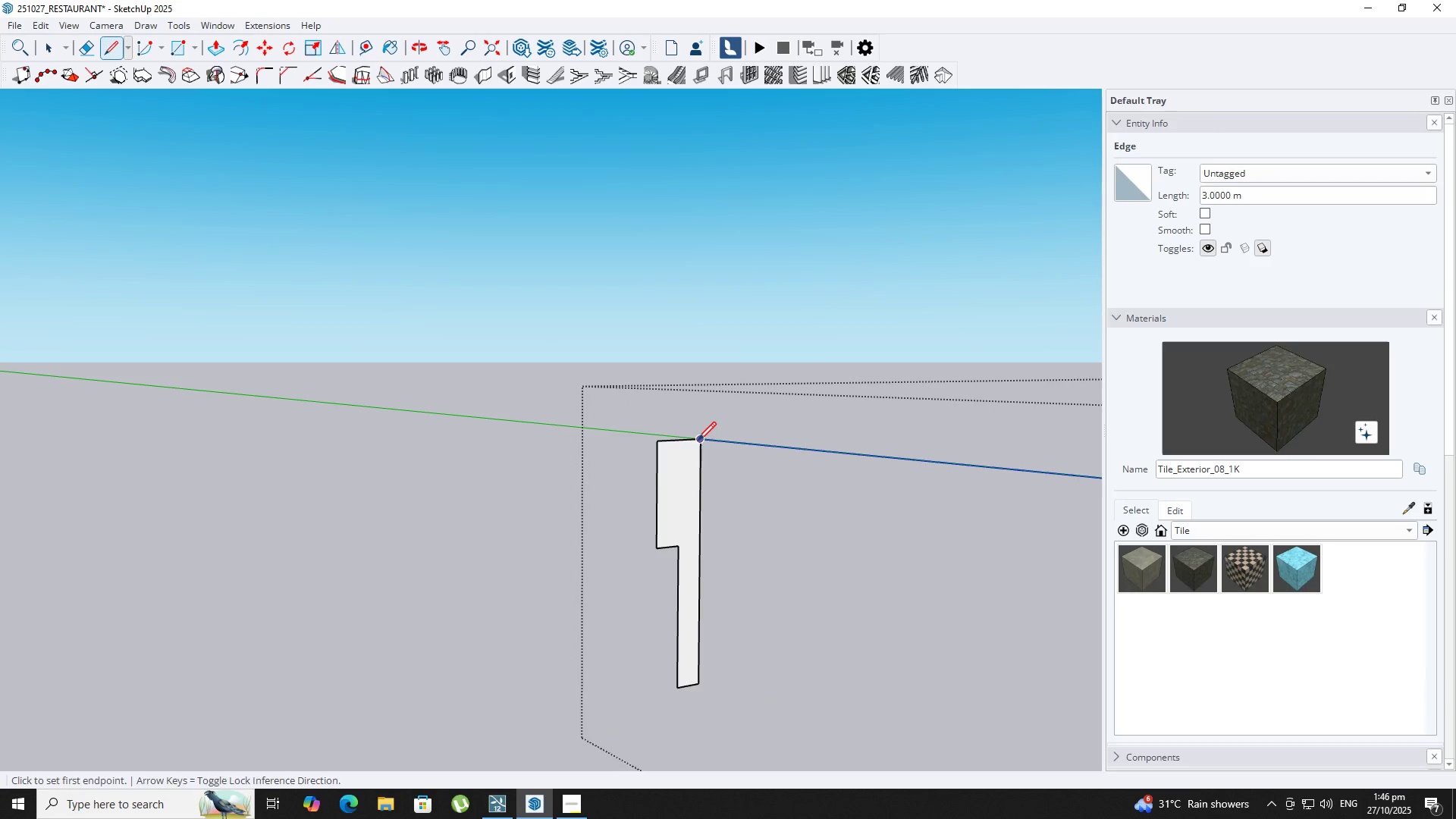 
key(Backquote)
 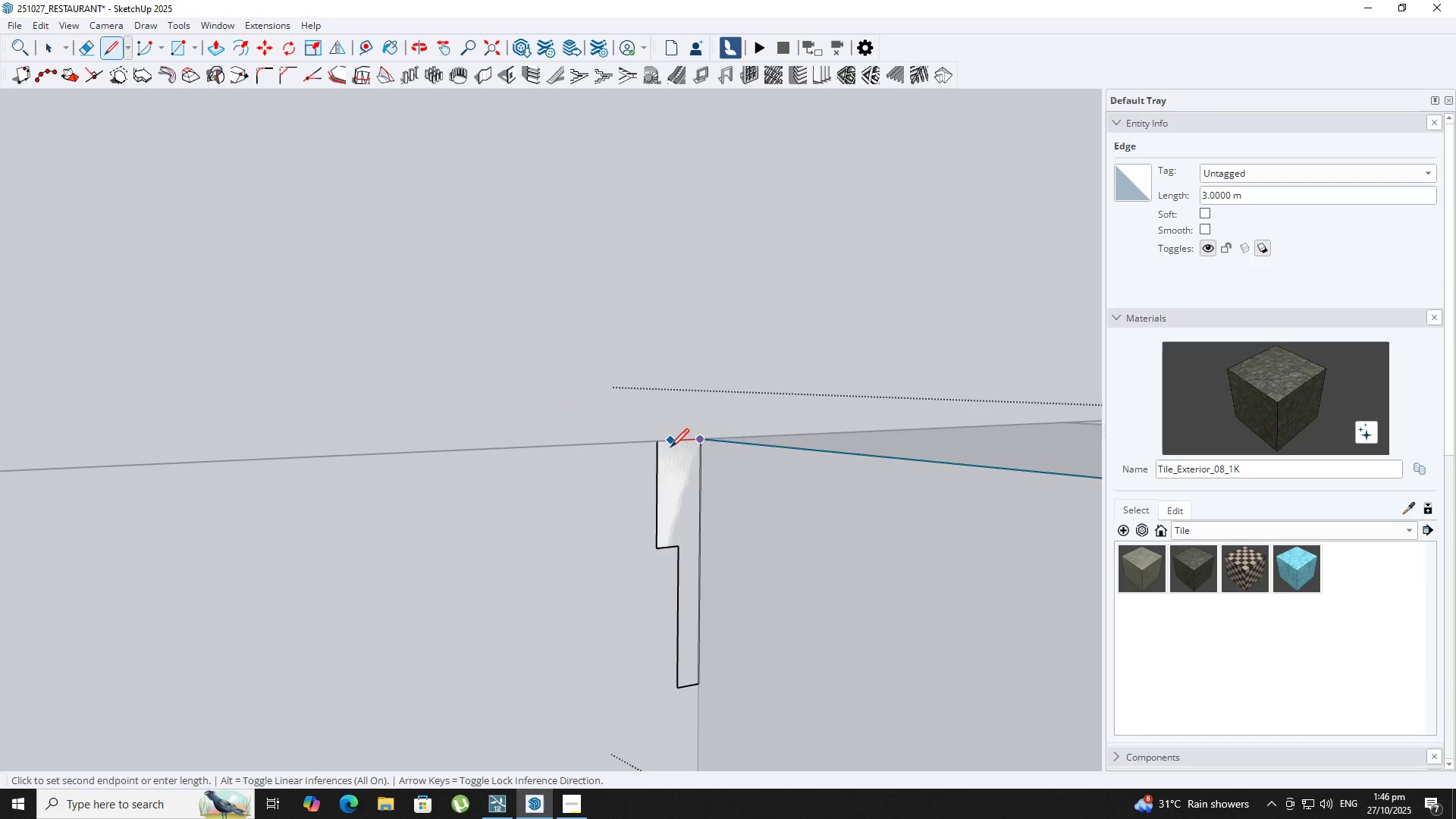 
scroll: coordinate [514, 433], scroll_direction: down, amount: 32.0
 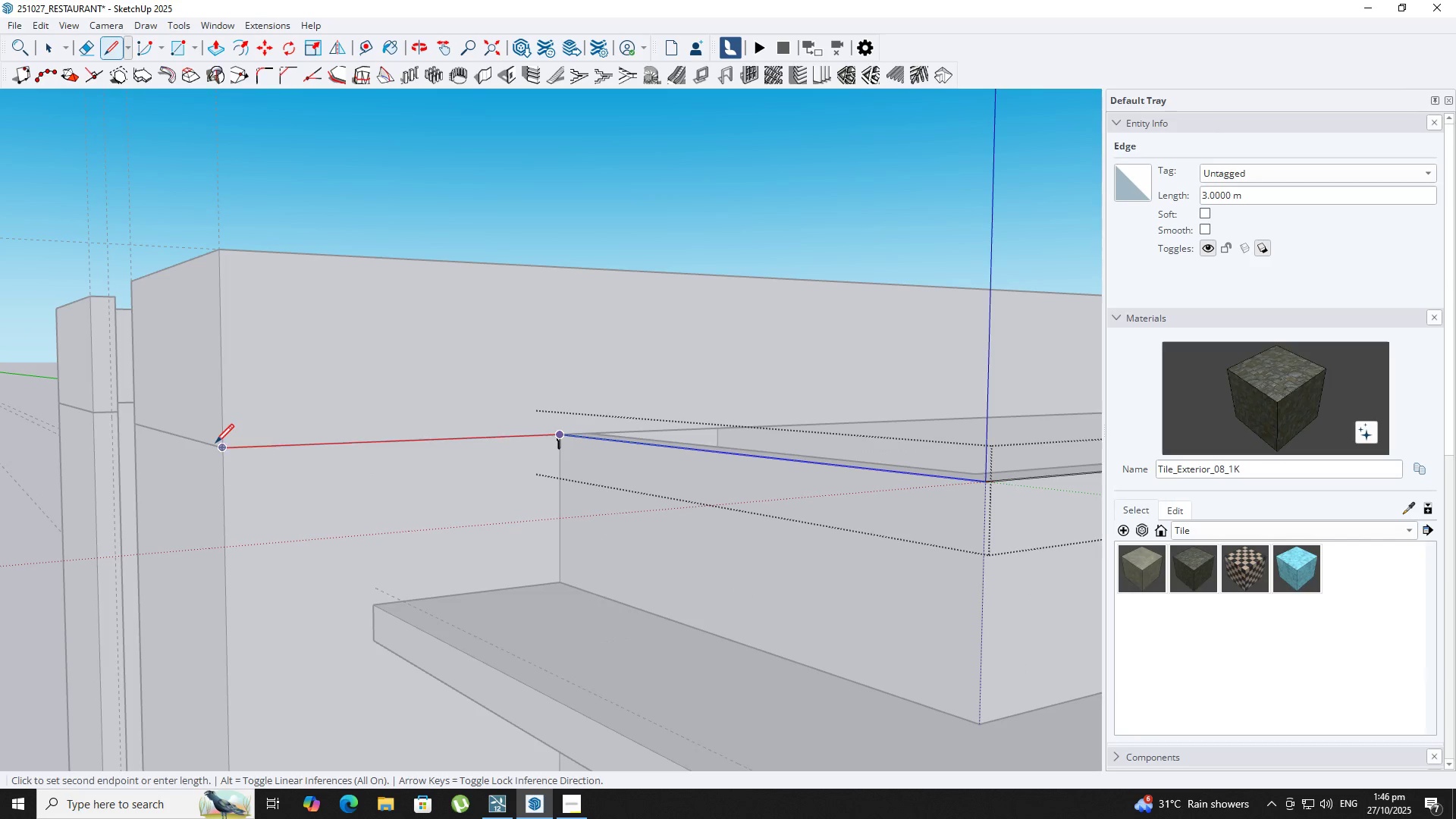 
left_click([219, 447])
 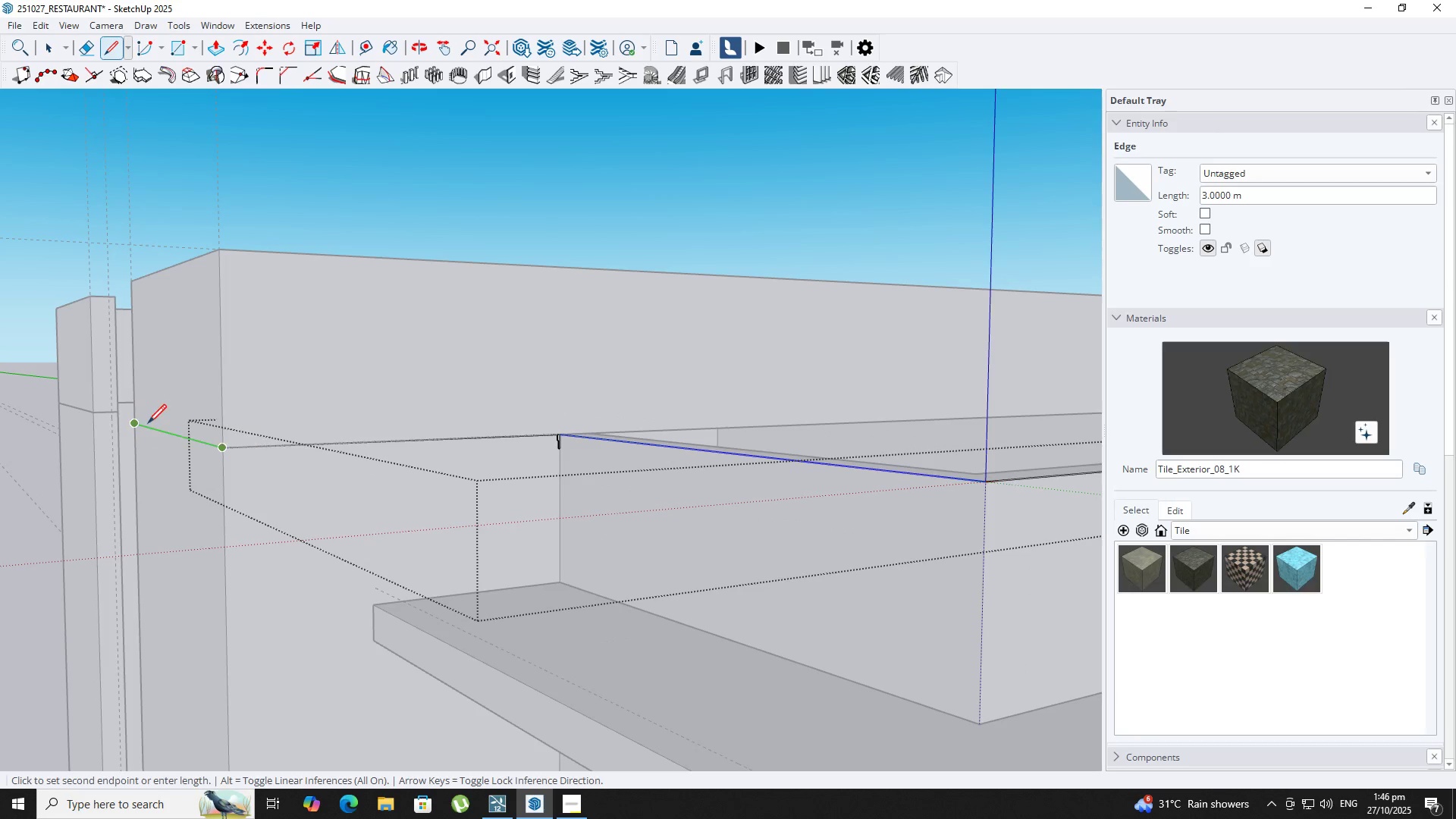 
left_click([139, 423])
 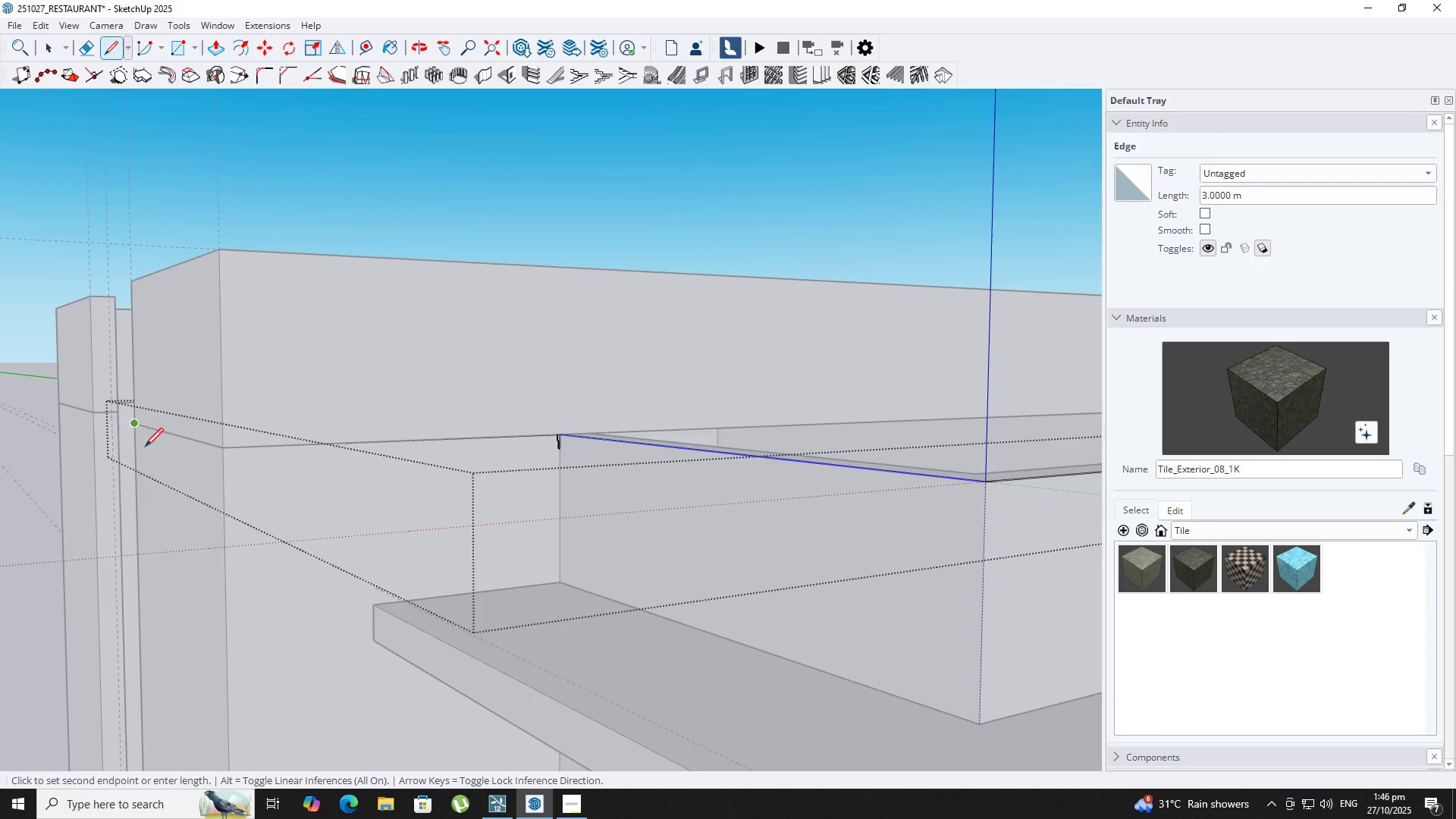 
scroll: coordinate [224, 481], scroll_direction: down, amount: 14.0
 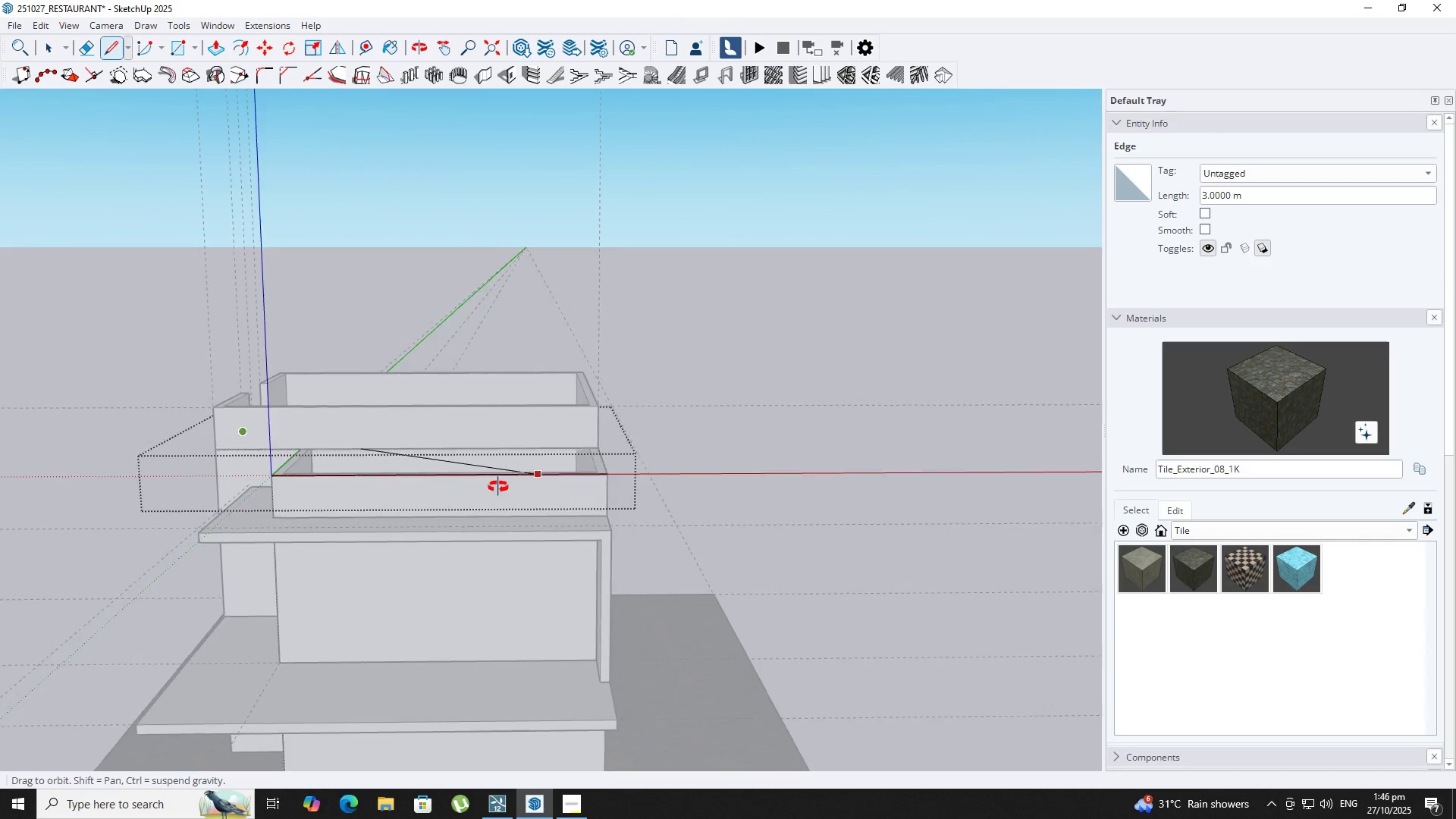 
key(Escape)
 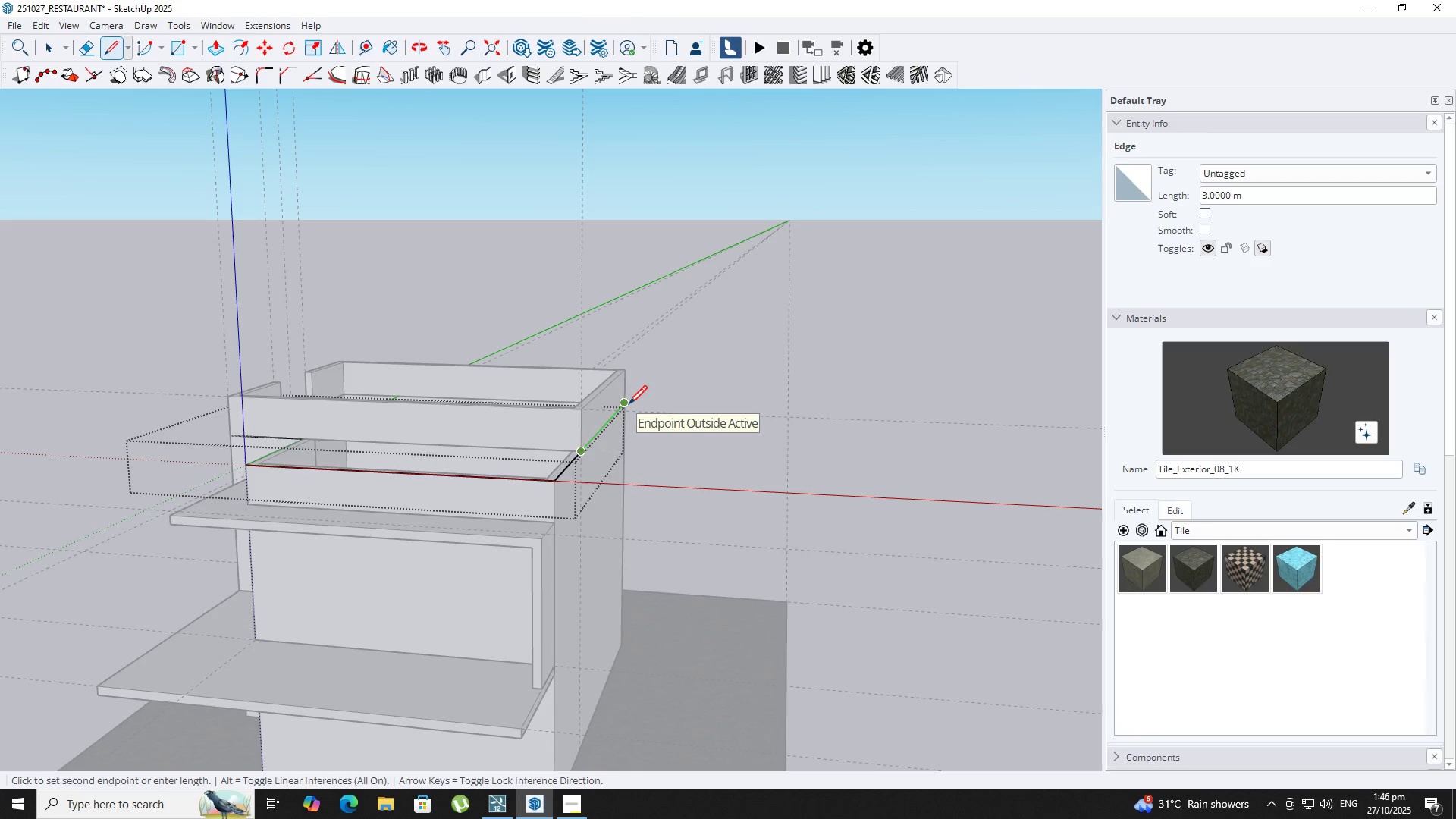 
left_click([628, 406])
 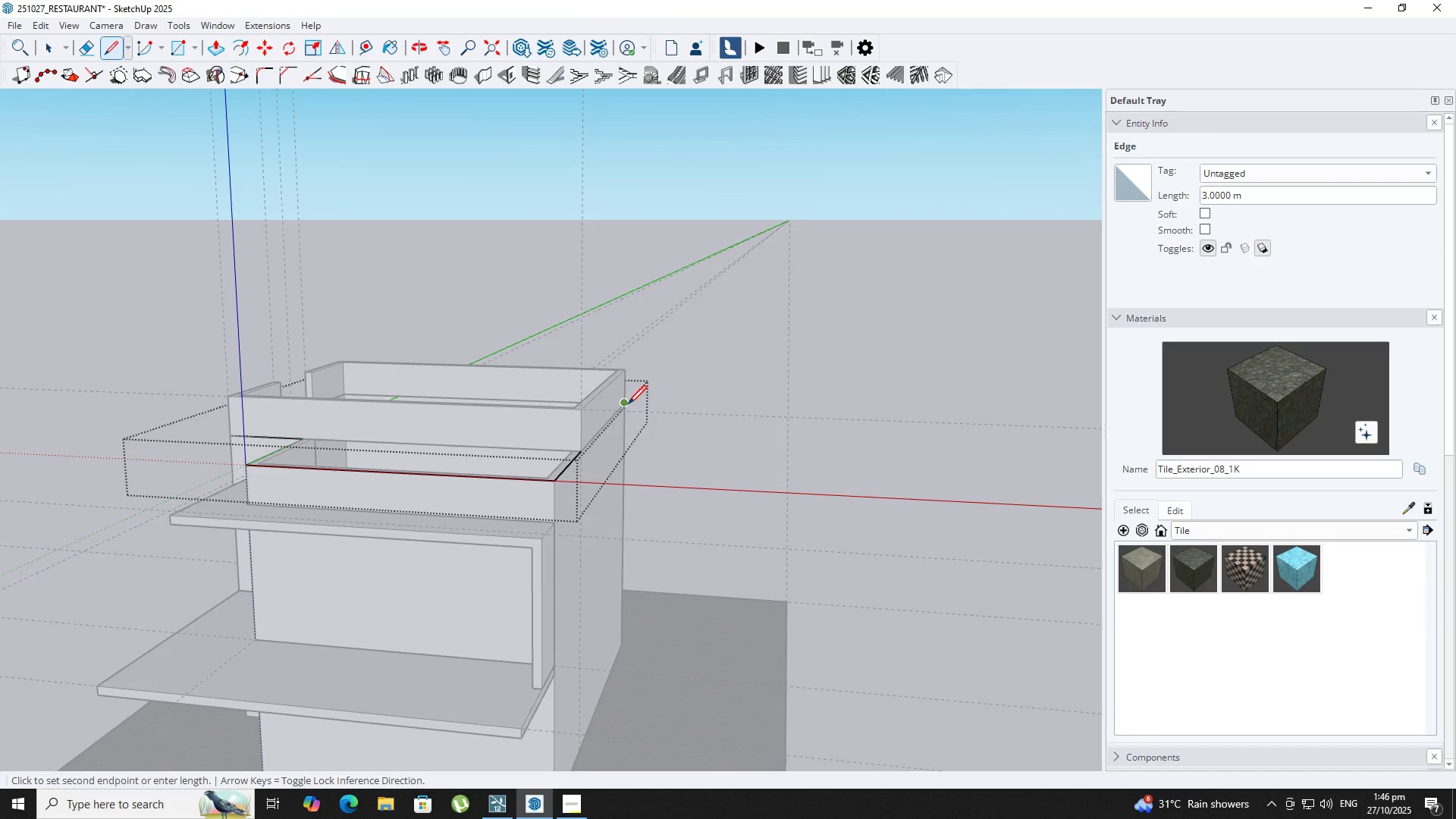 
key(Backquote)
 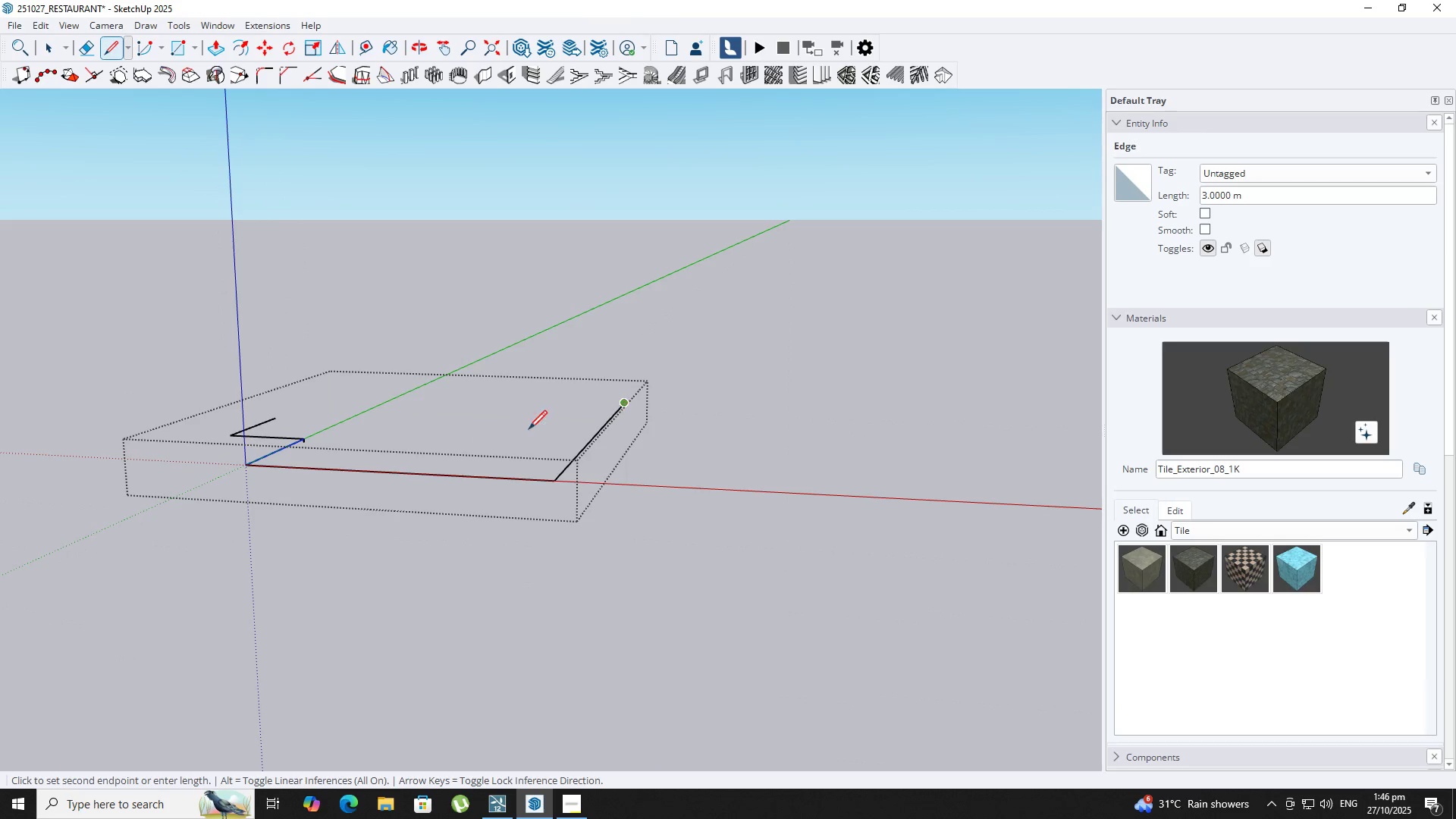 
key(Space)
 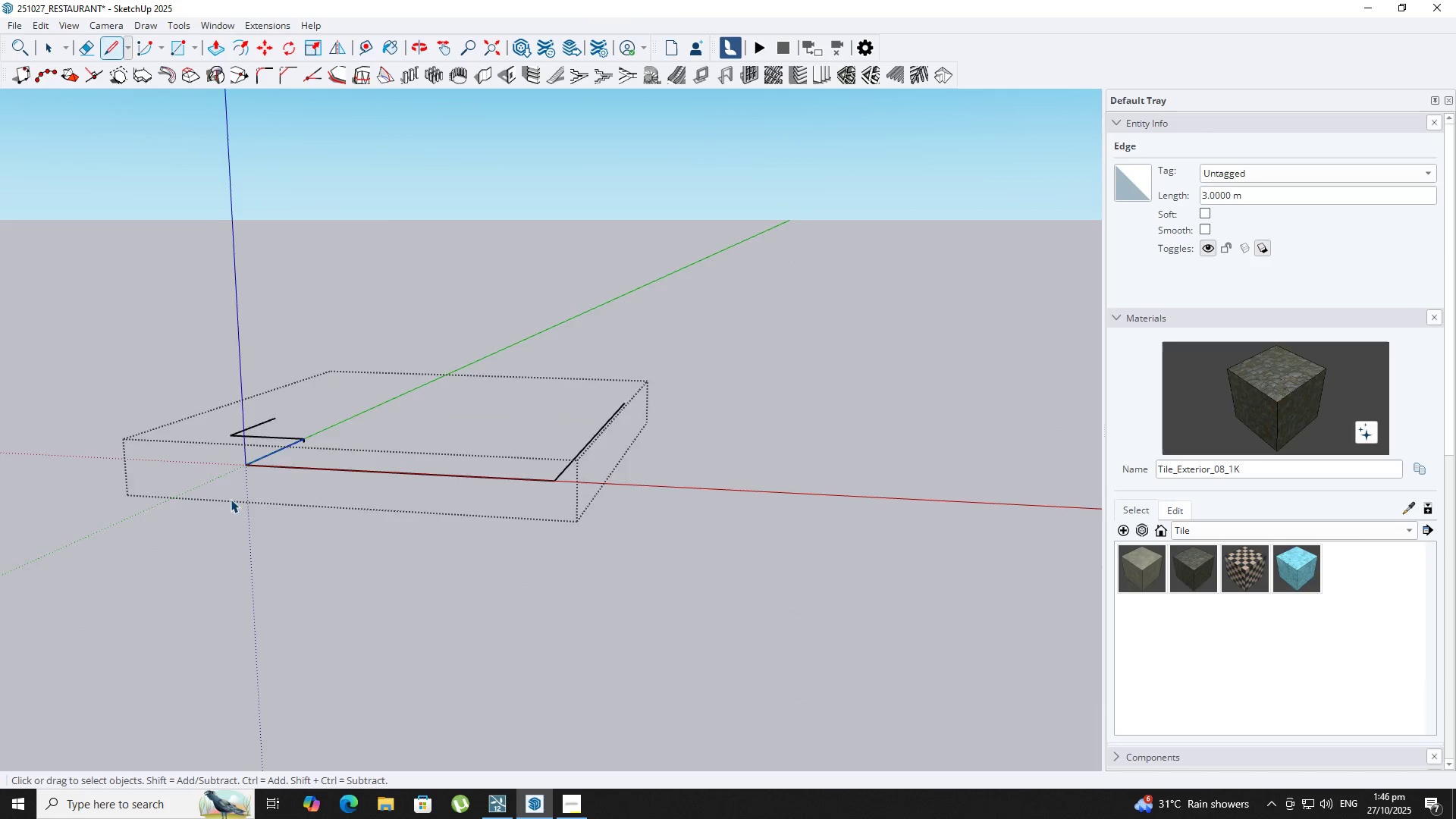 
scroll: coordinate [326, 428], scroll_direction: up, amount: 12.0
 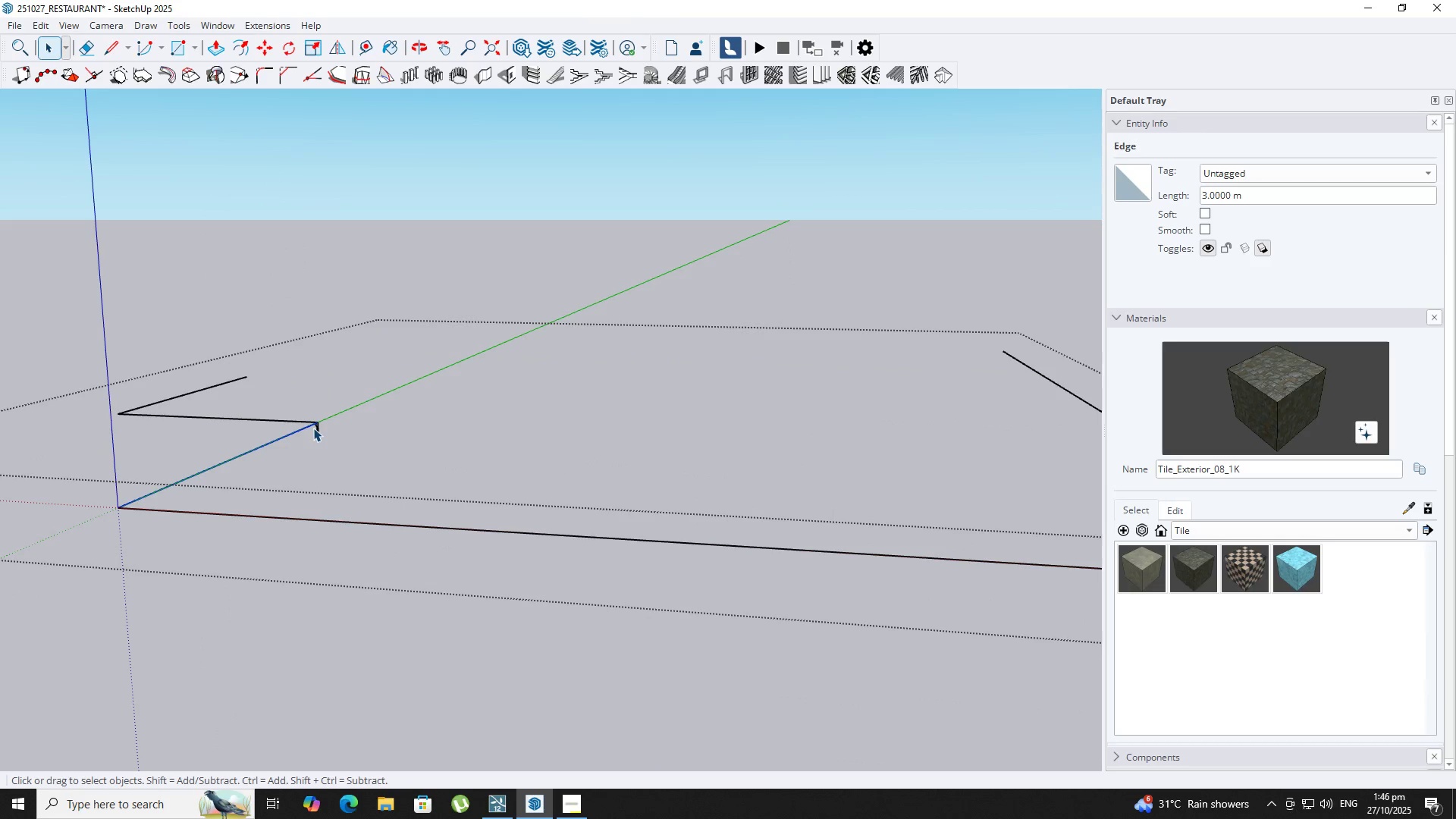 
left_click([313, 428])
 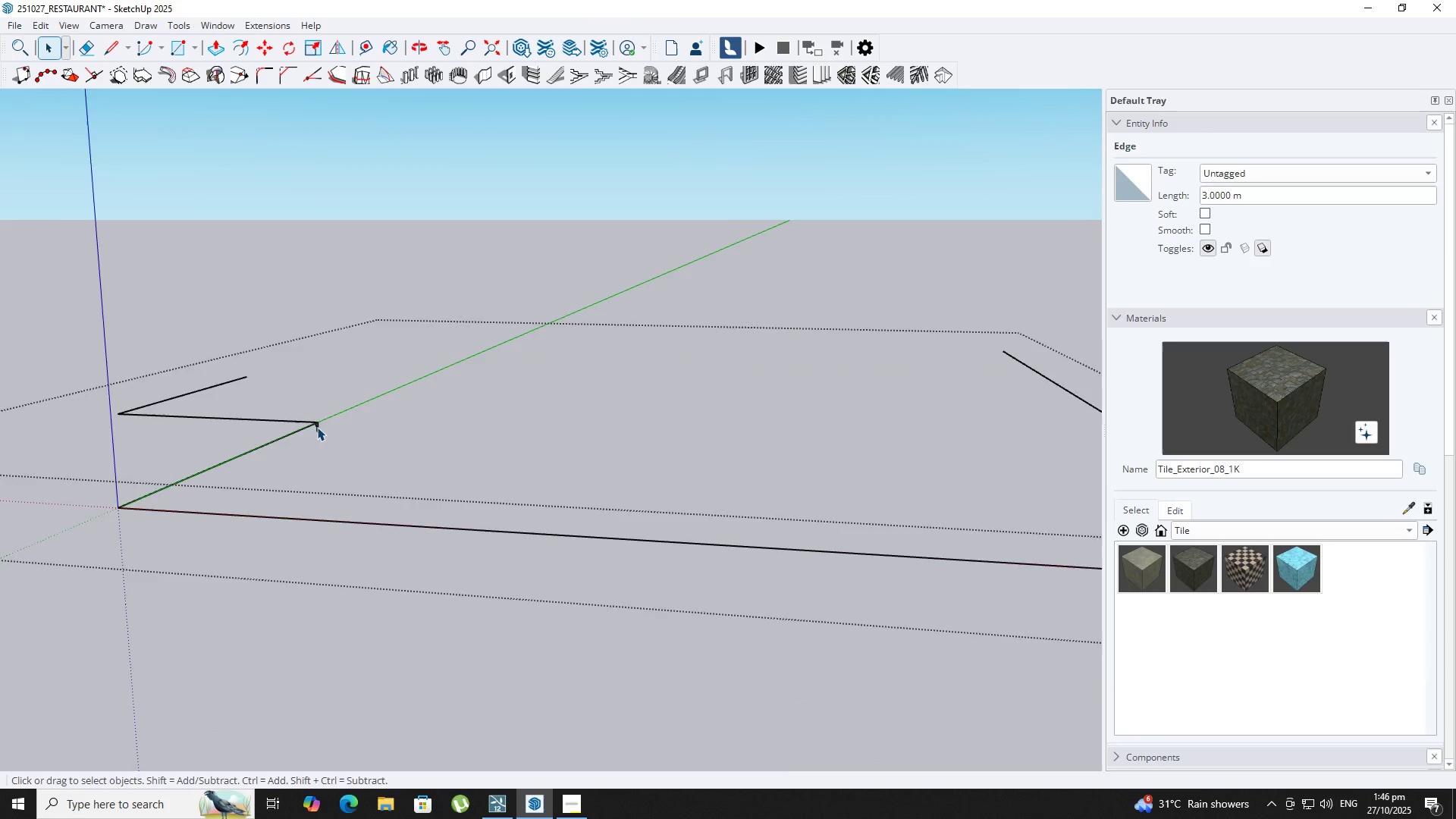 
scroll: coordinate [318, 425], scroll_direction: up, amount: 8.0
 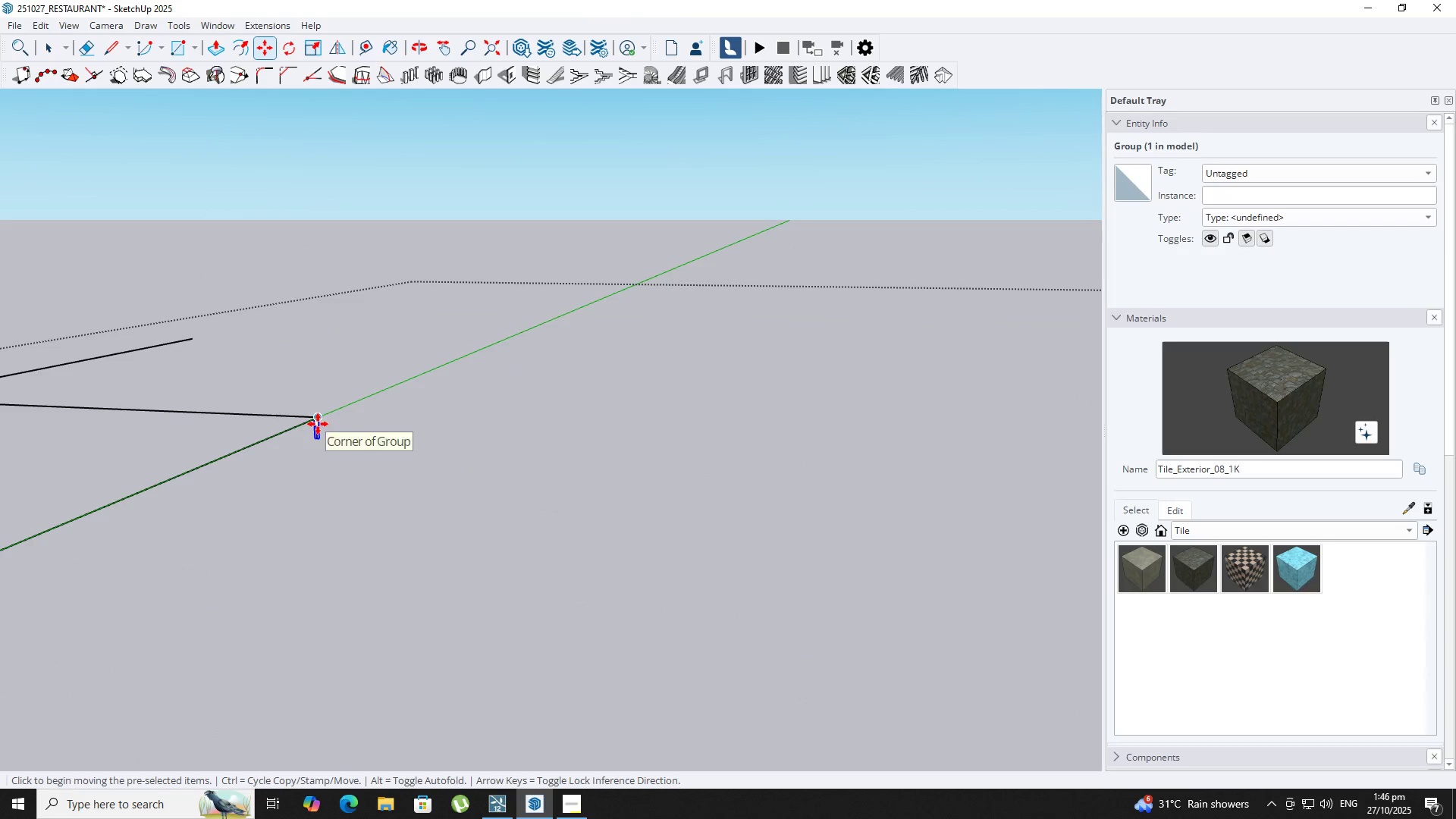 
key(M)
 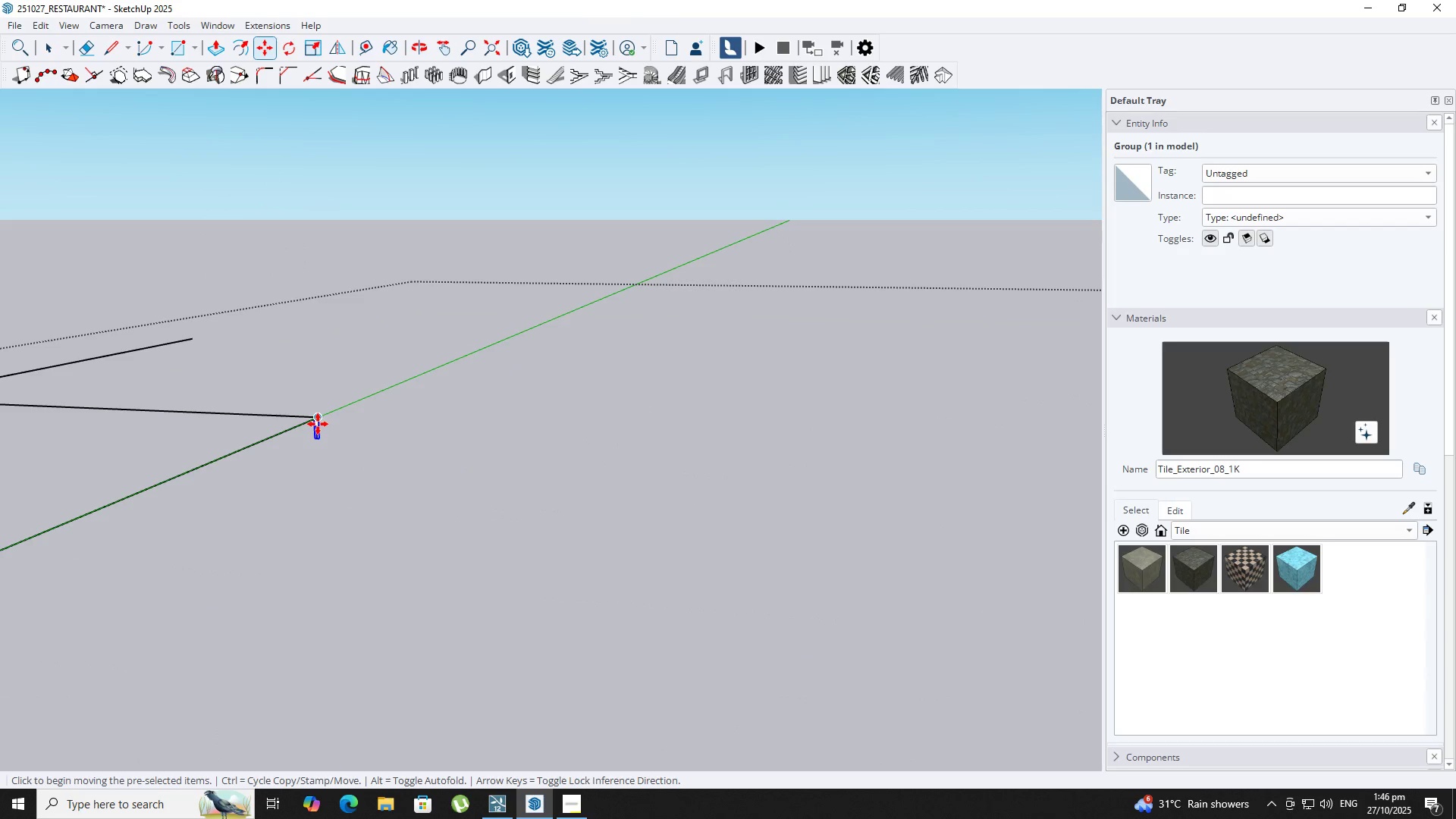 
left_click([318, 424])
 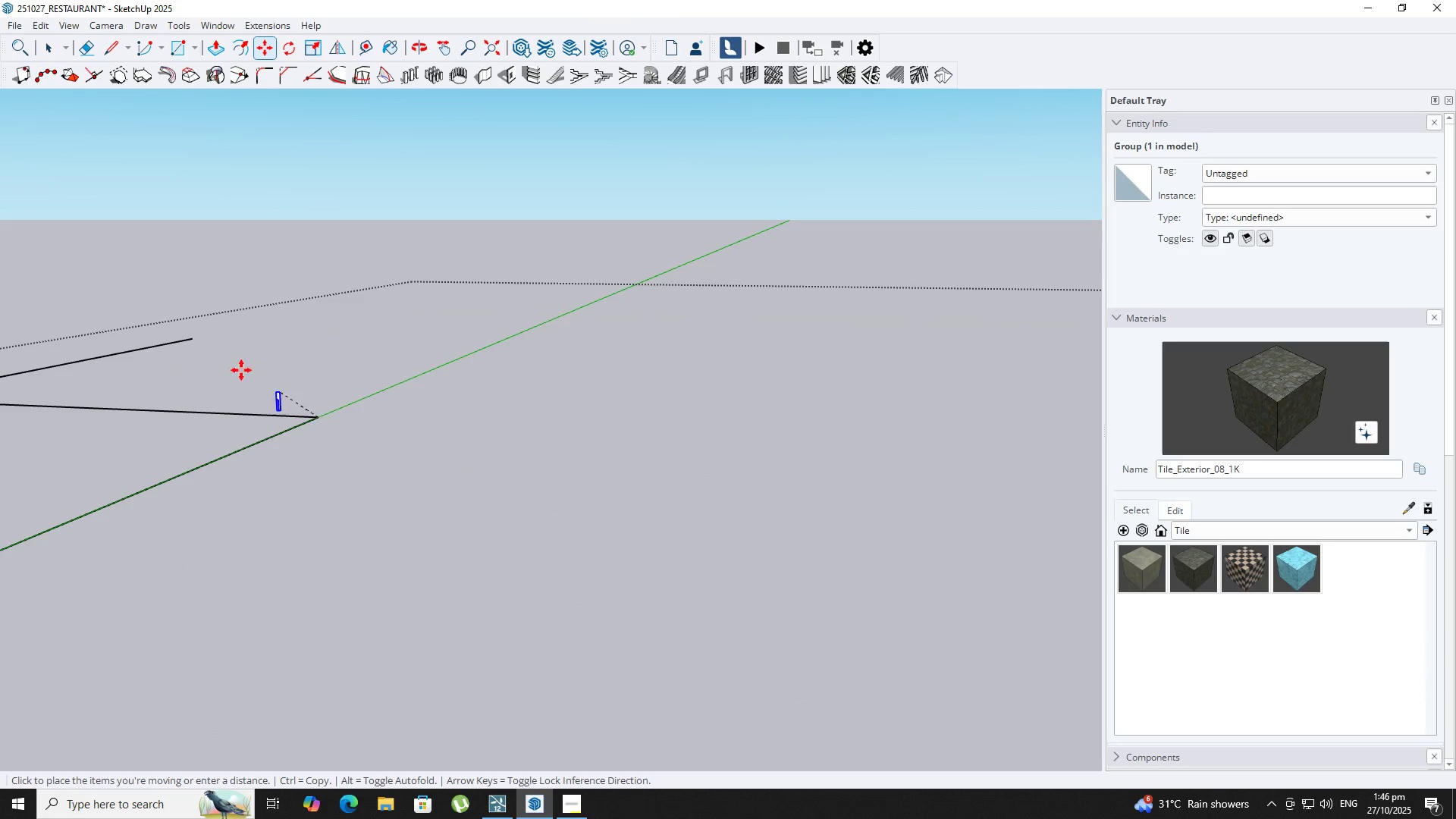 
scroll: coordinate [304, 533], scroll_direction: up, amount: 7.0
 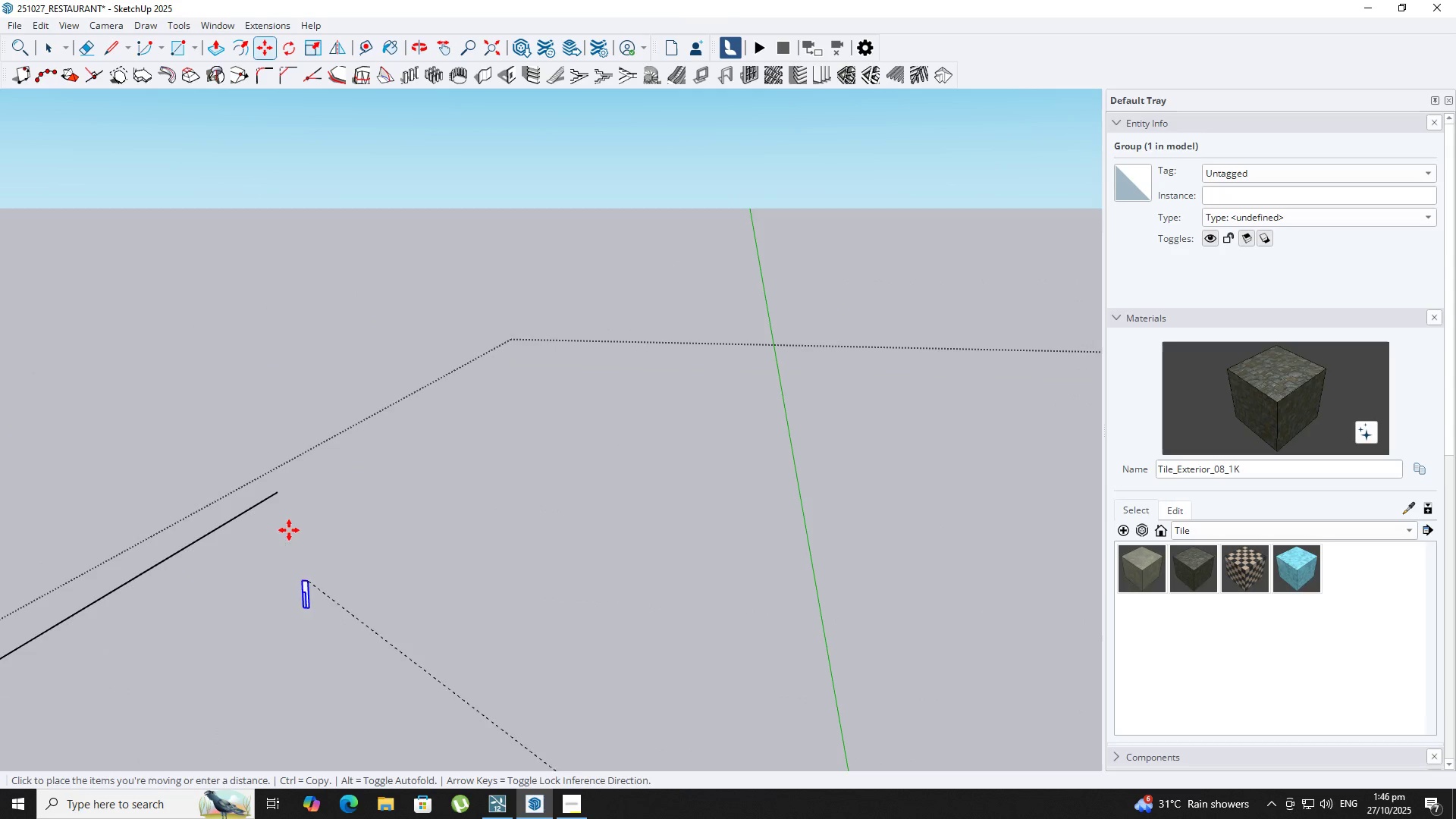 
key(Shift+ShiftLeft)
 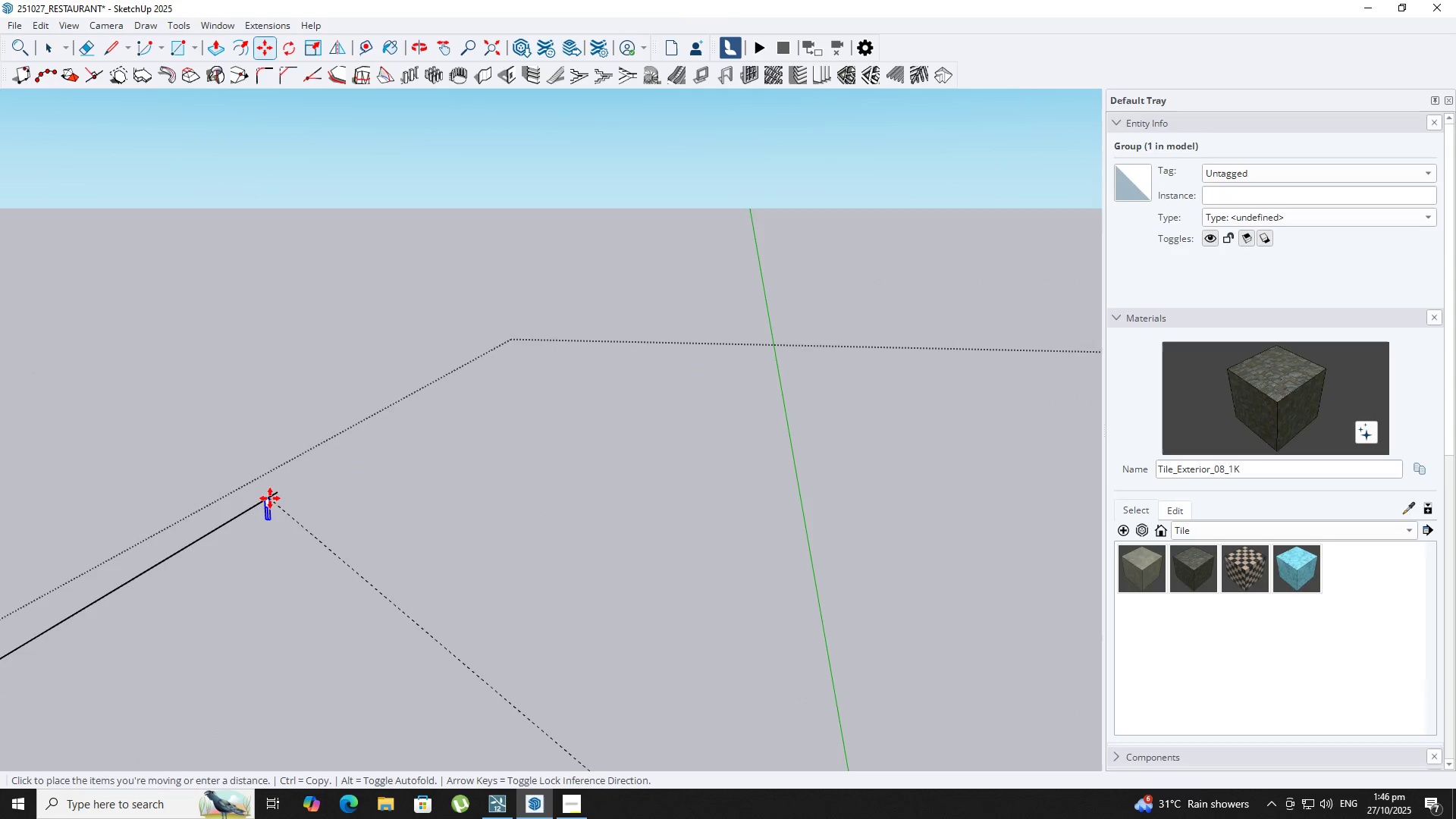 
key(Control+ControlLeft)
 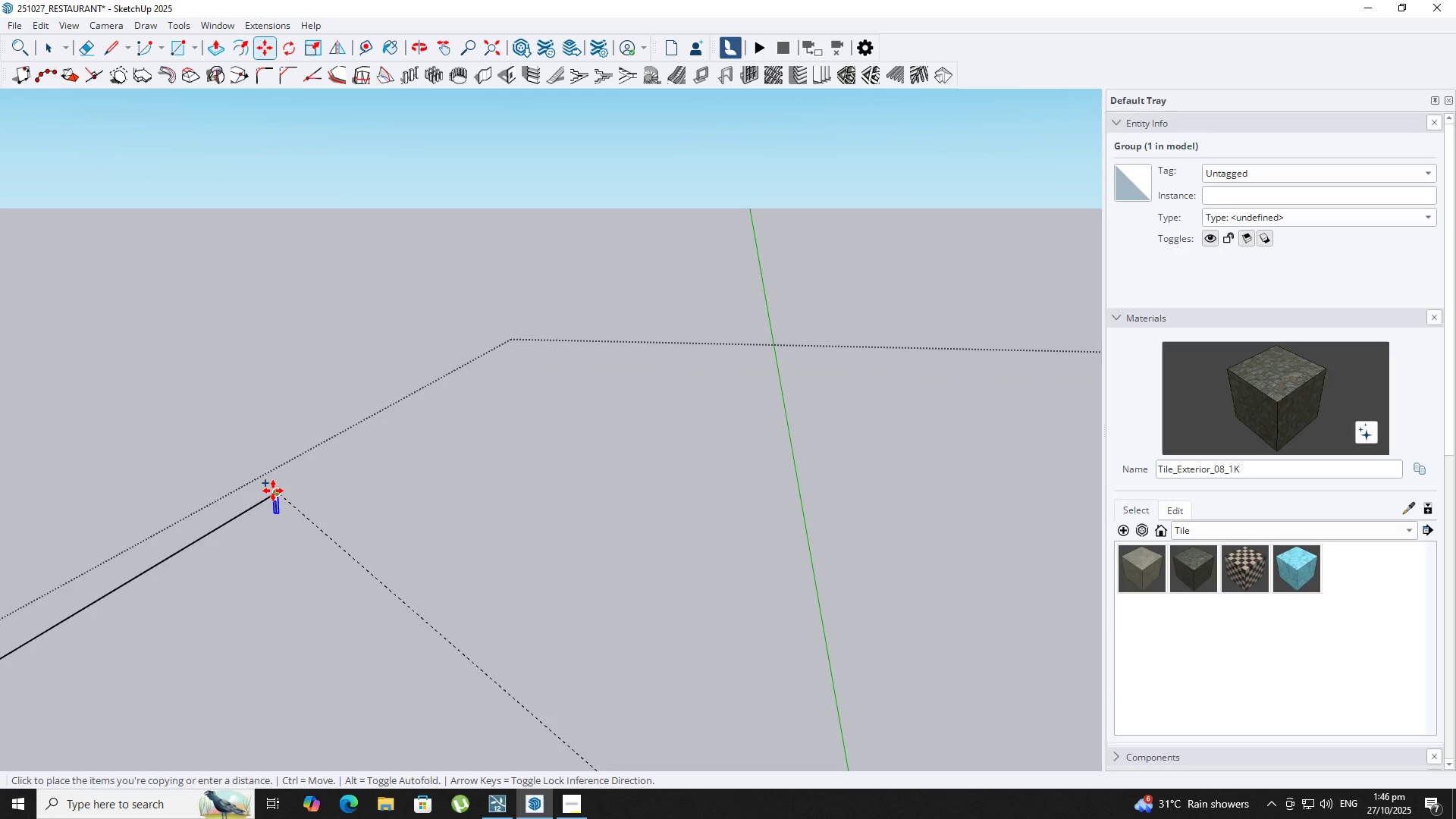 
left_click([273, 491])
 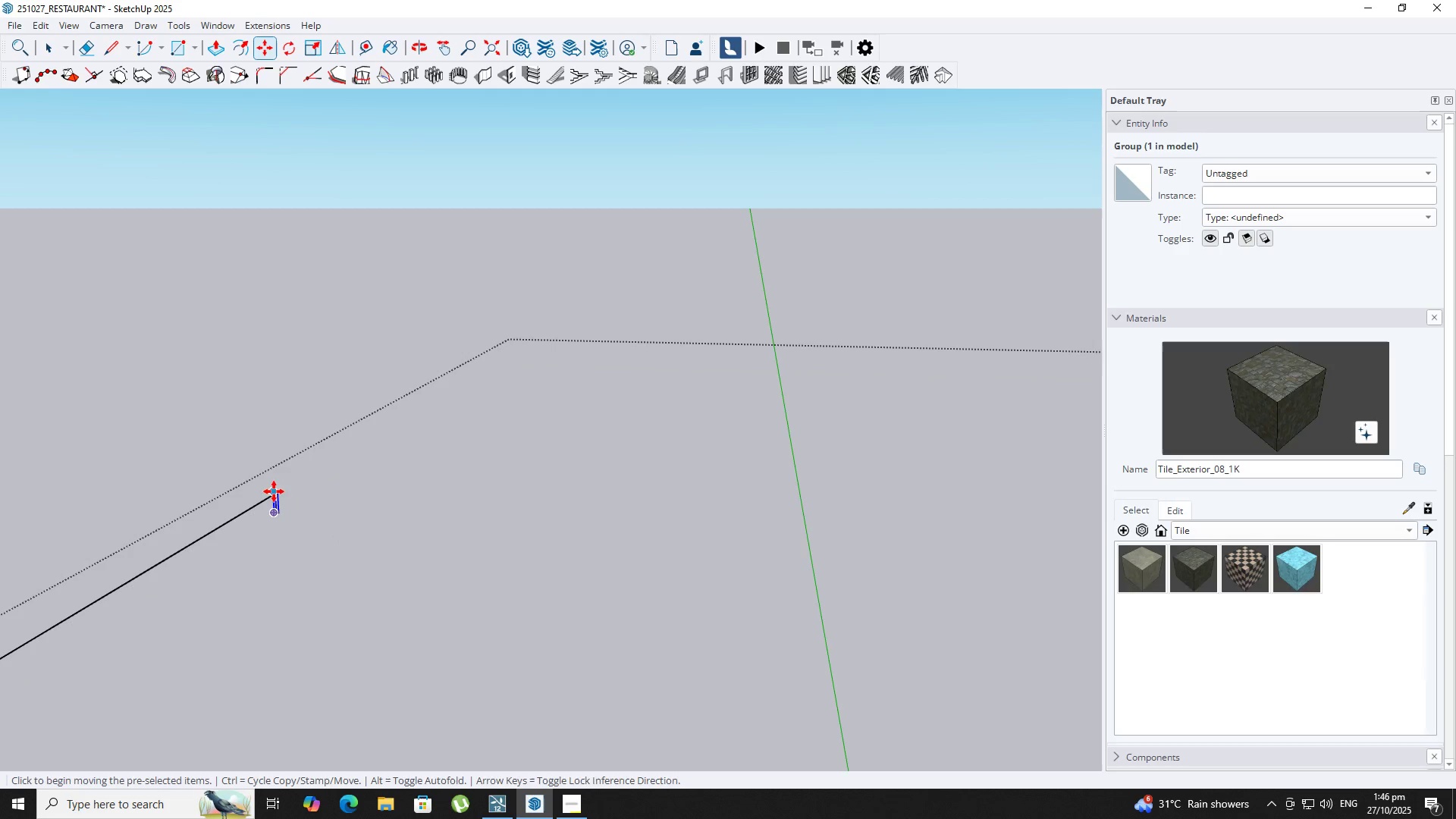 
key(Space)
 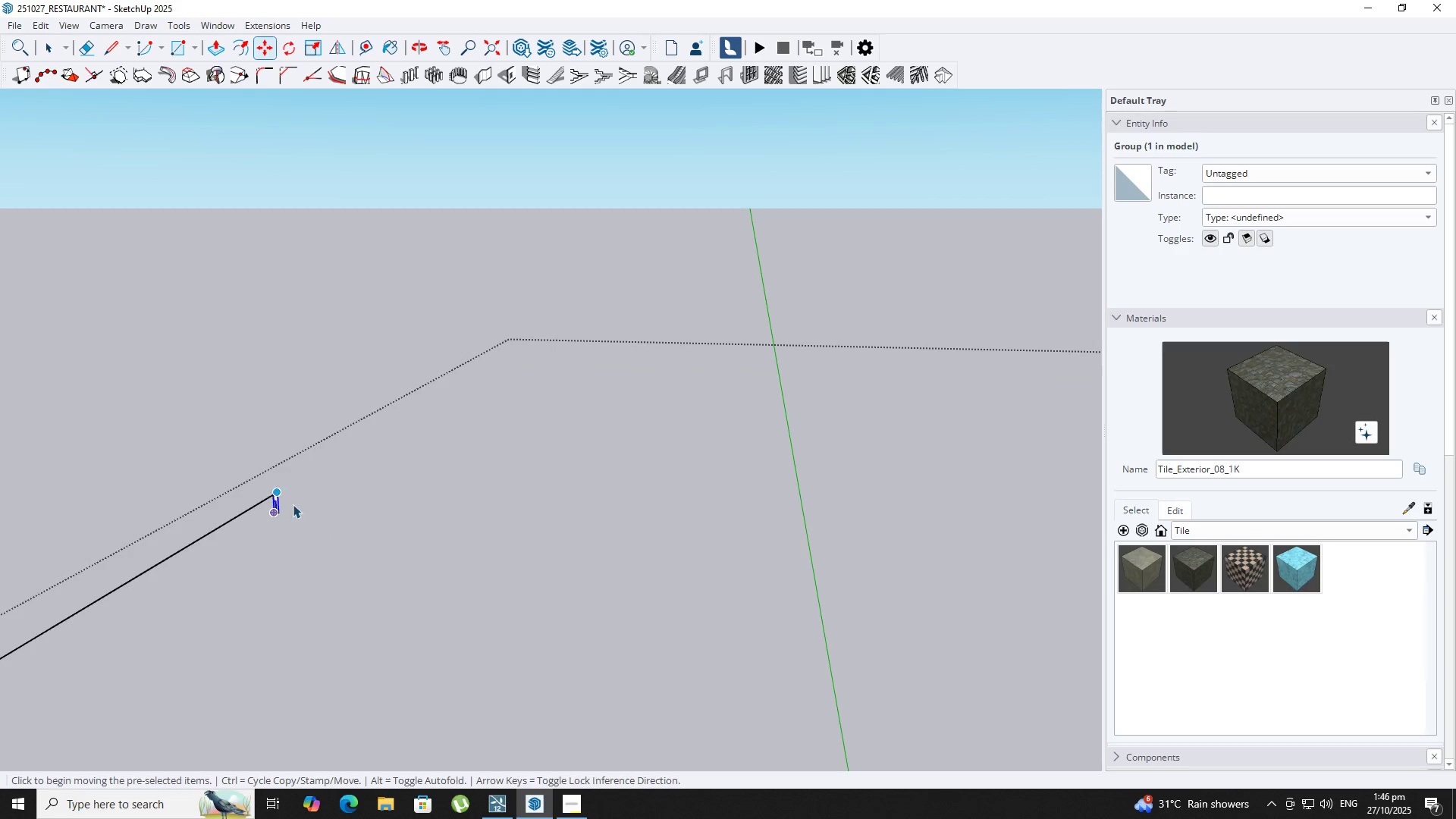 
scroll: coordinate [432, 636], scroll_direction: down, amount: 6.0
 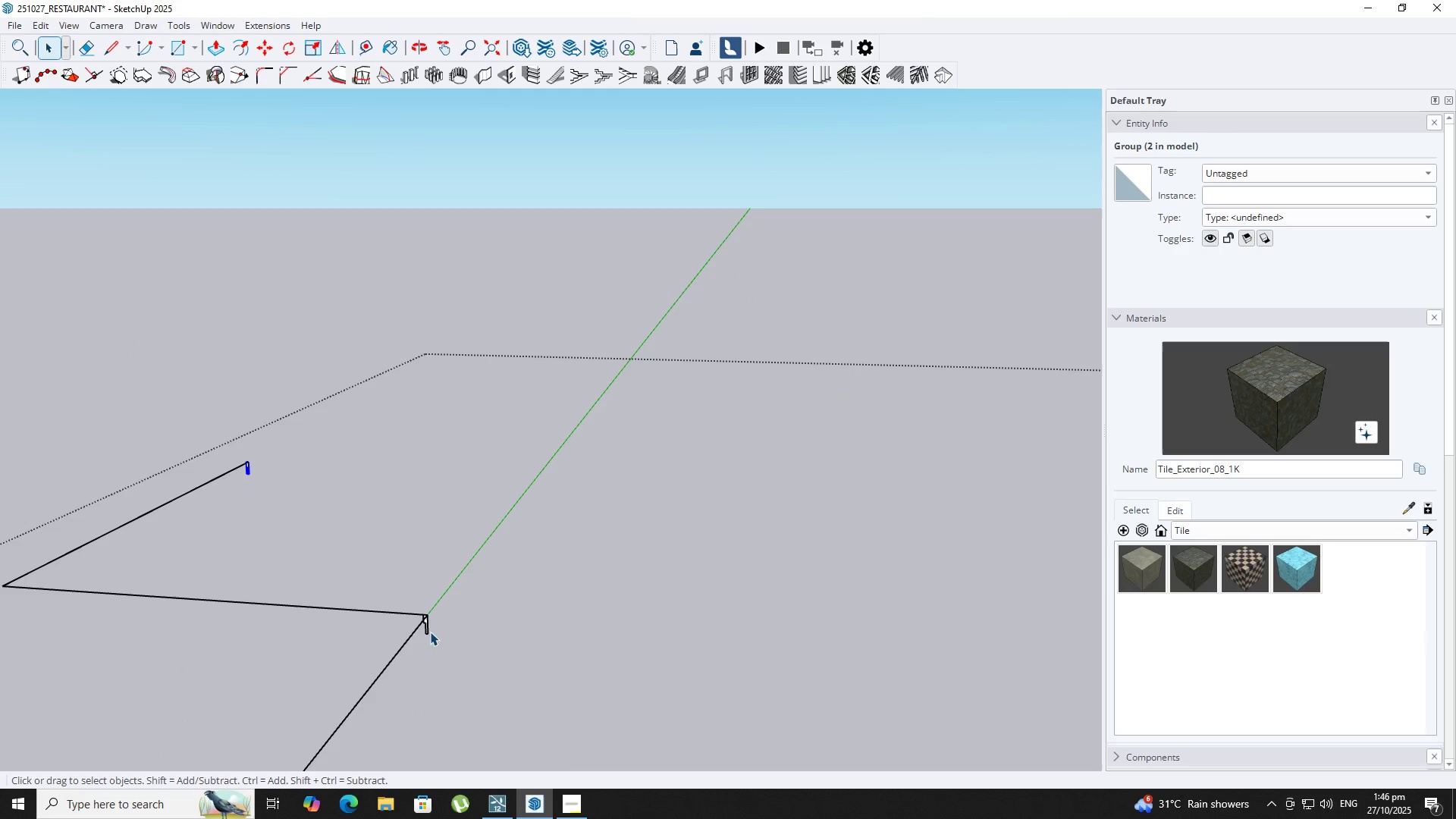 
left_click([428, 630])
 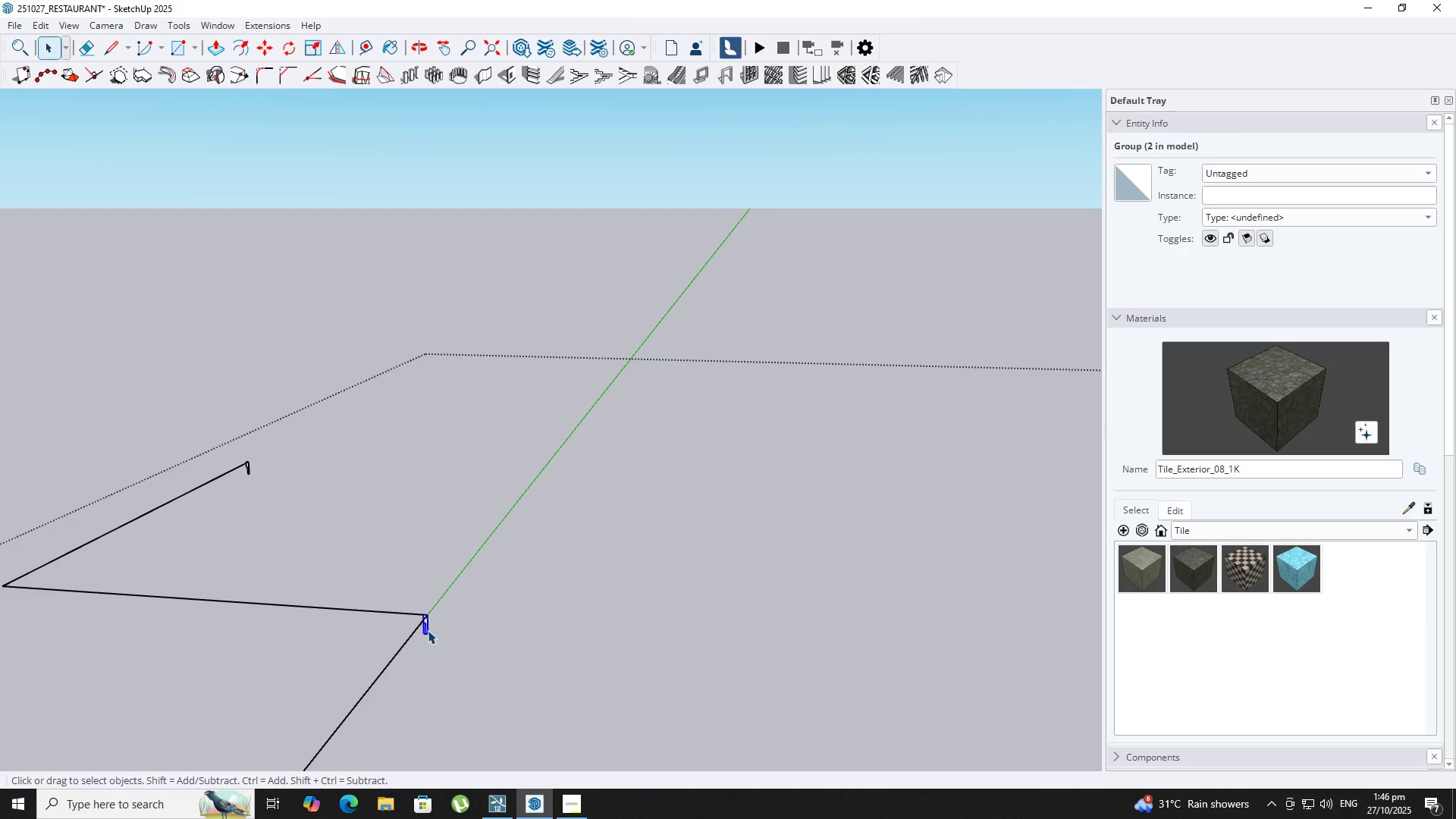 
key(Delete)
 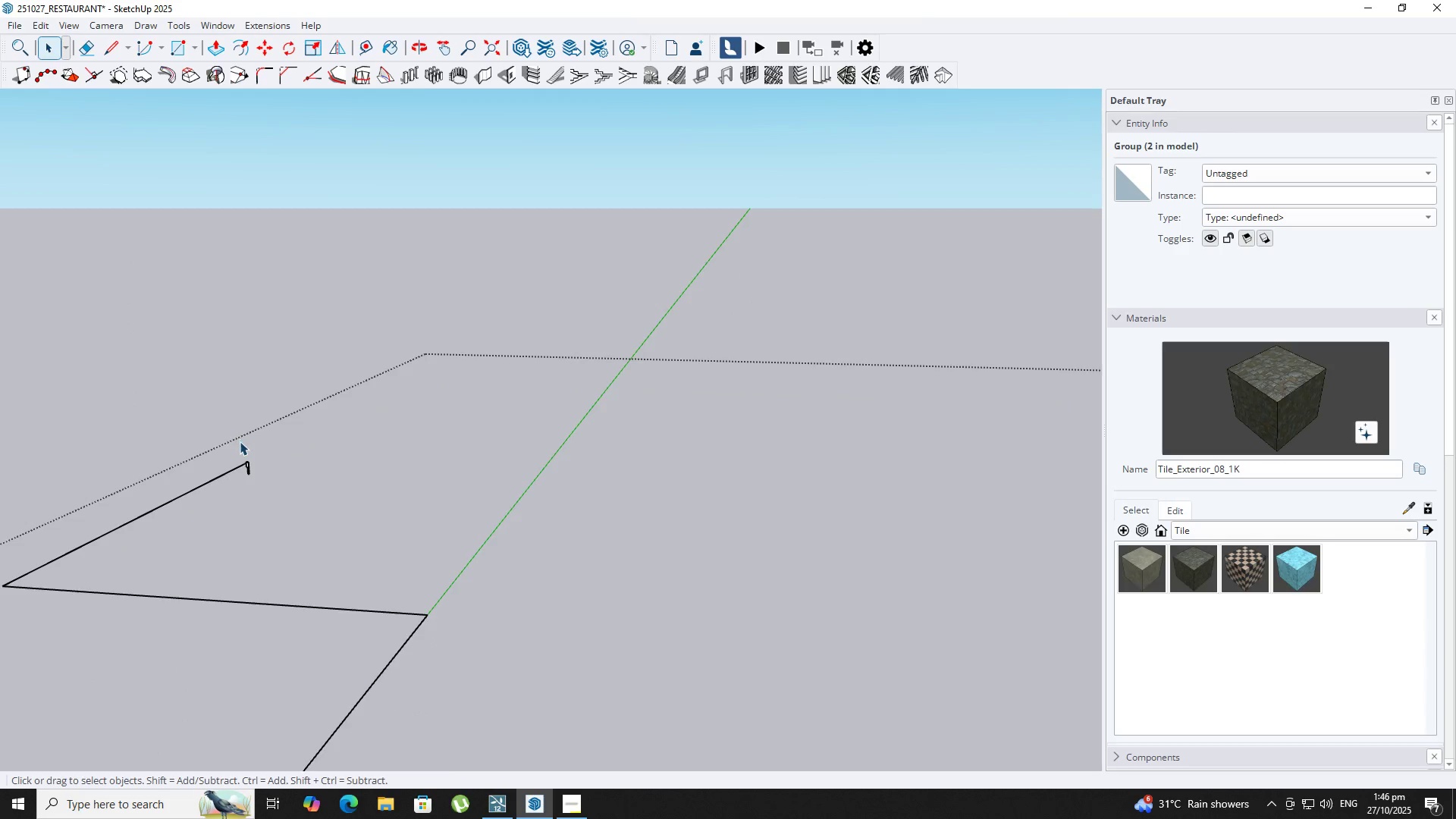 
scroll: coordinate [245, 462], scroll_direction: up, amount: 15.0
 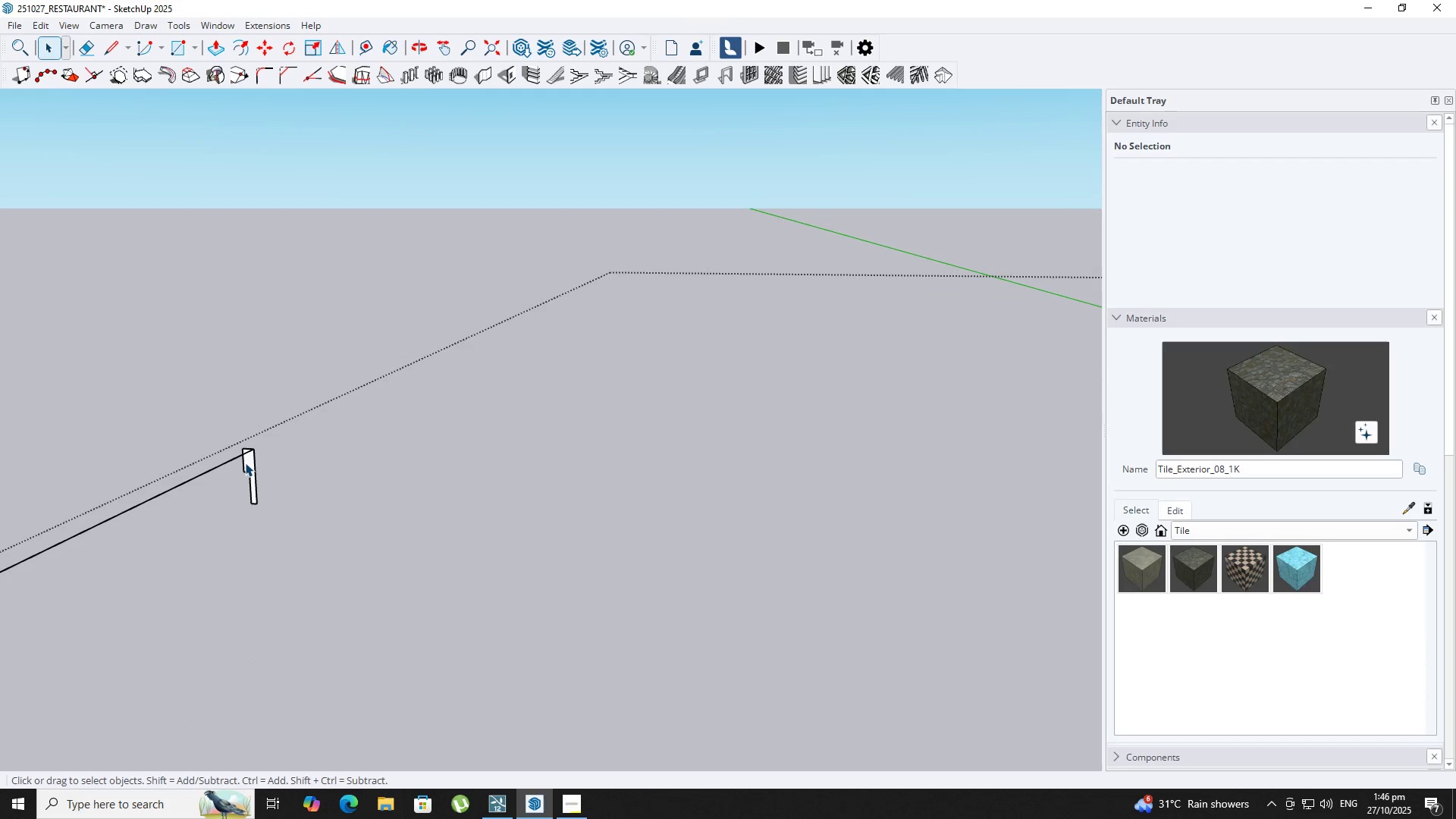 
left_click([245, 463])
 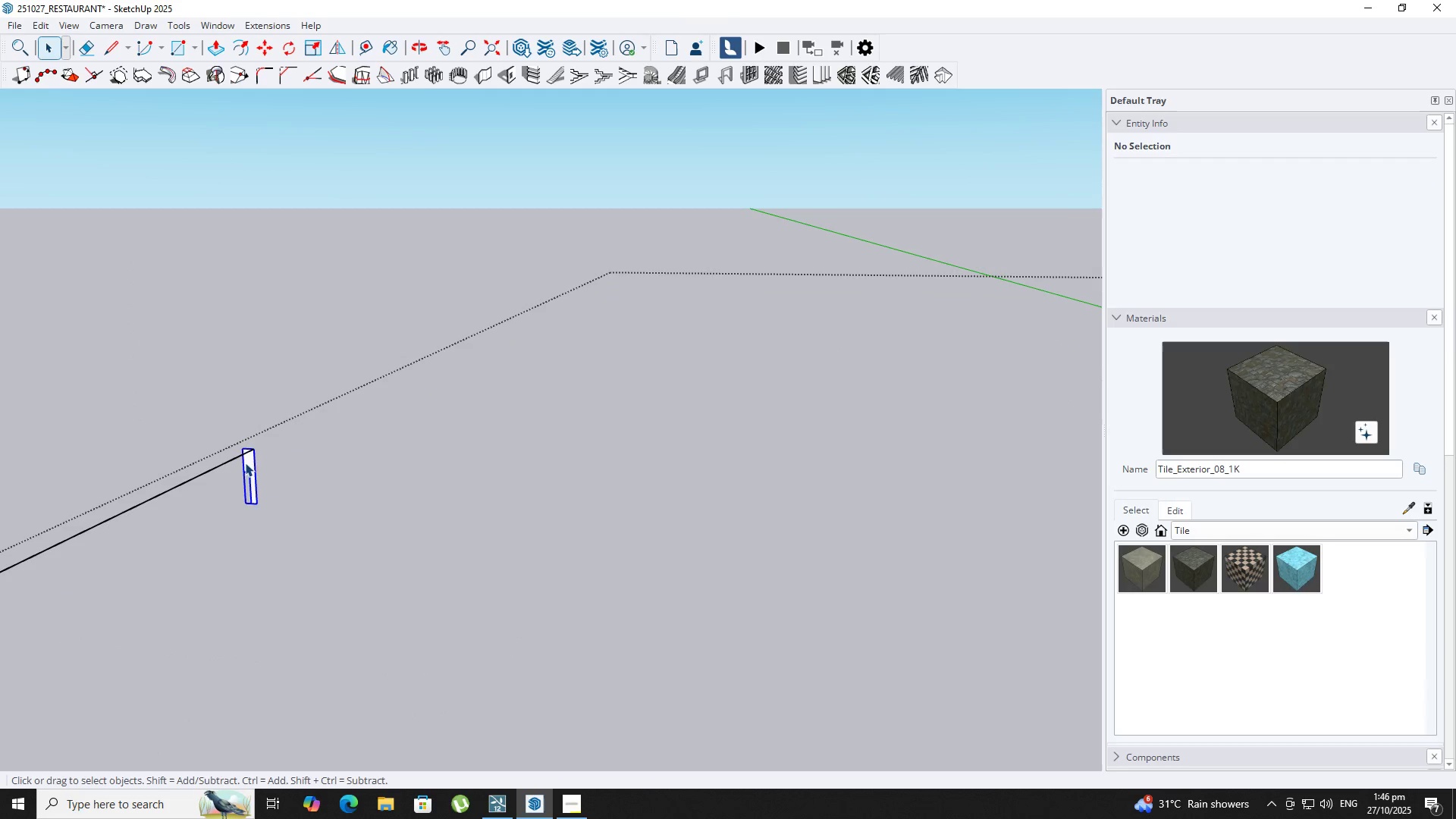 
right_click([245, 463])
 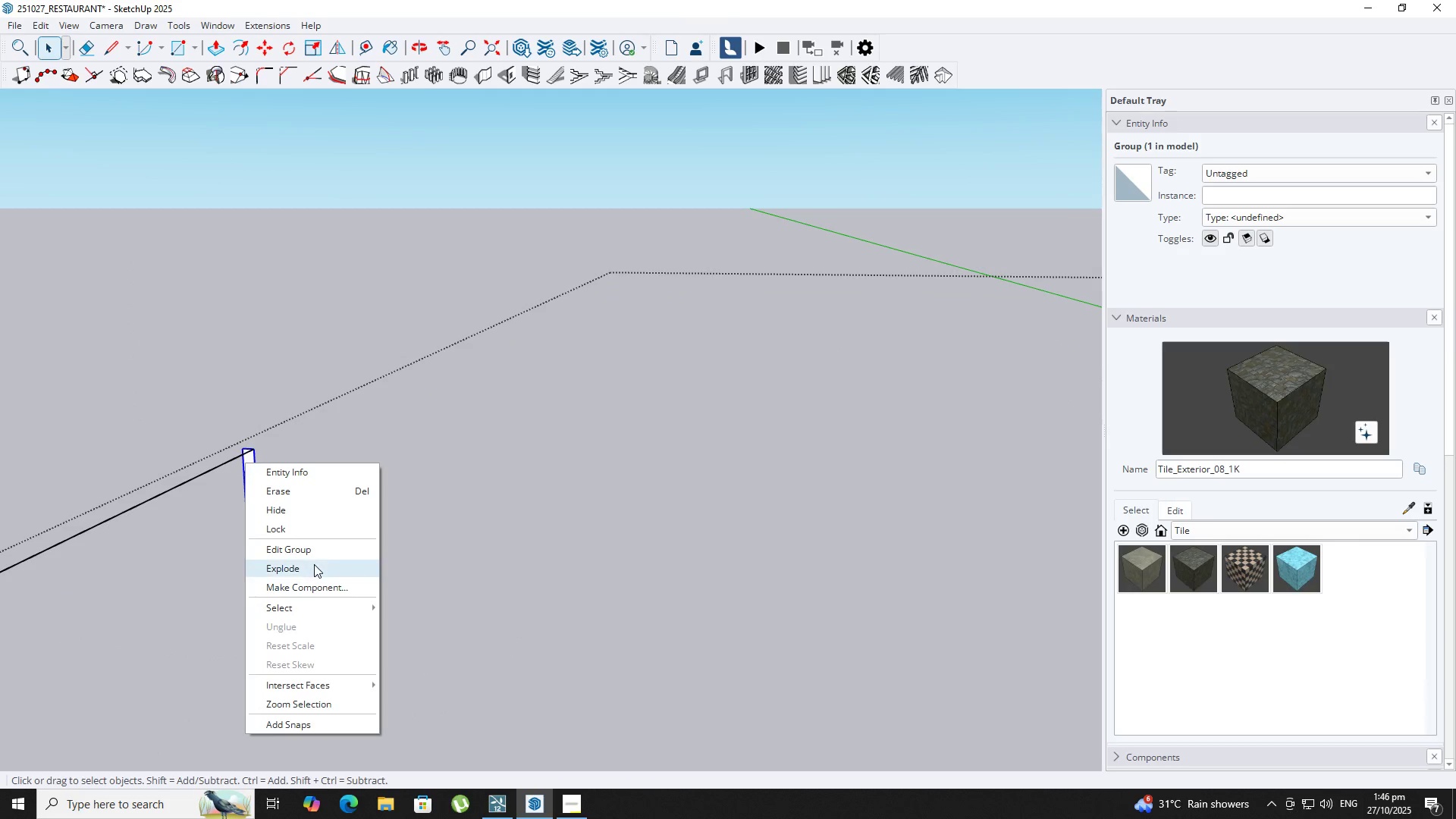 
left_click([315, 565])
 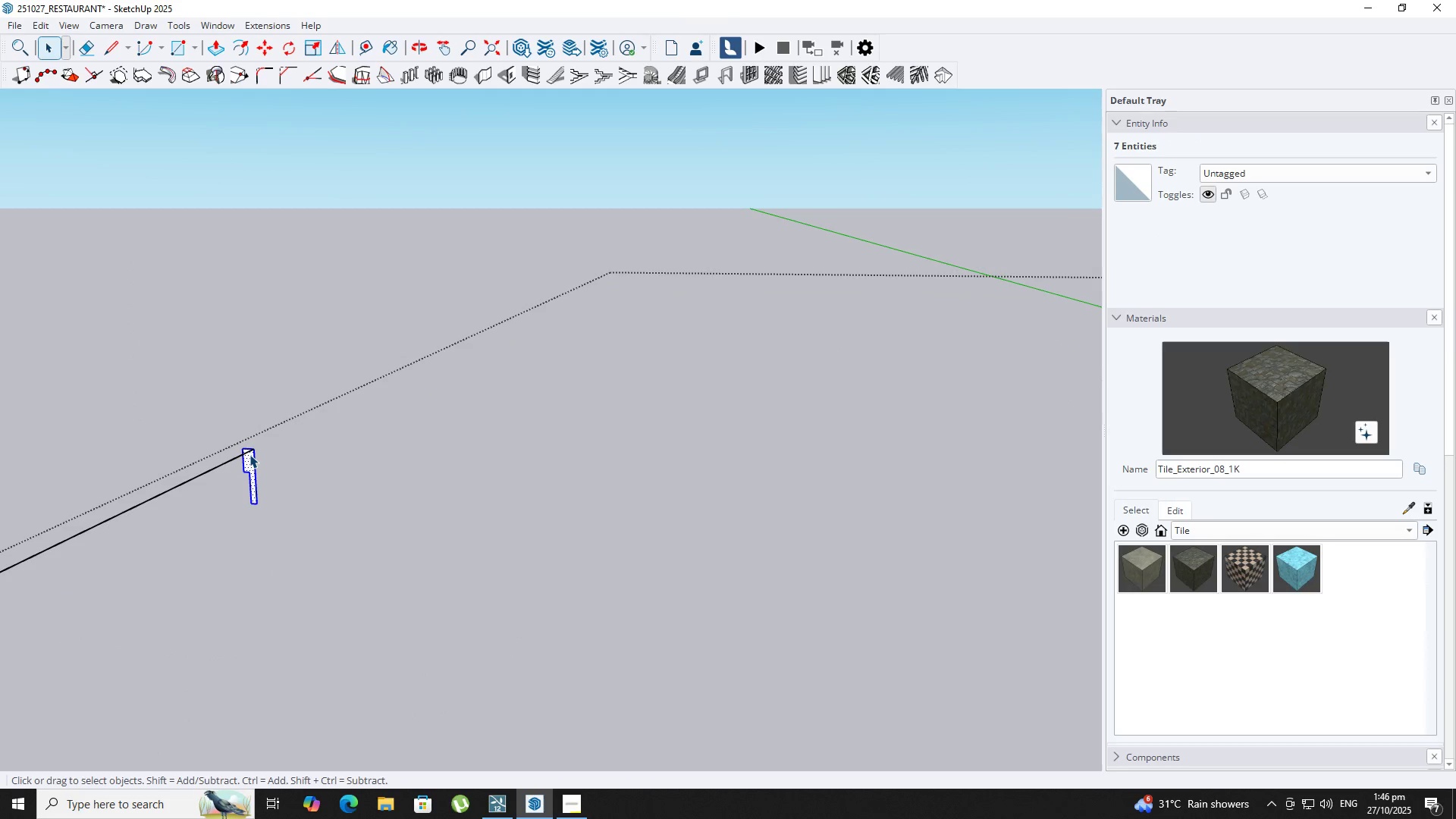 
key(Control+C)
 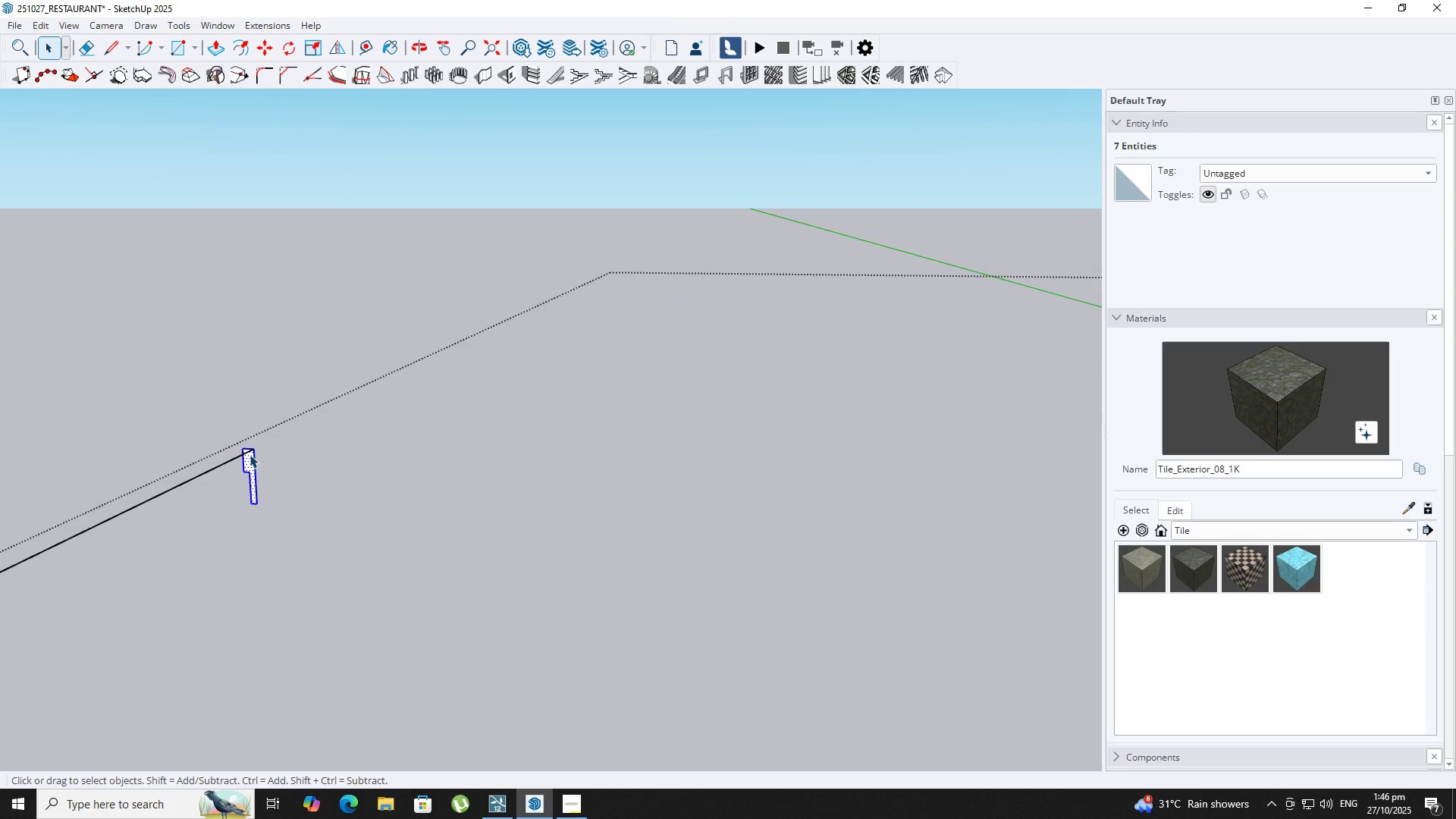 
double_click([249, 454])
 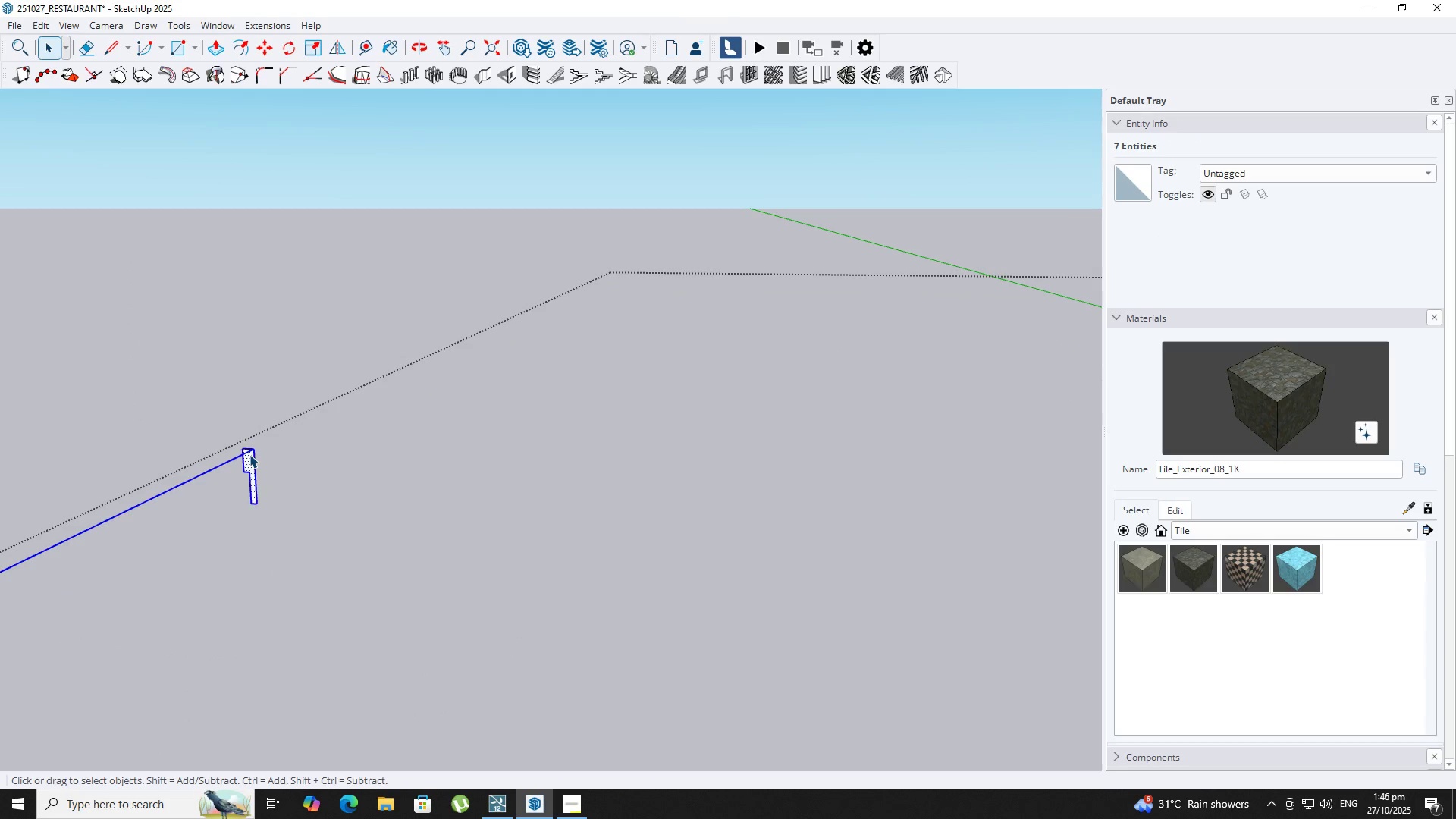 
triple_click([249, 454])
 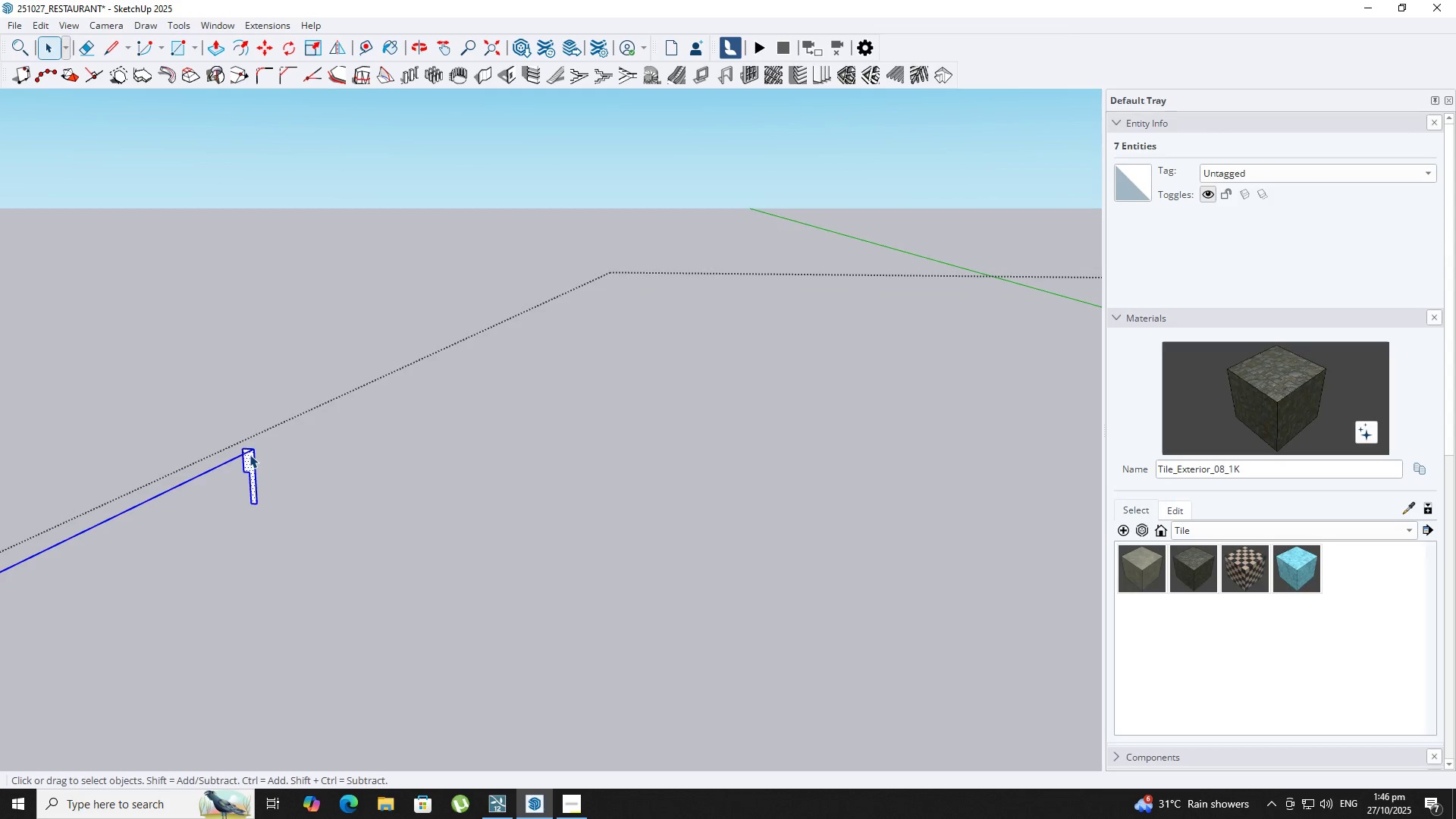 
hold_key(key=ShiftLeft, duration=0.78)
double_click([249, 454])
 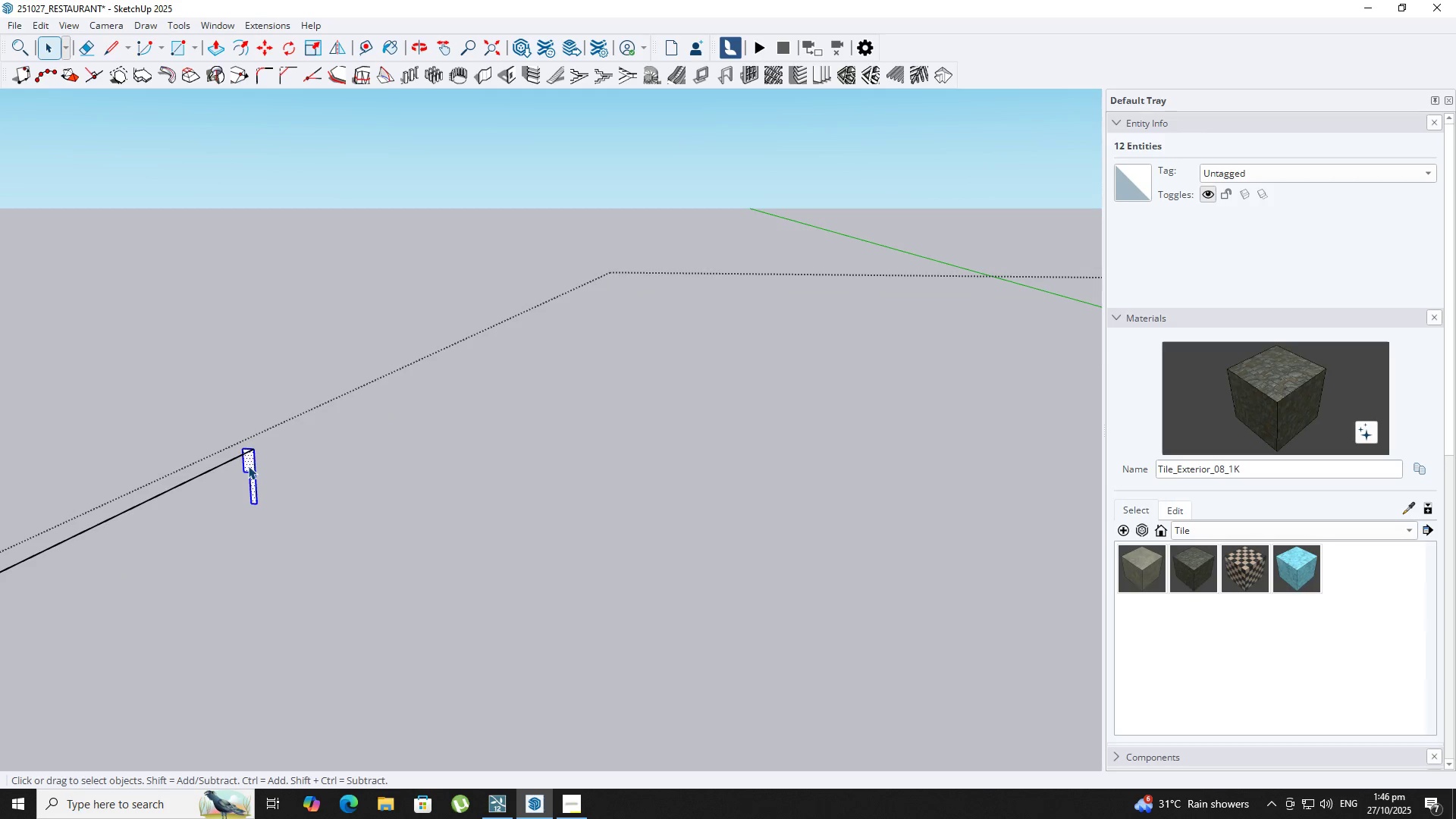 
double_click([248, 466])
 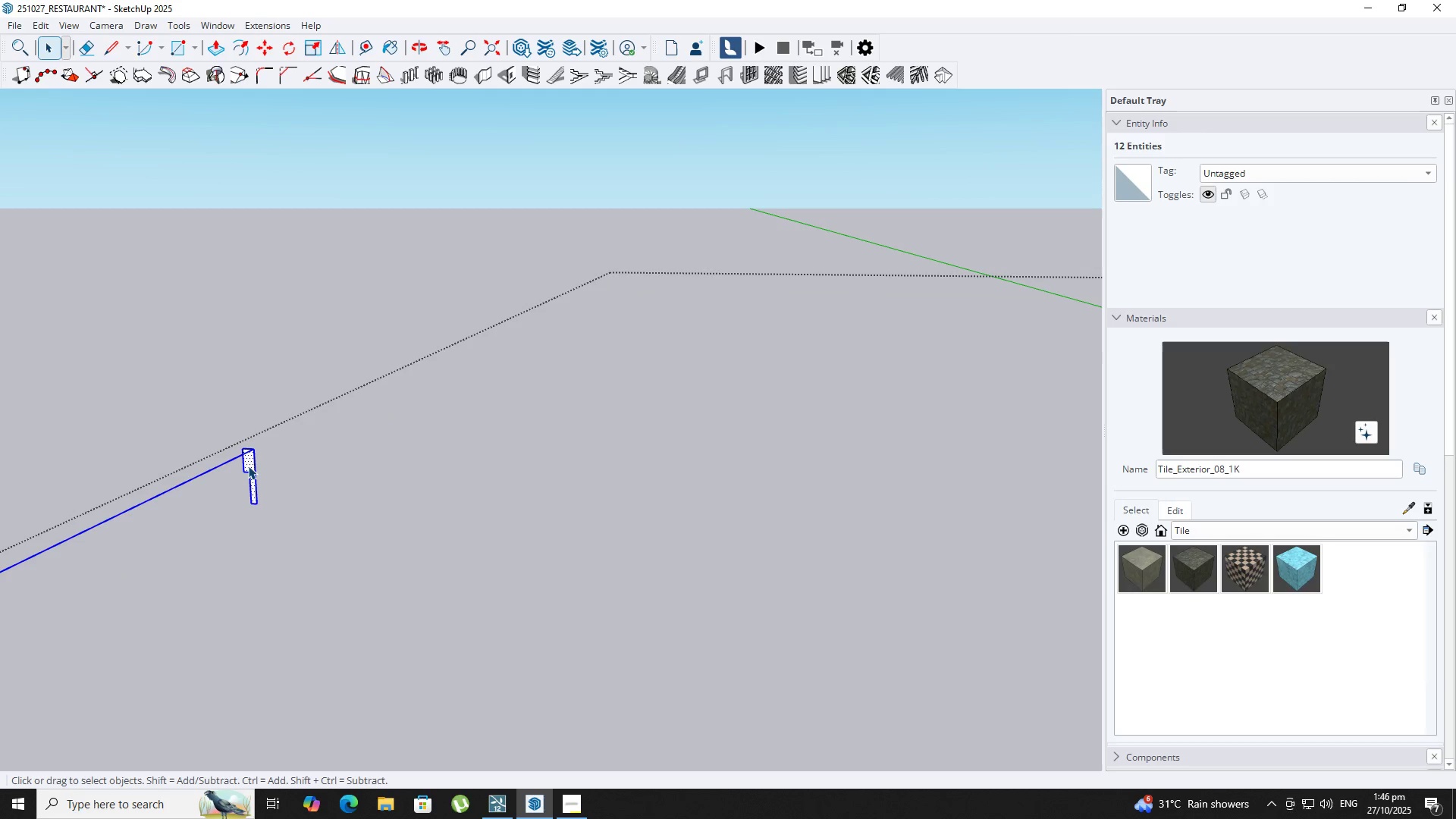 
triple_click([248, 466])
 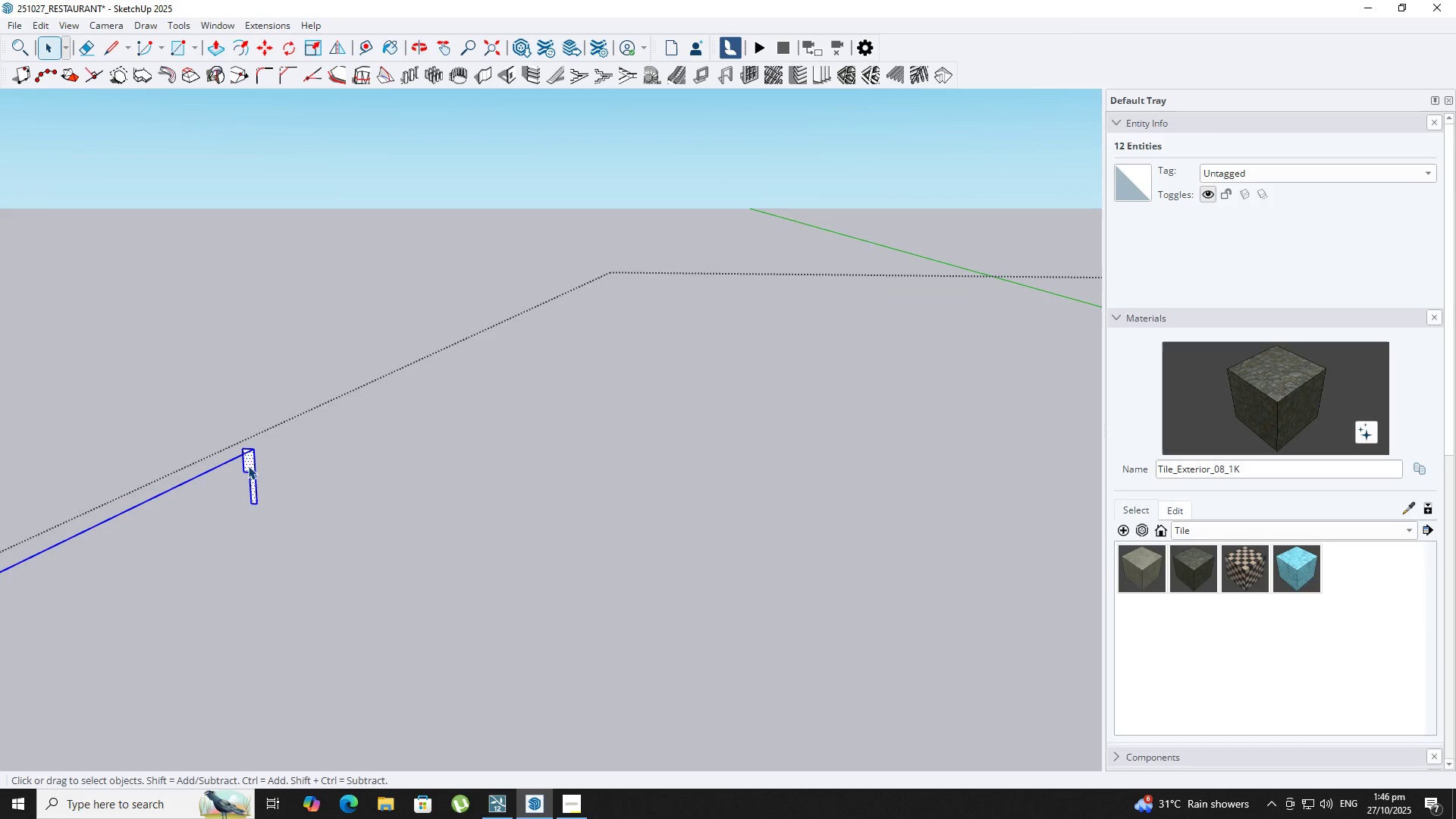 
scroll: coordinate [248, 463], scroll_direction: up, amount: 6.0
 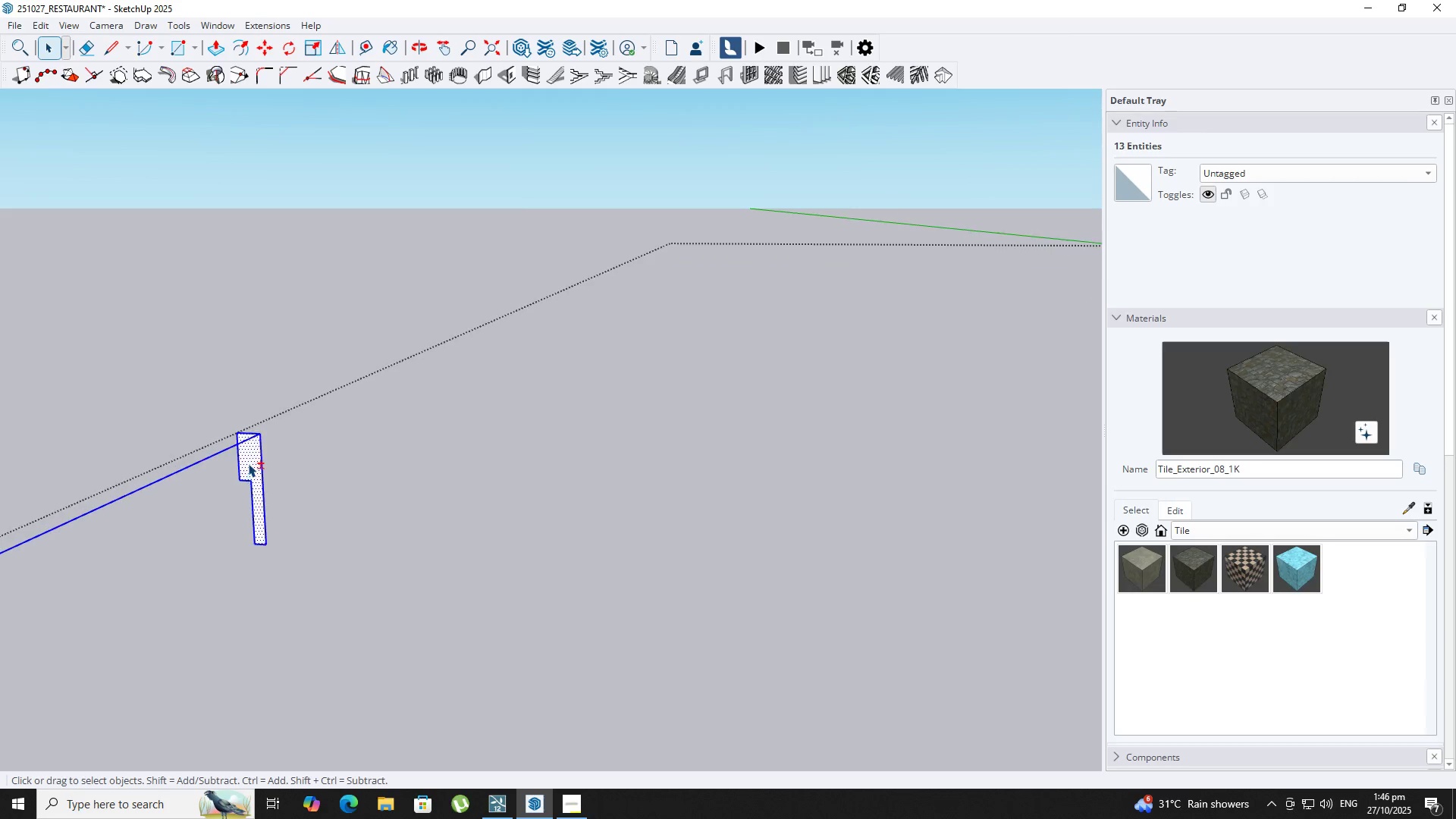 
hold_key(key=ShiftLeft, duration=0.84)
double_click([248, 461])
 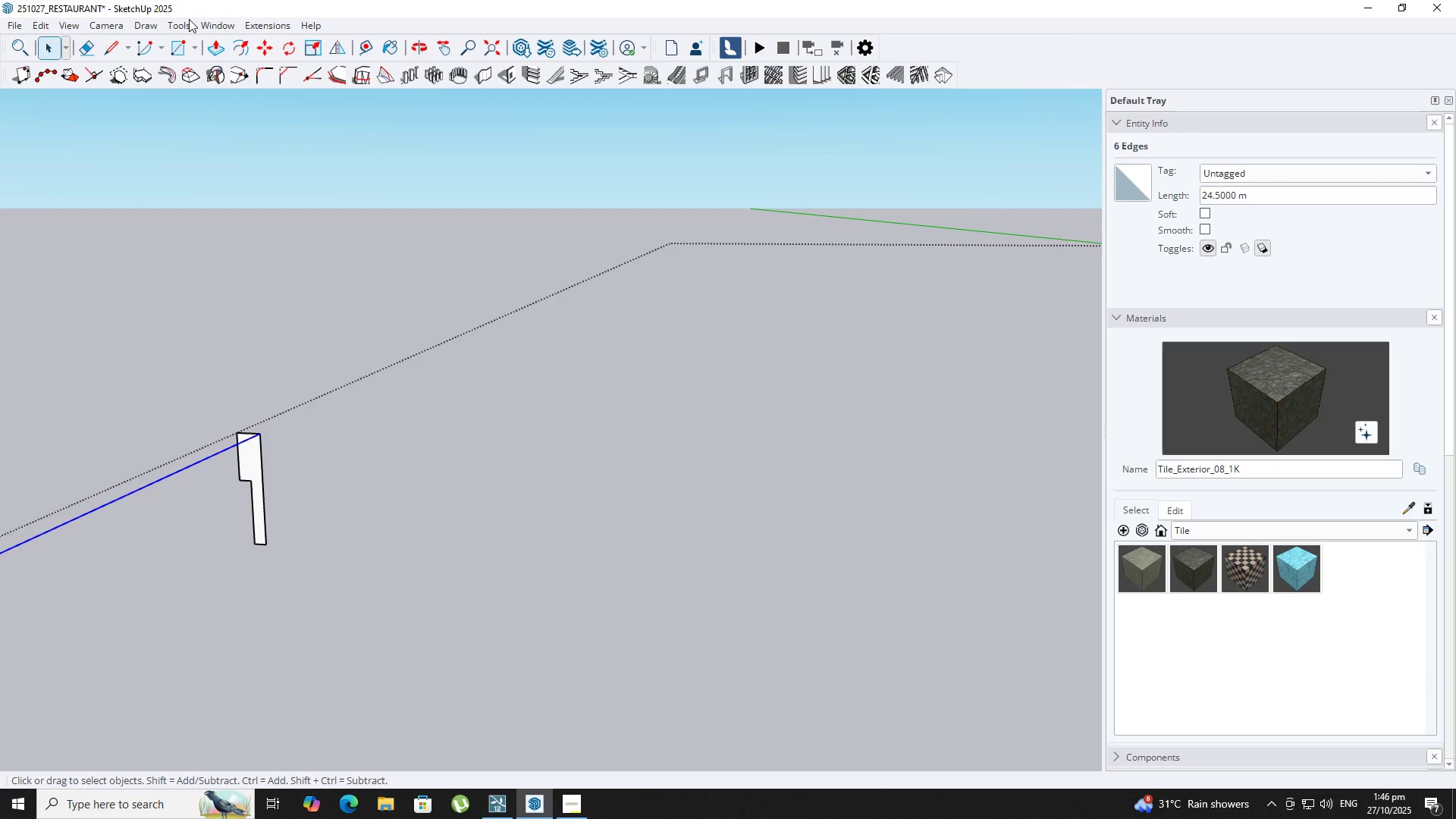 
left_click_drag(start_coordinate=[188, 20], to_coordinate=[184, 20])
 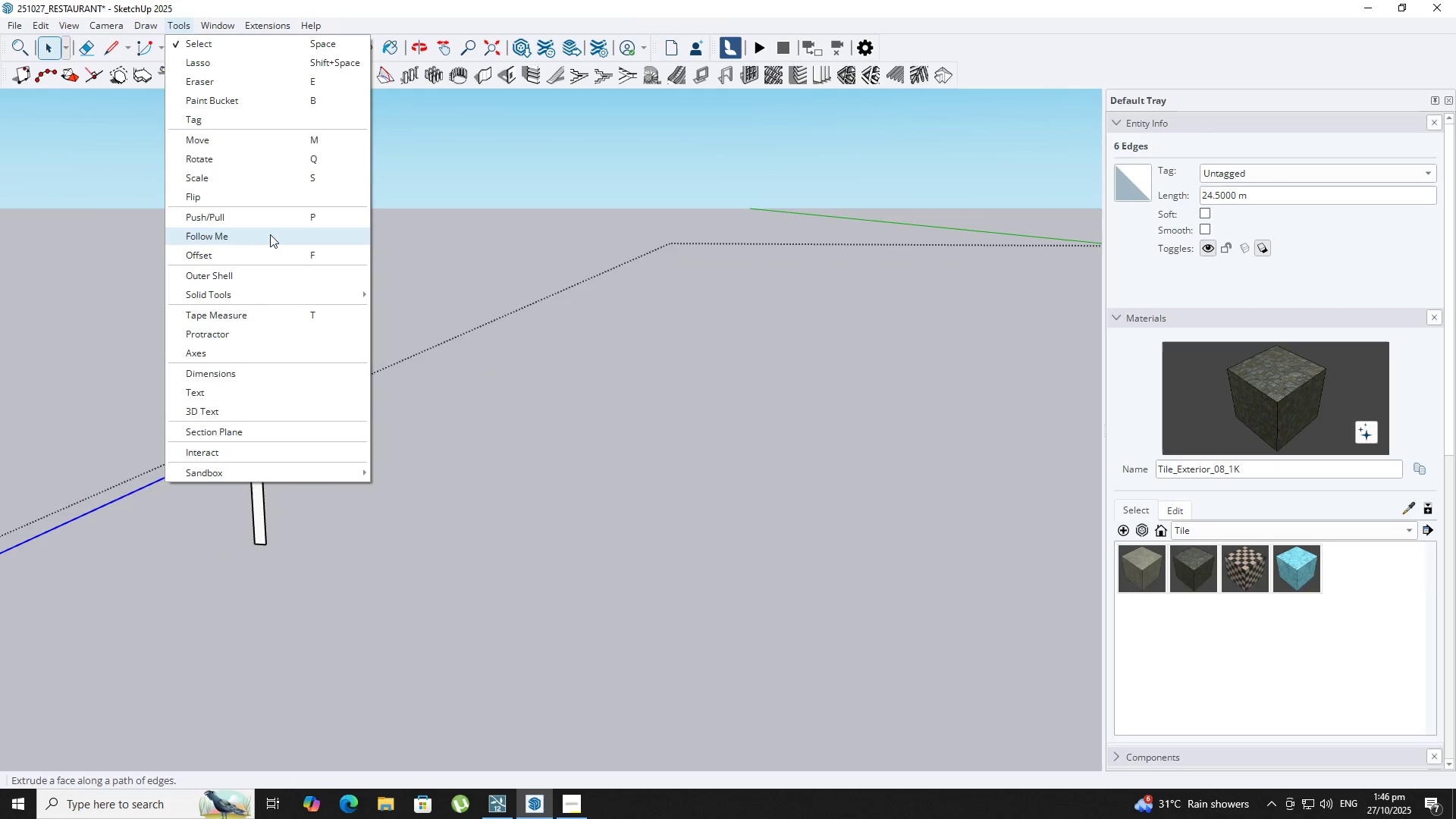 
left_click([276, 243])
 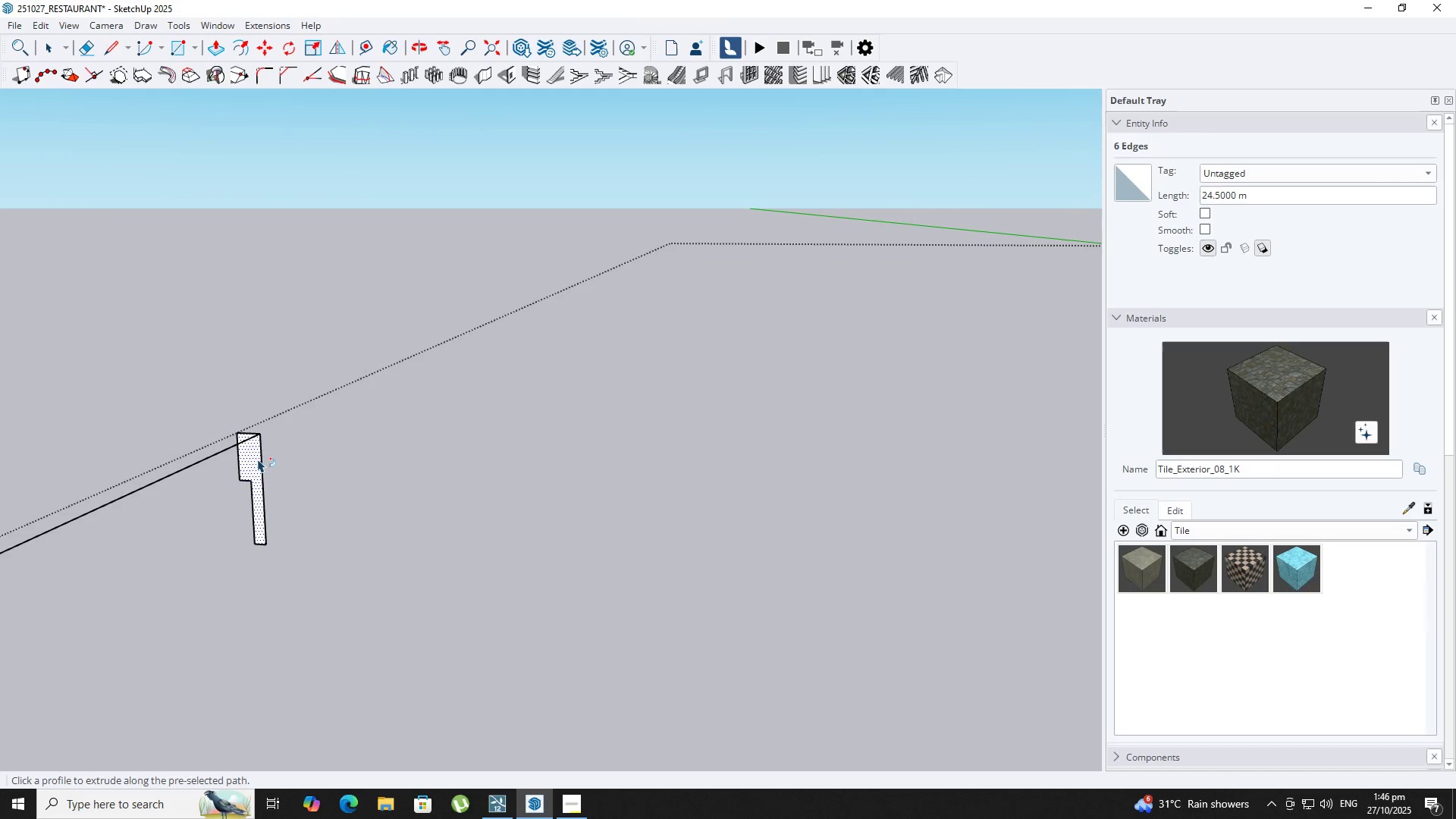 
left_click([258, 459])
 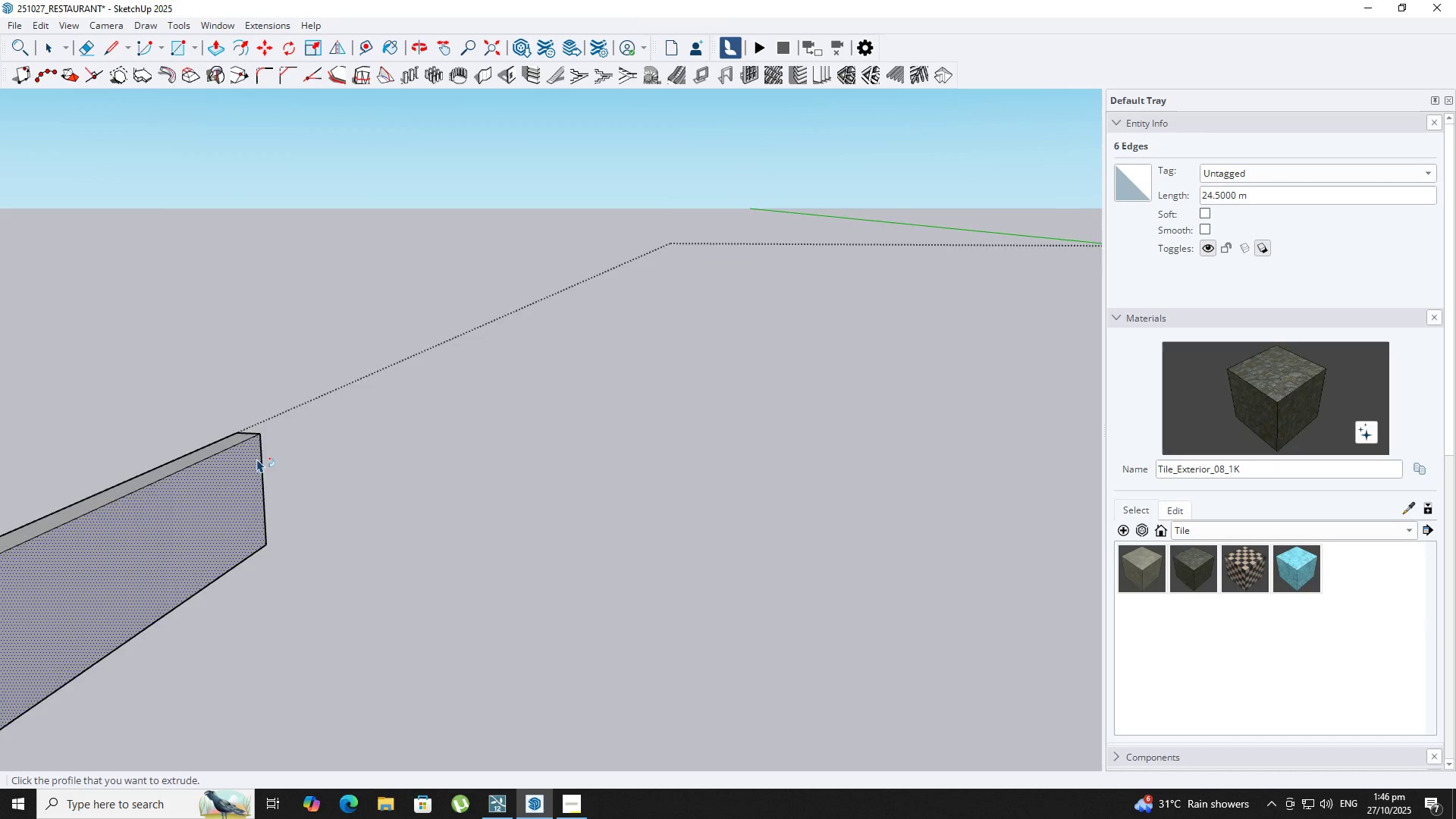 
scroll: coordinate [400, 522], scroll_direction: down, amount: 22.0
 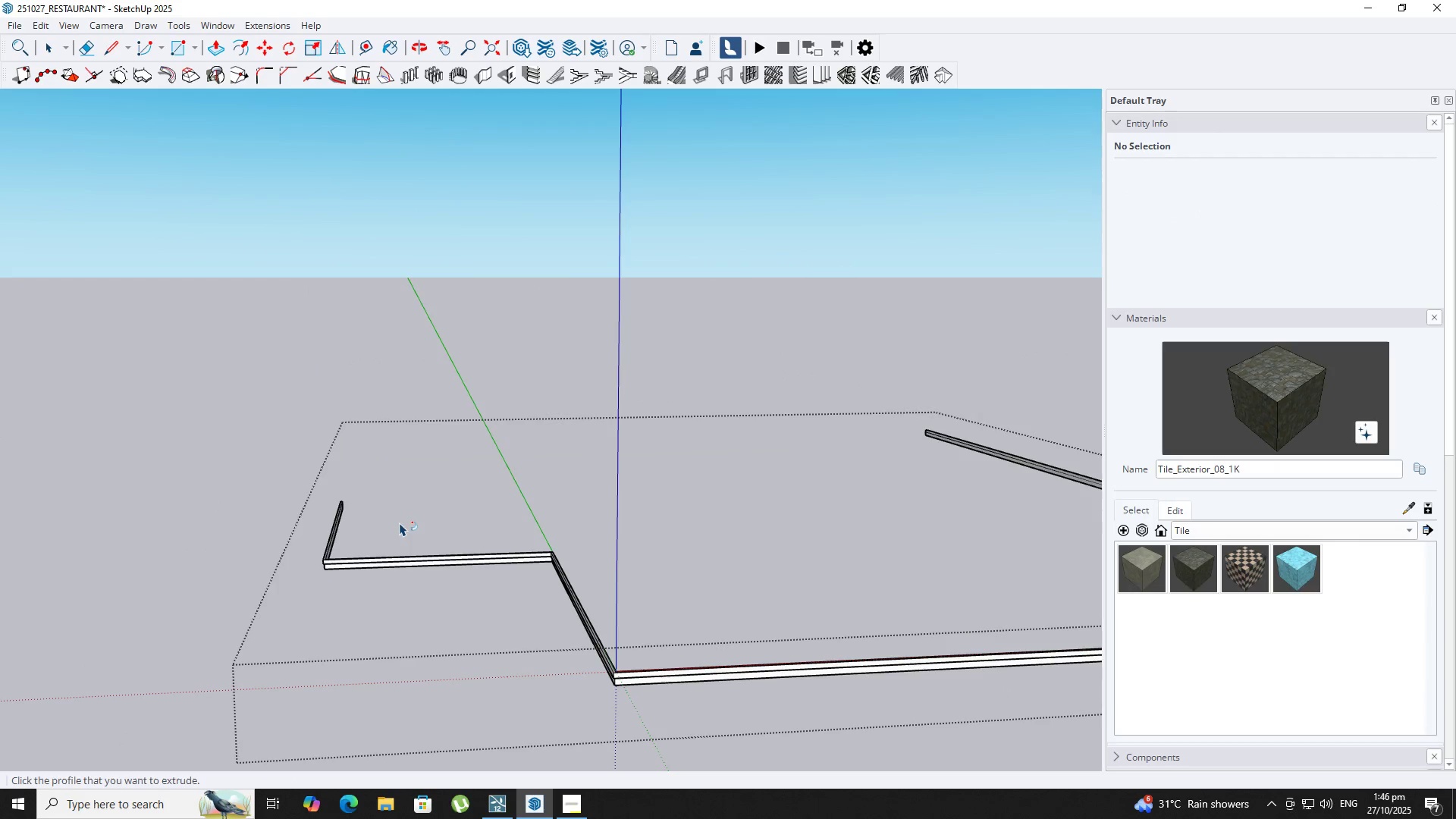 
key(Space)
 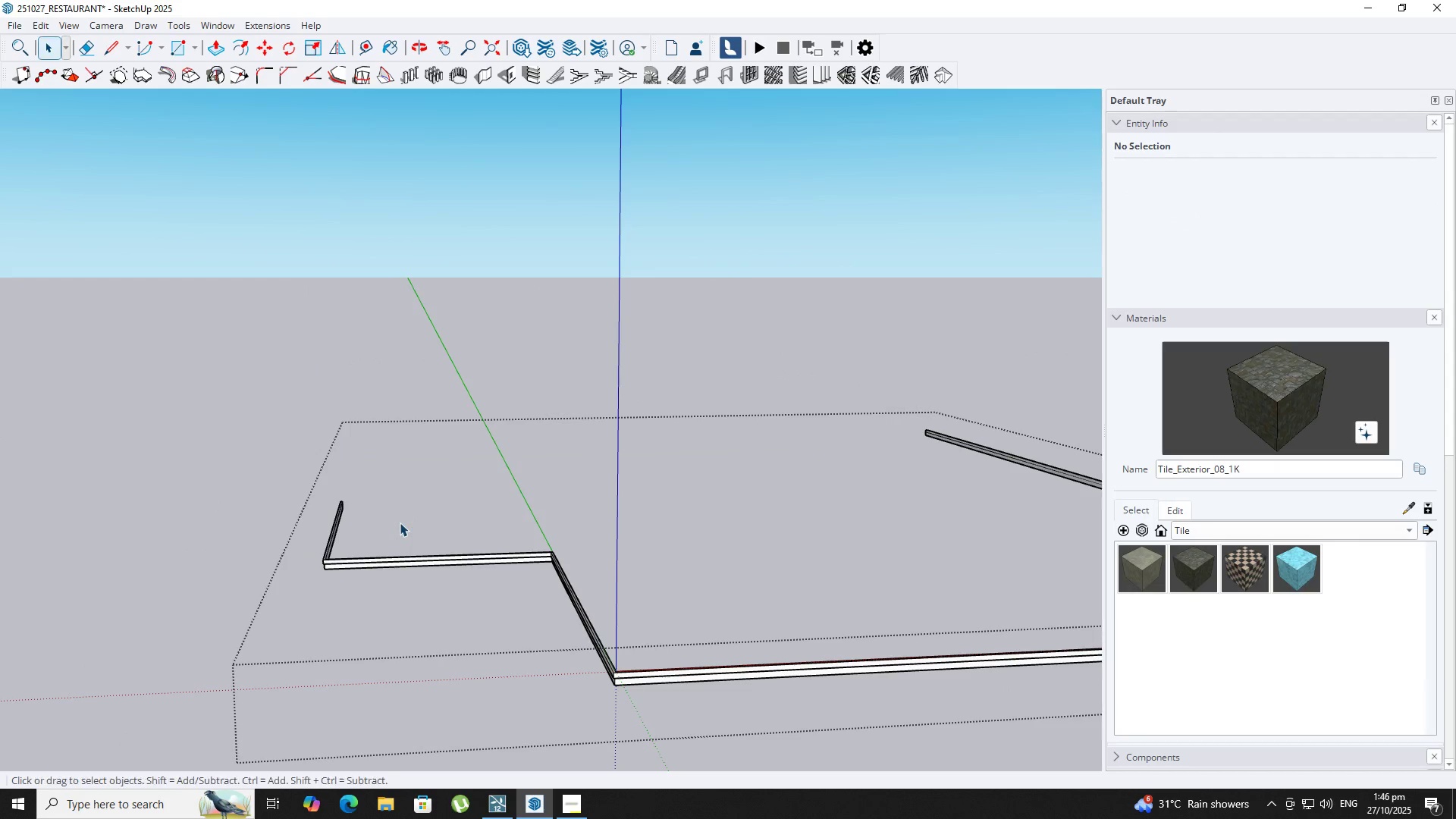 
key(Escape)
 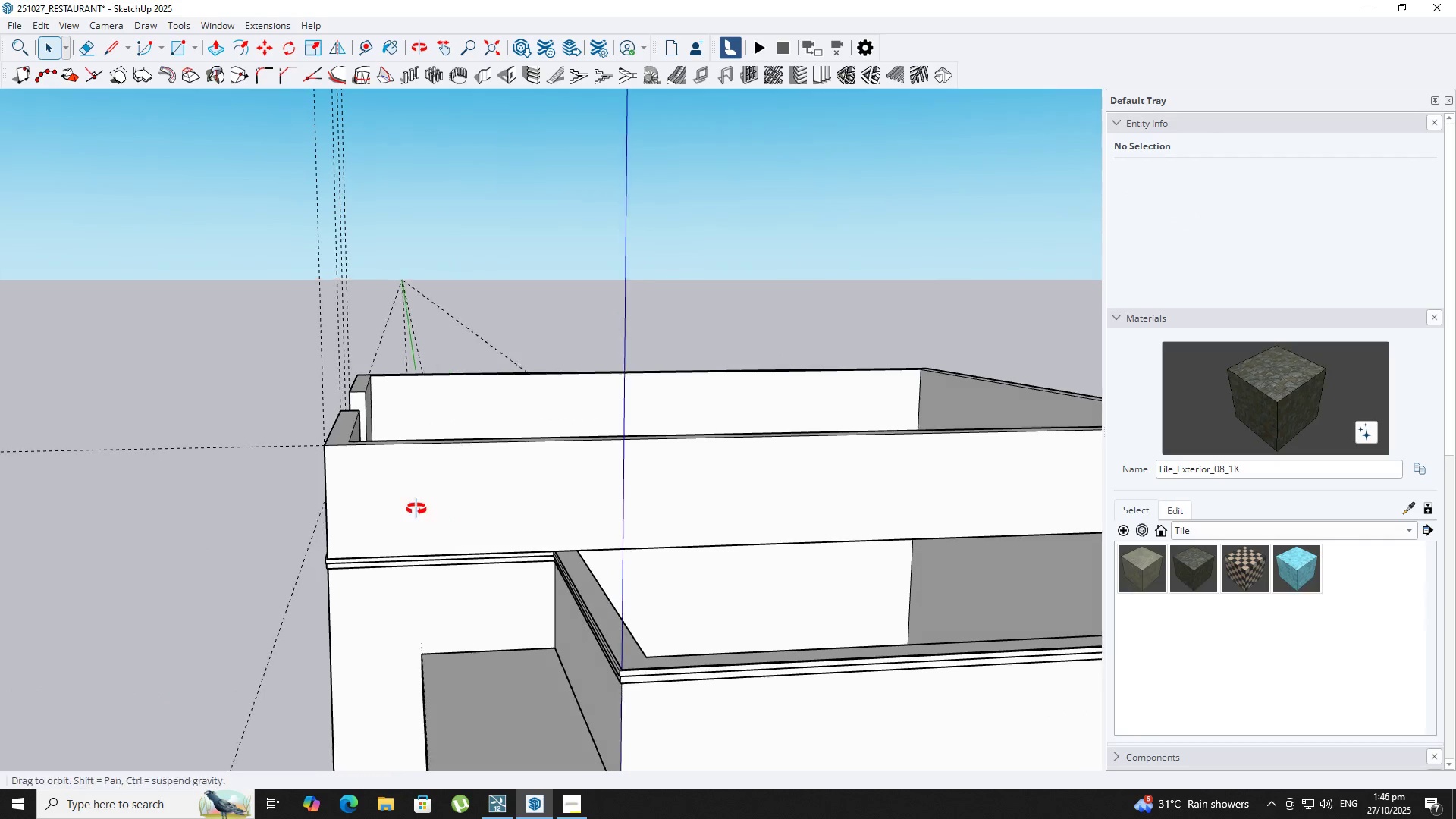 
scroll: coordinate [419, 514], scroll_direction: down, amount: 12.0
 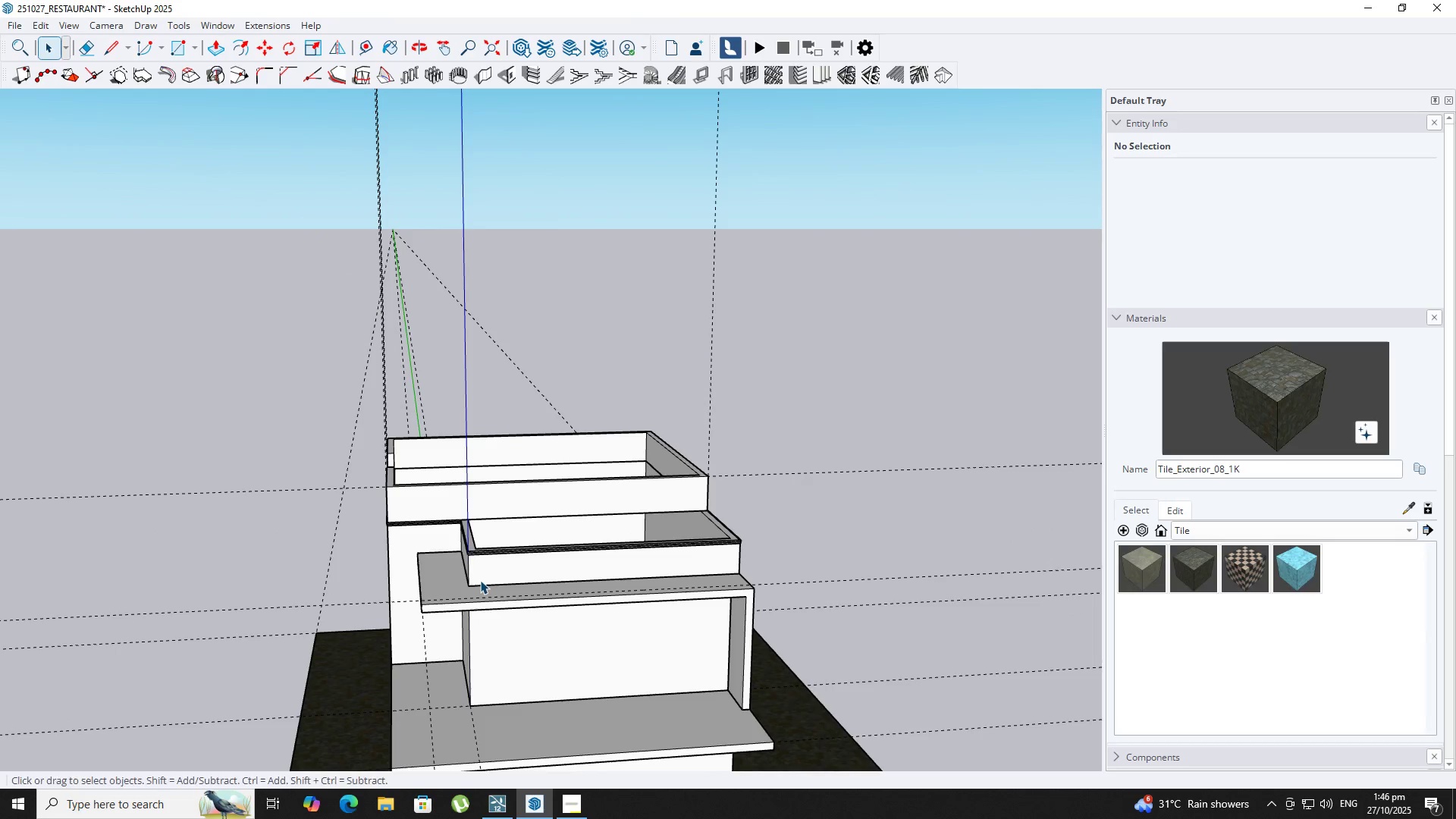 
key(R)
 